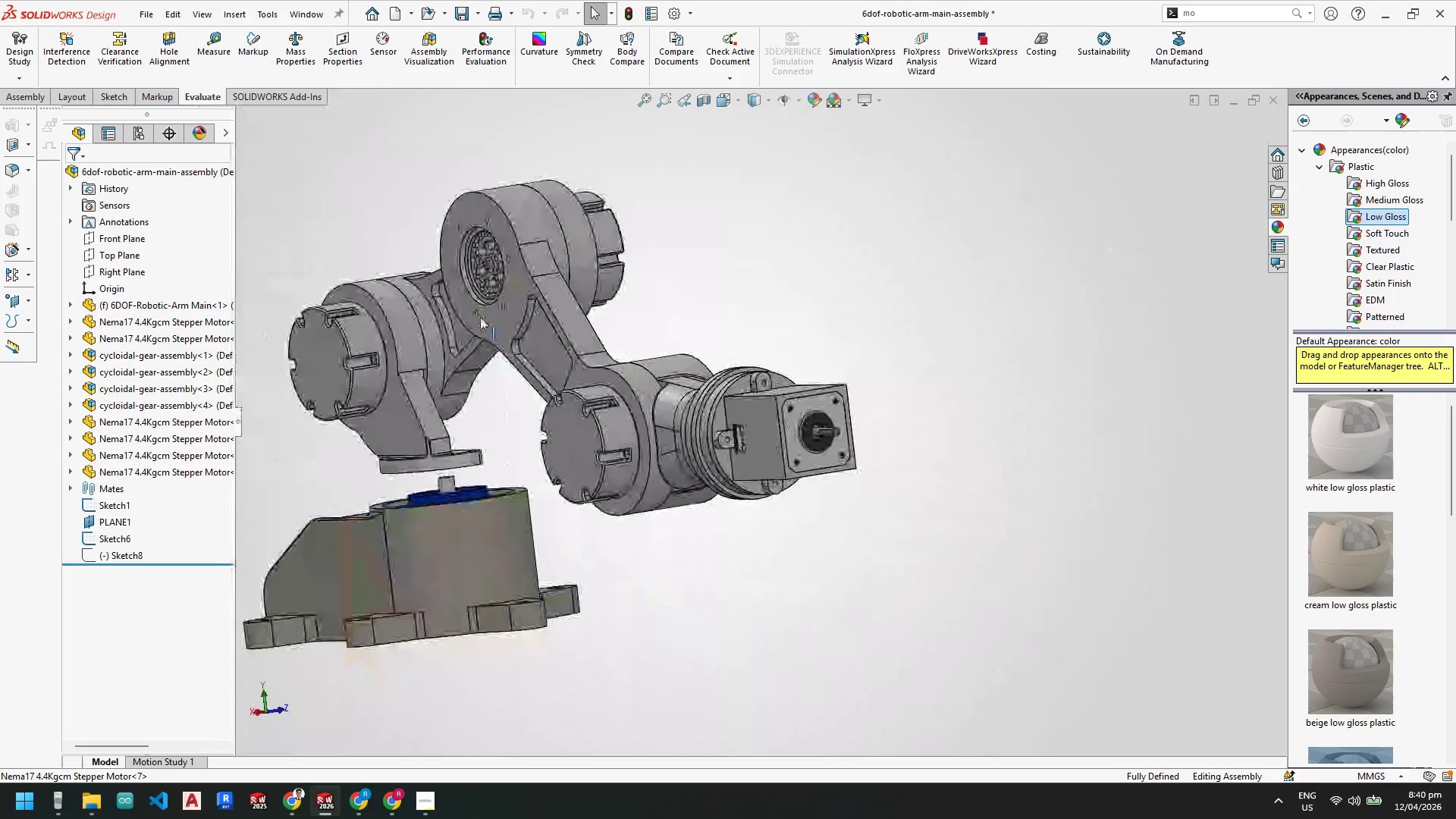 
scroll: coordinate [488, 488], scroll_direction: down, amount: 3.0
 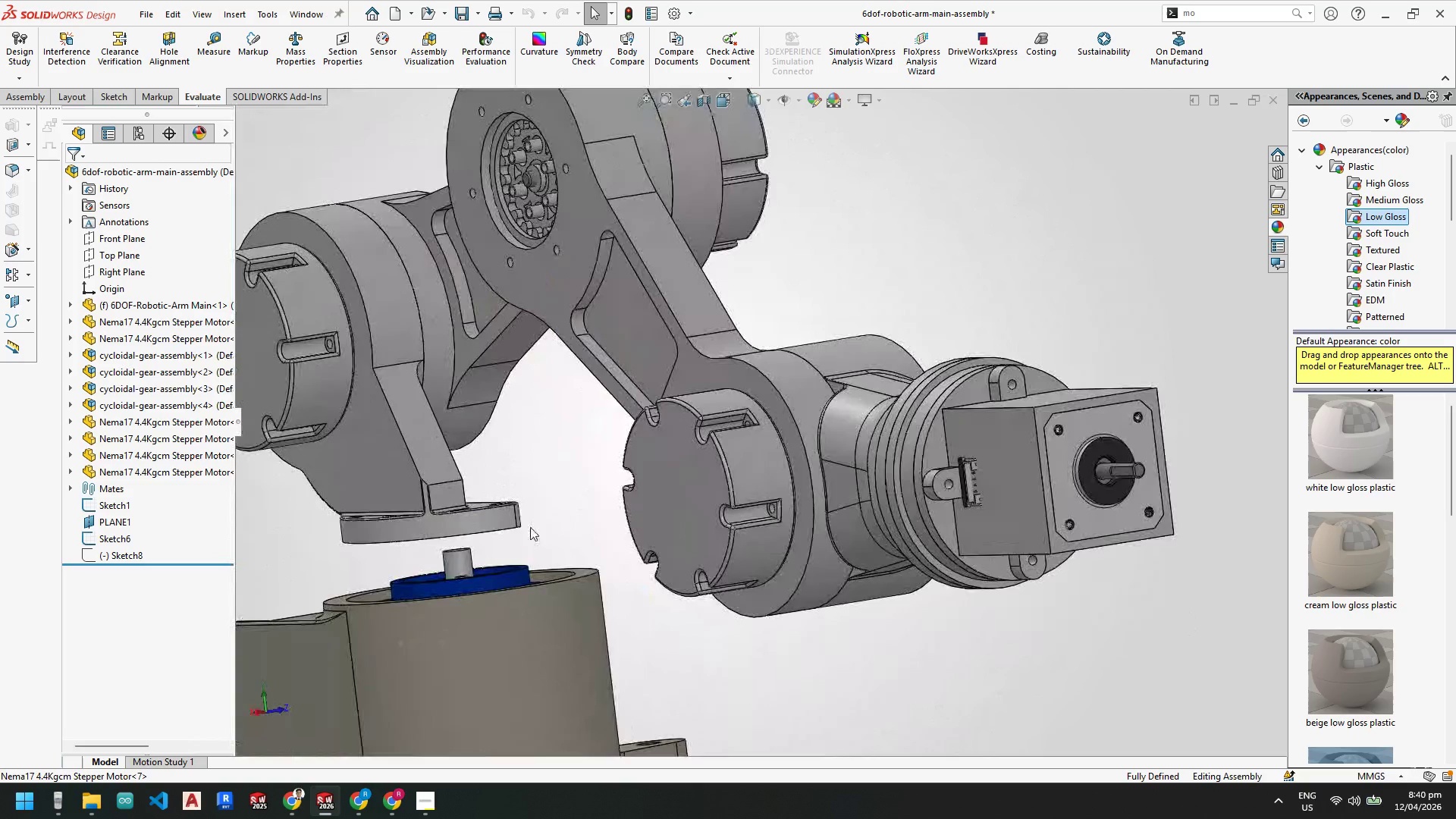 
scroll: coordinate [538, 522], scroll_direction: up, amount: 2.0
 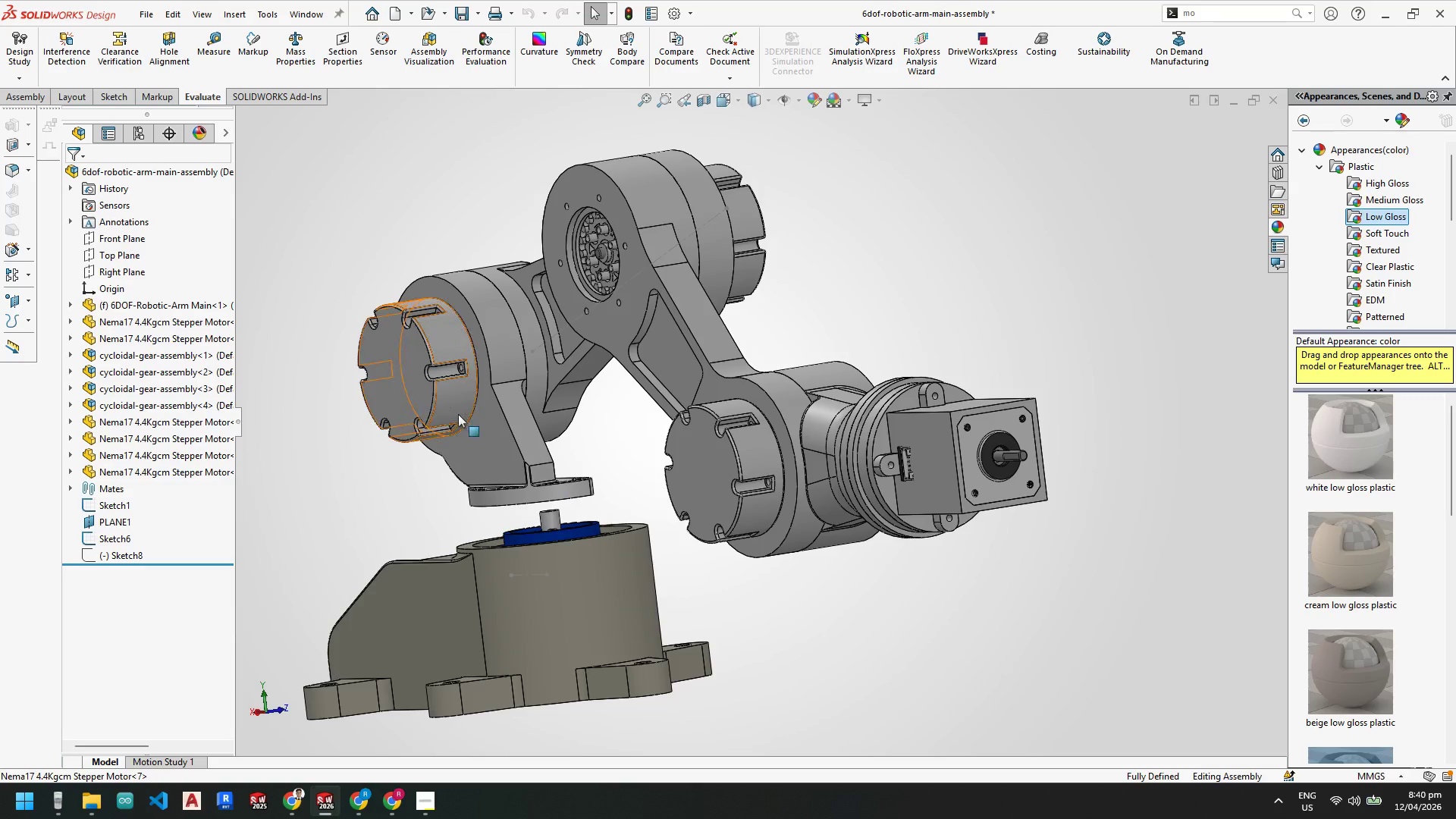 
scroll: coordinate [438, 397], scroll_direction: down, amount: 1.0
 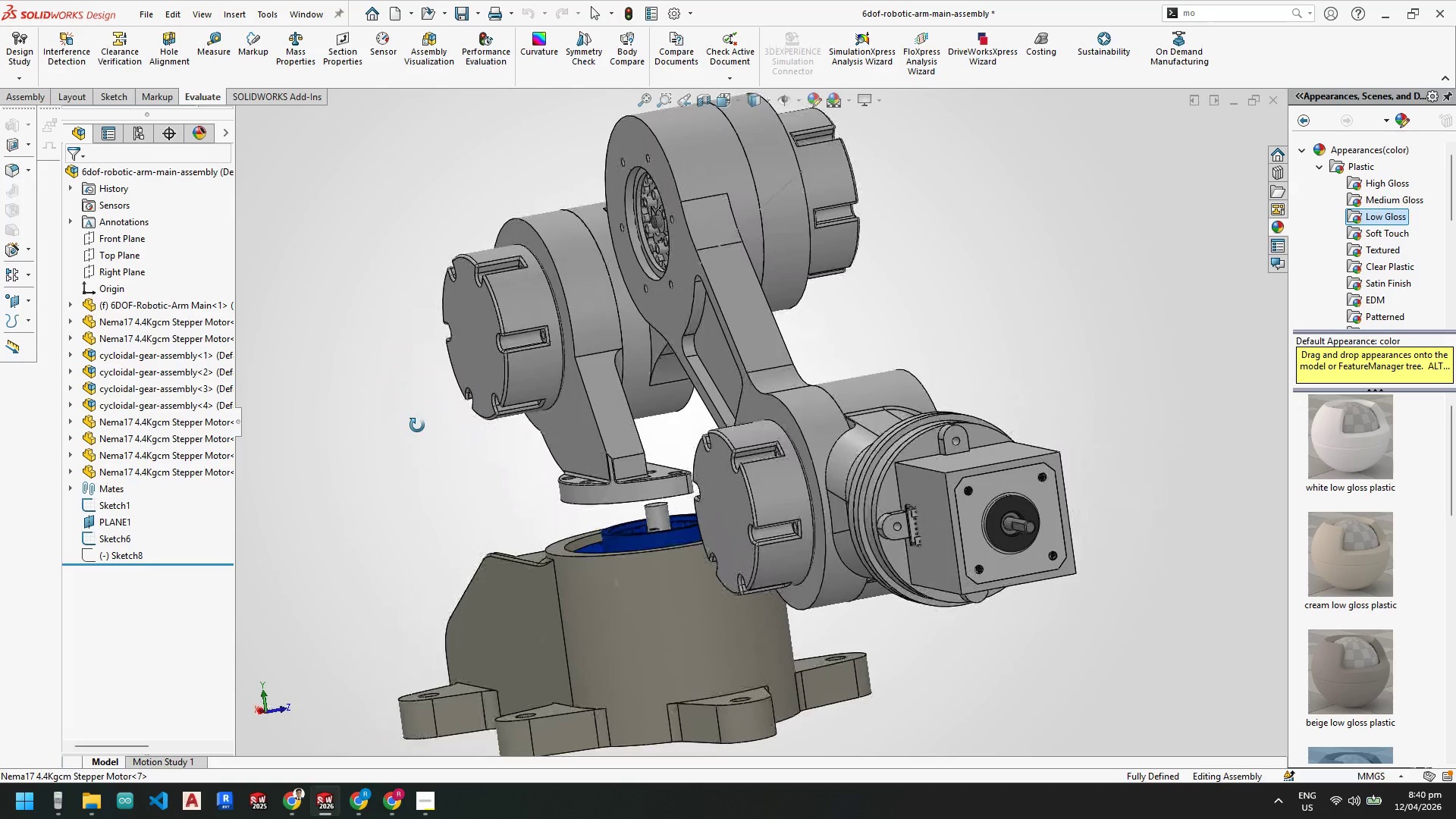 
scroll: coordinate [1003, 458], scroll_direction: up, amount: 2.0
 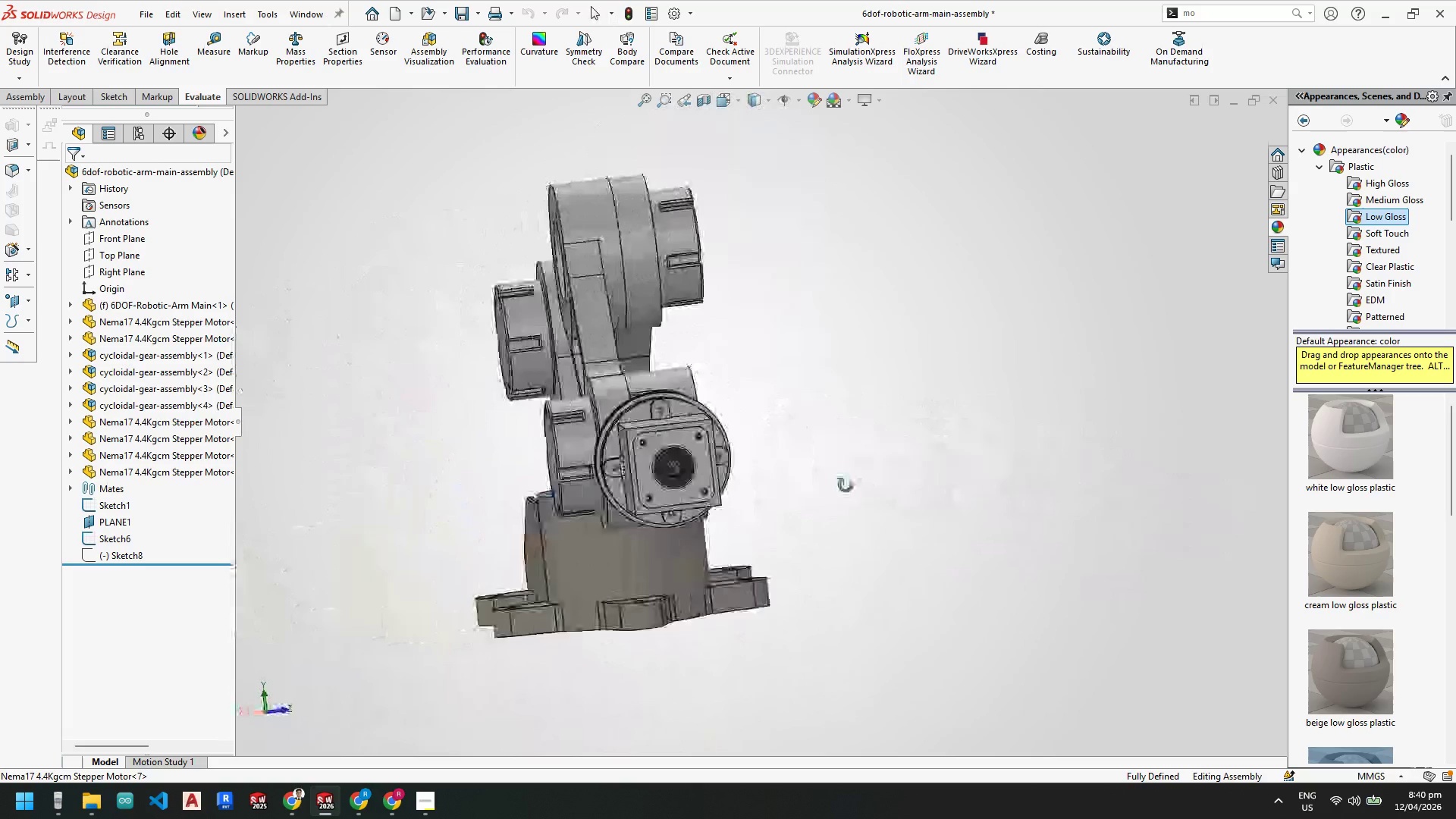 
scroll: coordinate [699, 372], scroll_direction: down, amount: 4.0
 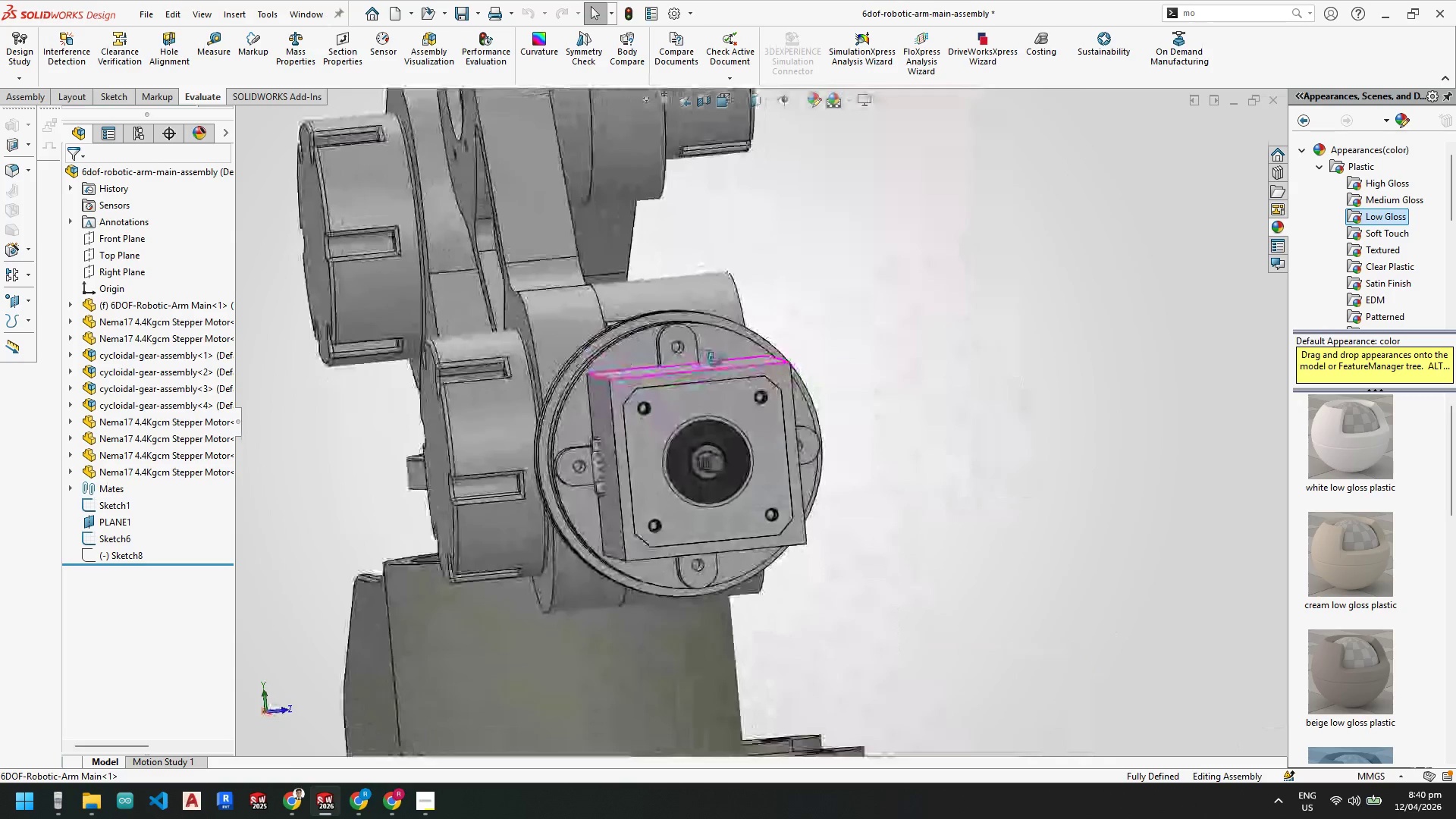 
scroll: coordinate [748, 404], scroll_direction: up, amount: 2.0
 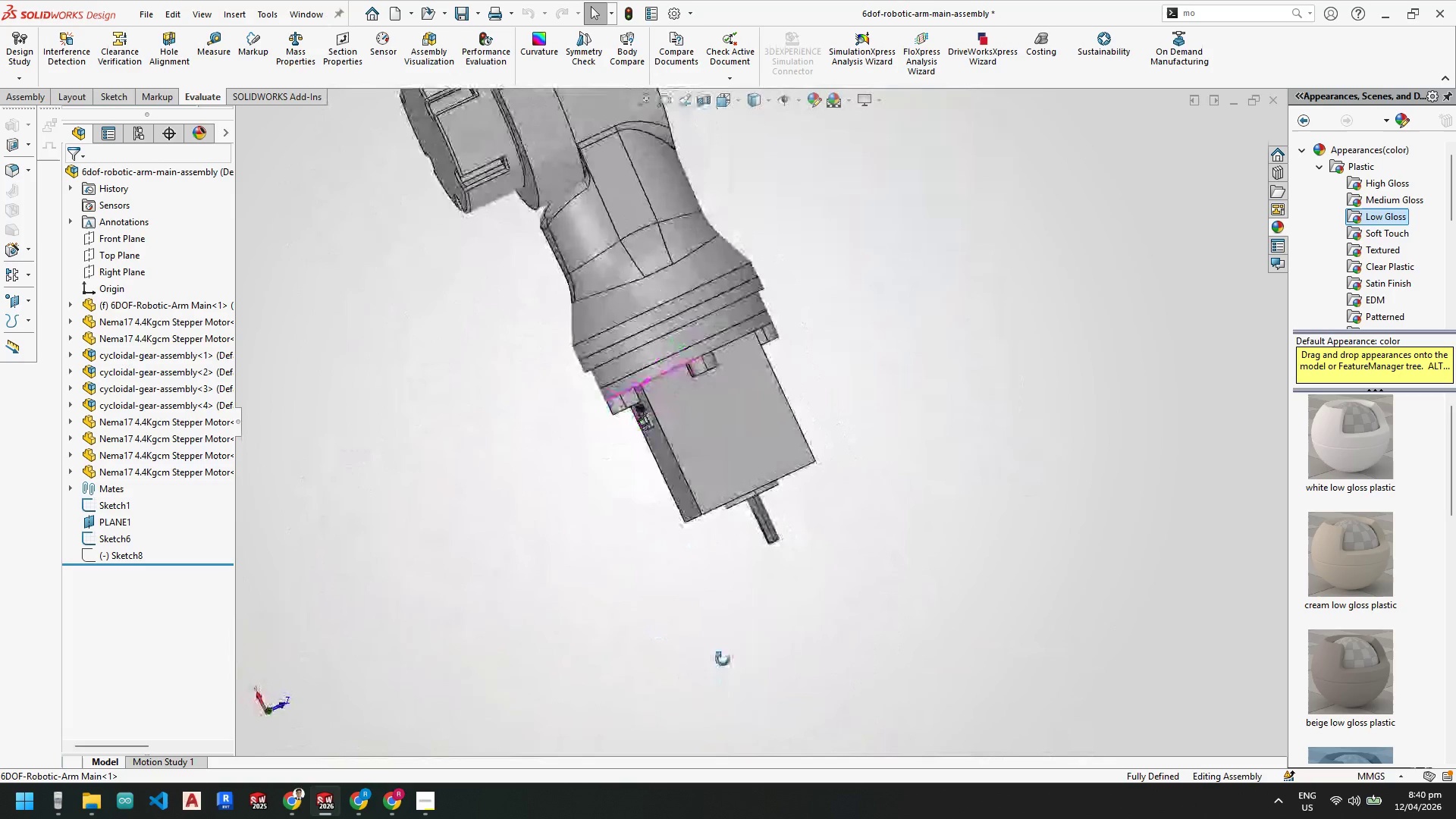 
scroll: coordinate [666, 401], scroll_direction: down, amount: 4.0
 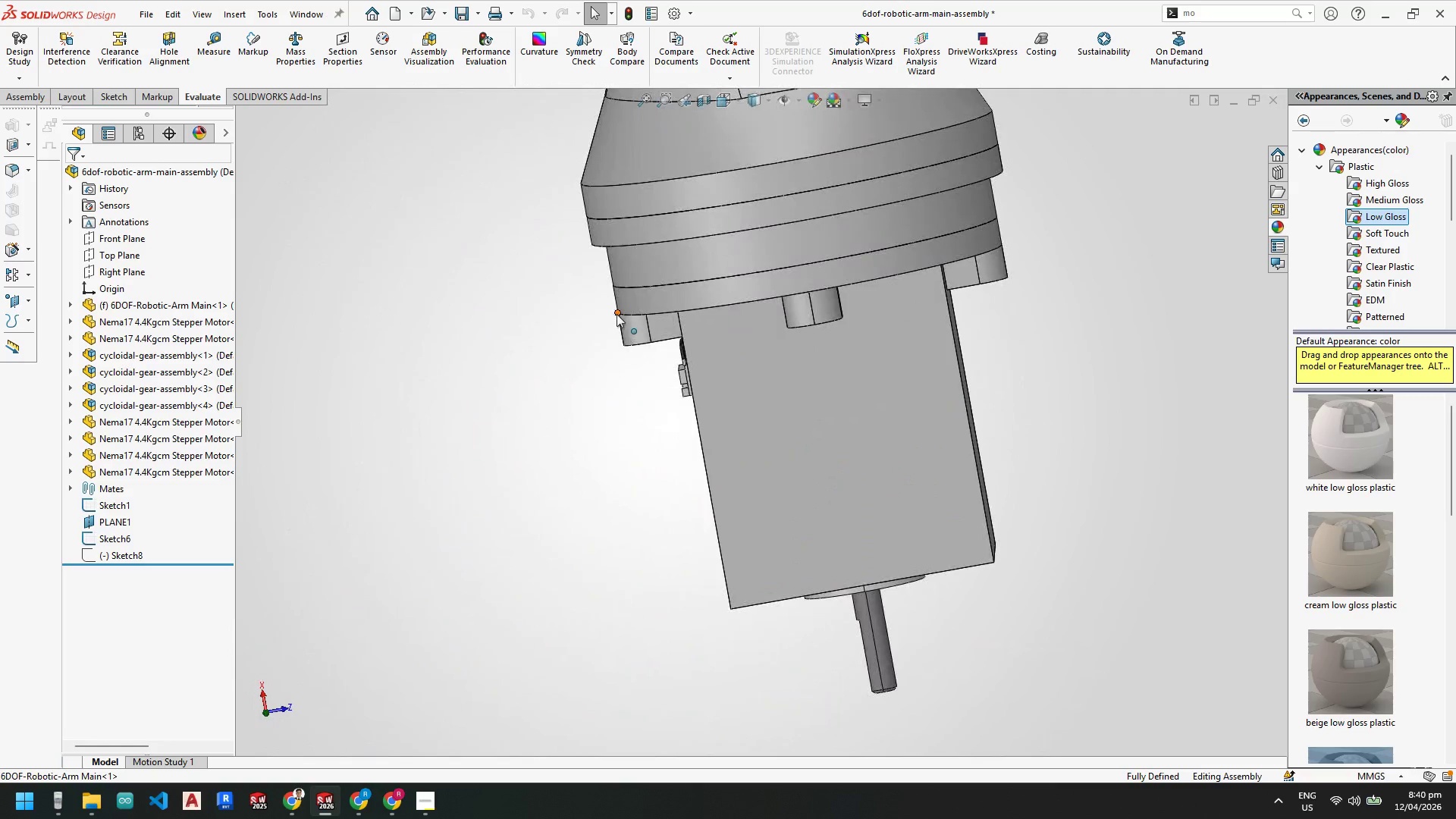 
scroll: coordinate [631, 335], scroll_direction: up, amount: 1.0
 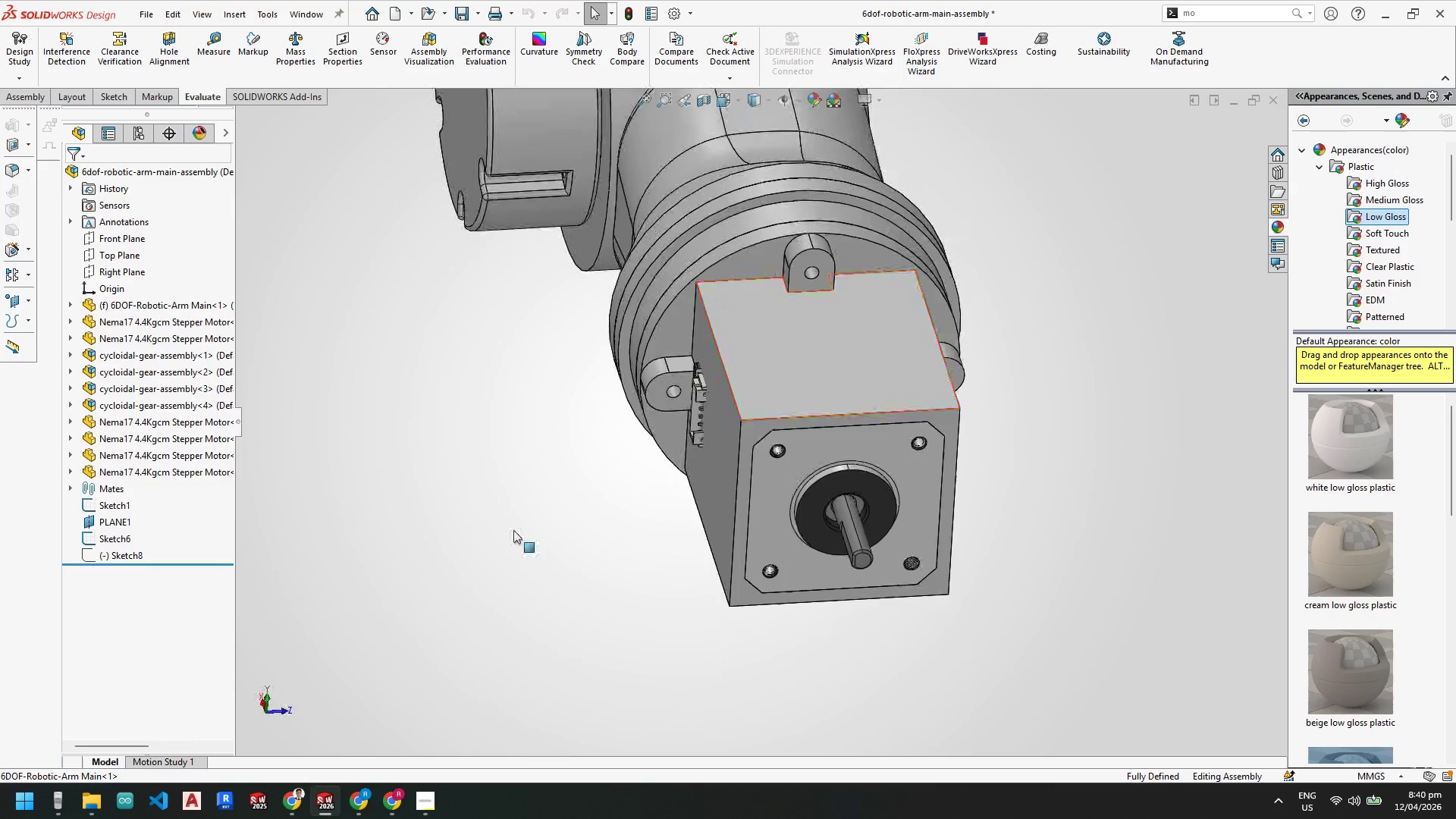 
left_click([246, 734])
 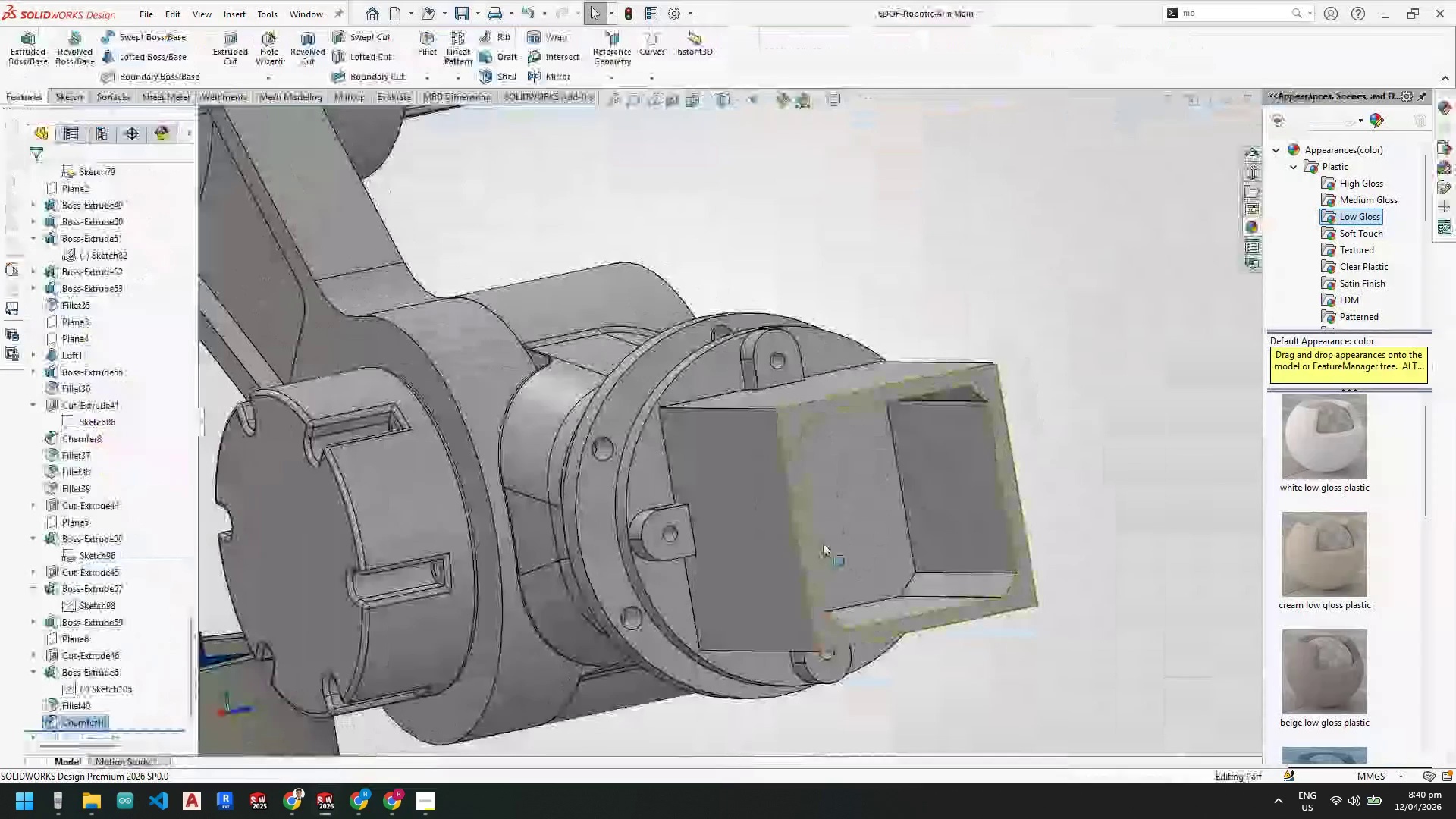 
scroll: coordinate [795, 467], scroll_direction: up, amount: 6.0
 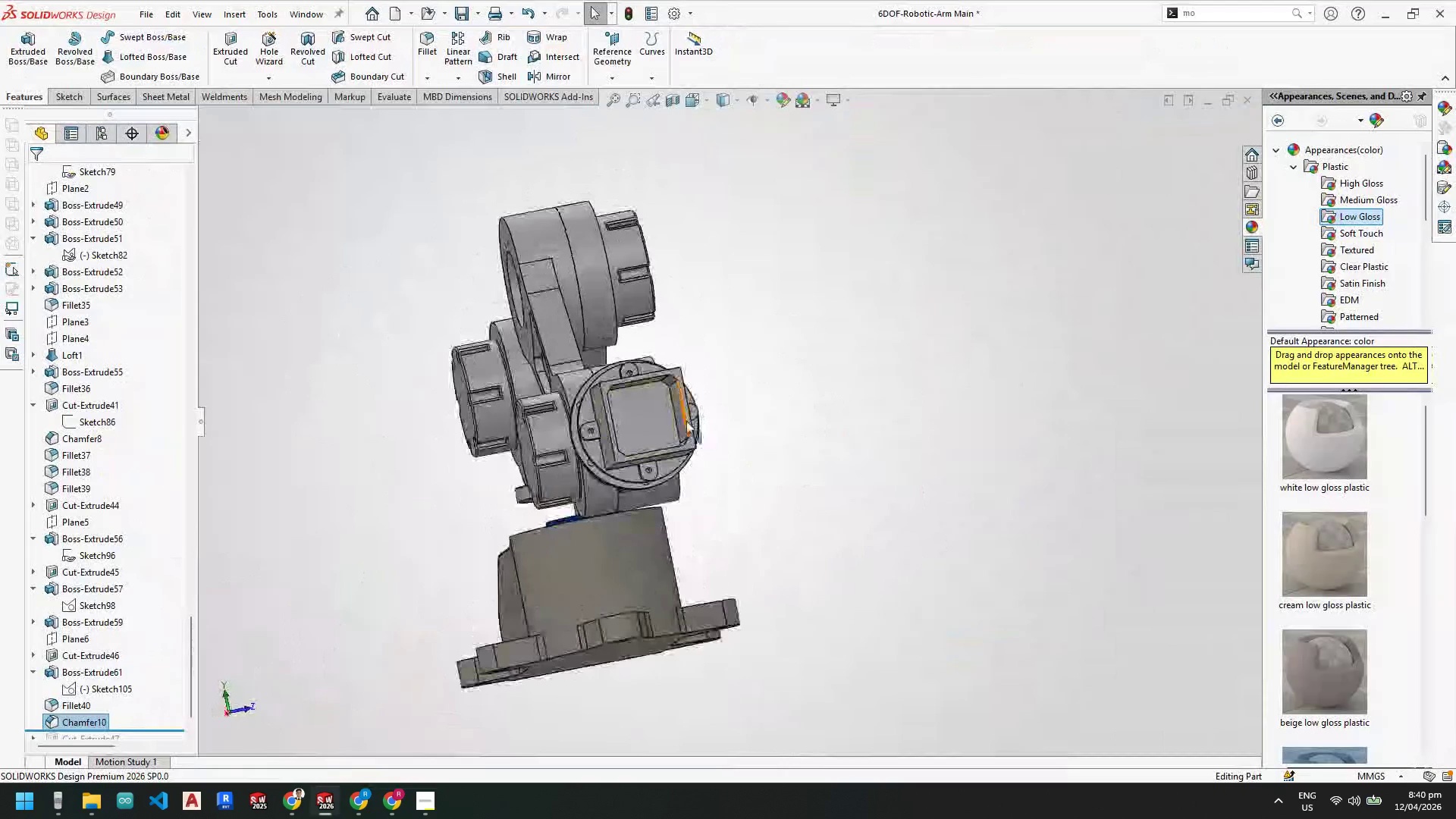 
right_click([654, 414])
 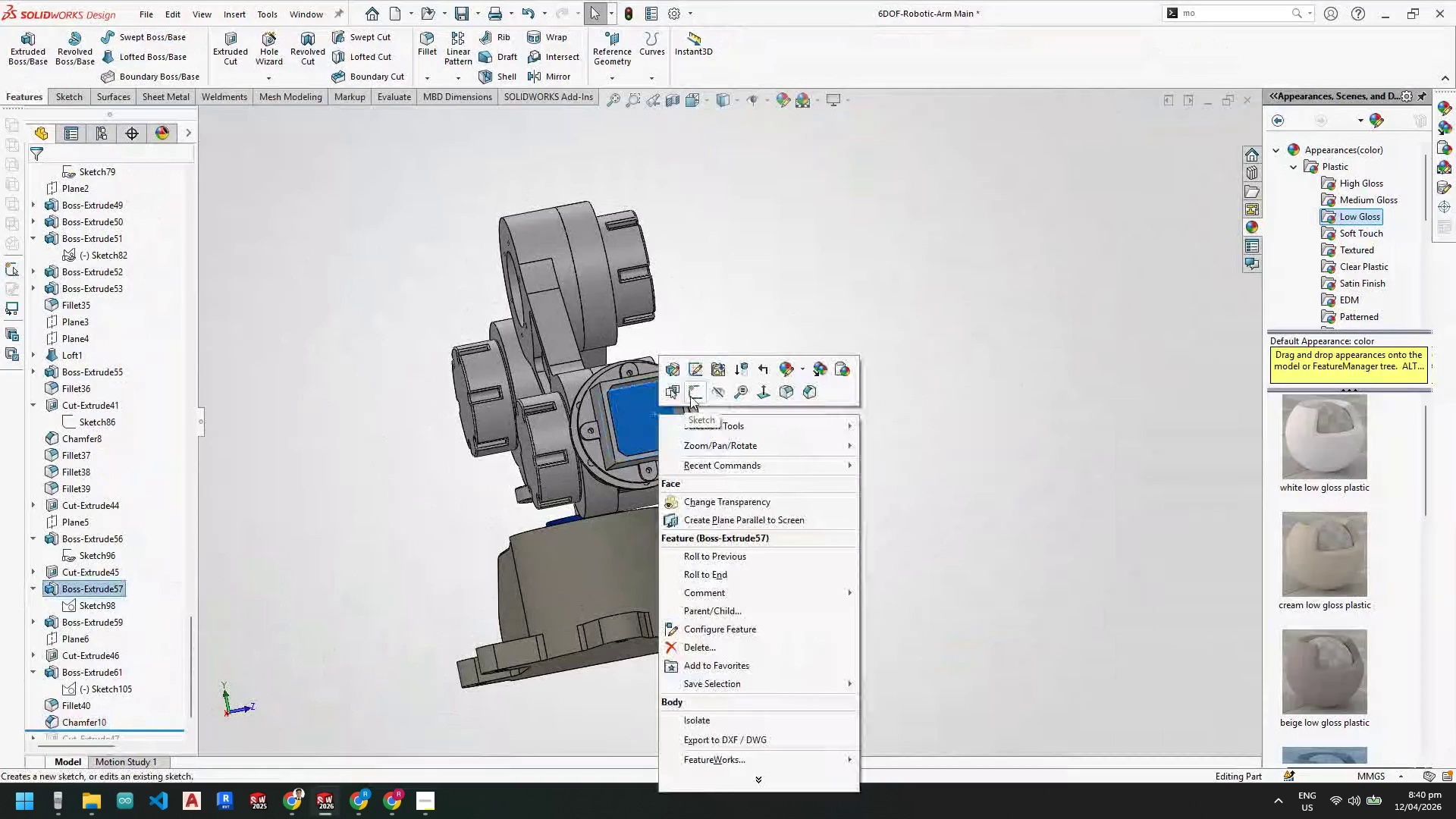 
left_click([693, 394])
 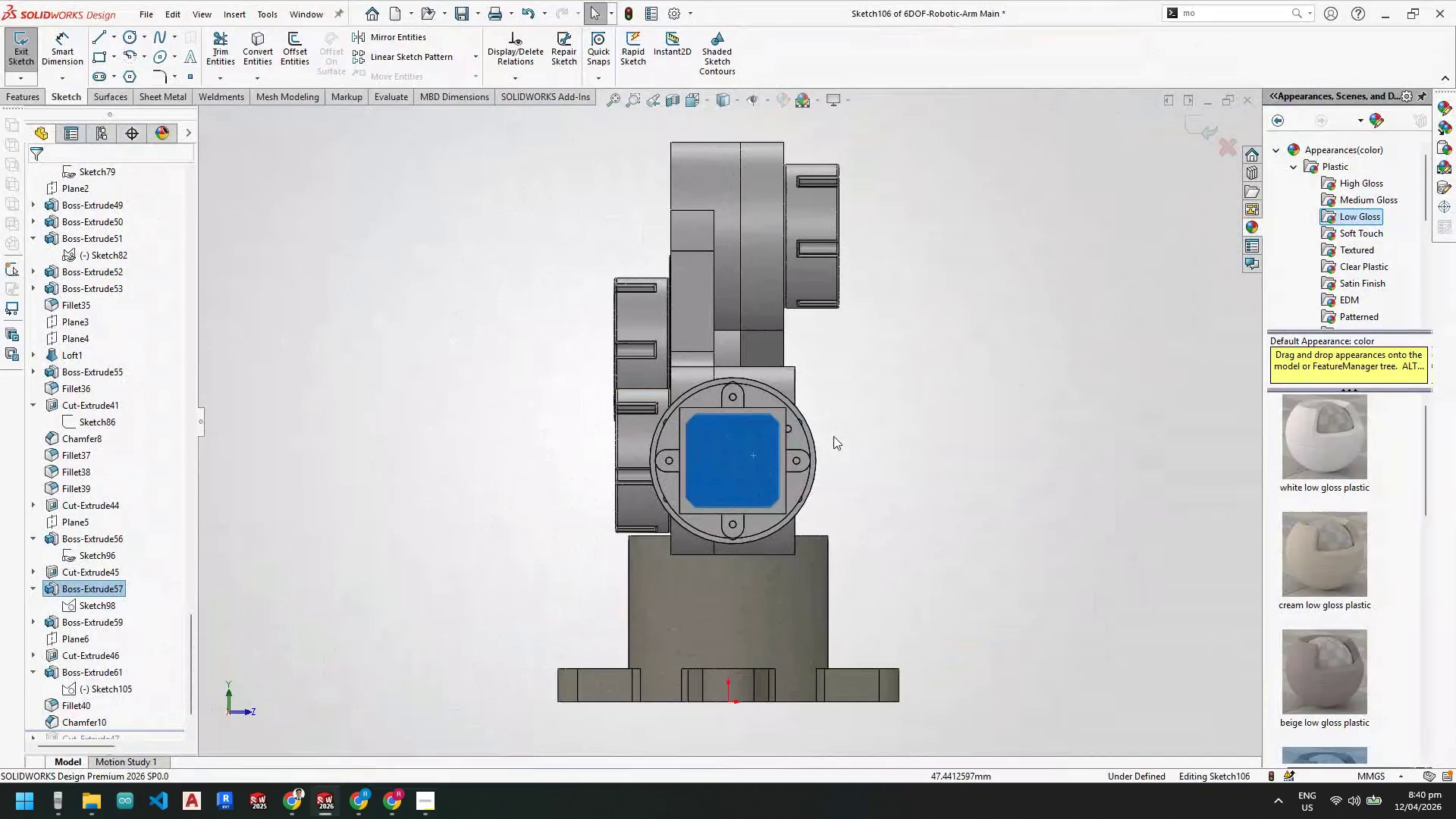 
scroll: coordinate [856, 443], scroll_direction: down, amount: 2.0
 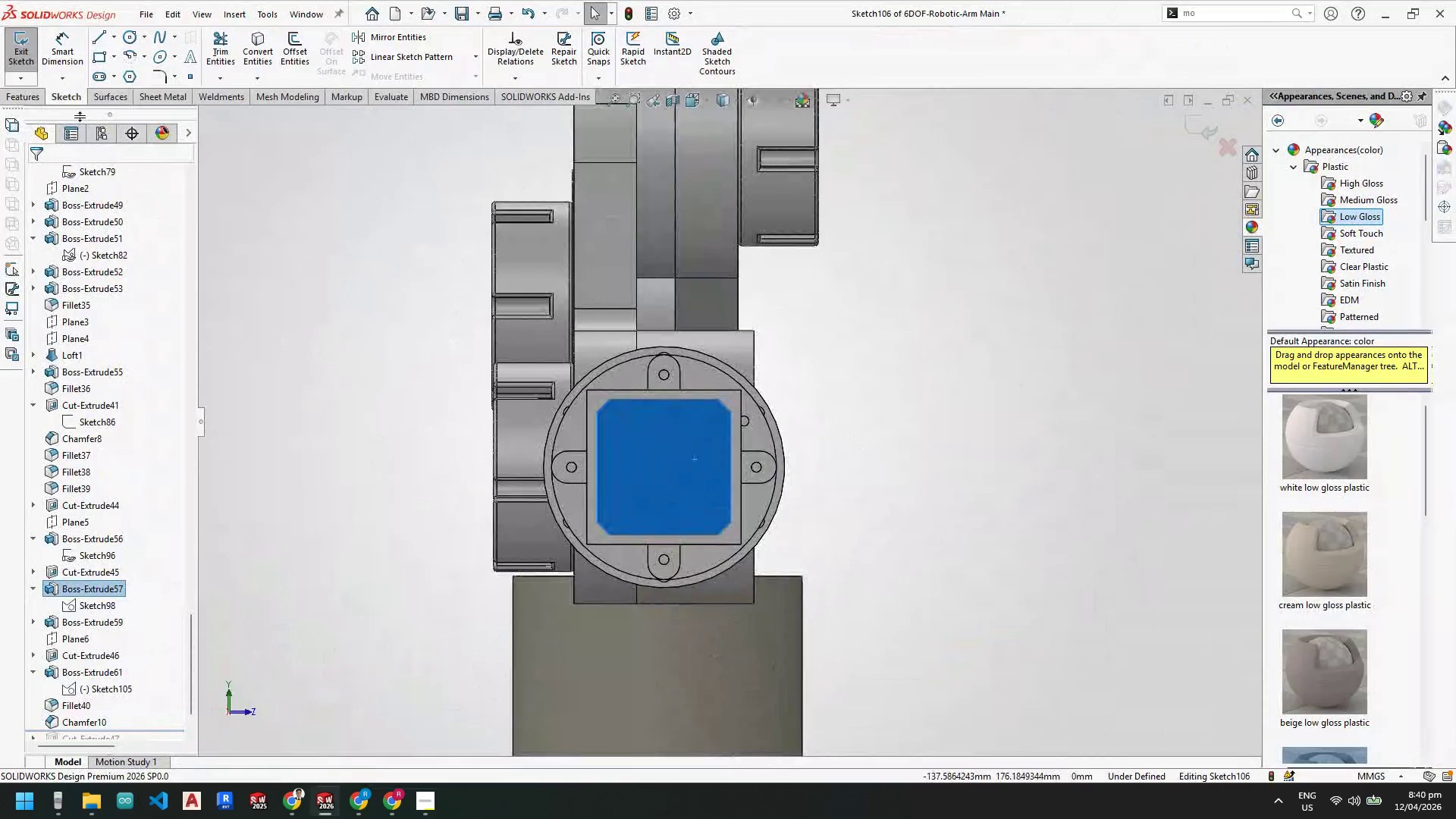 
key(Escape)
 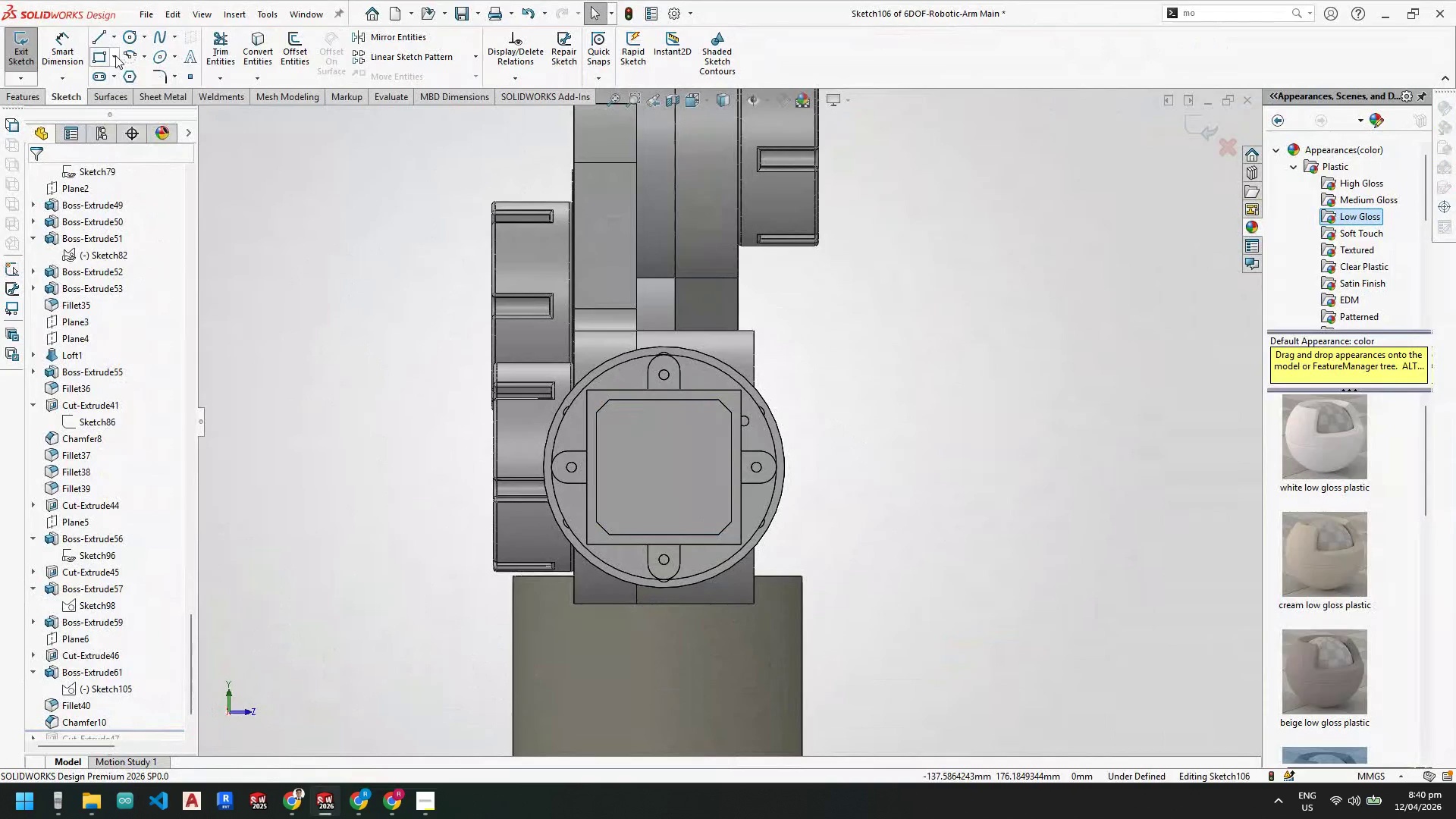 
left_click([116, 56])
 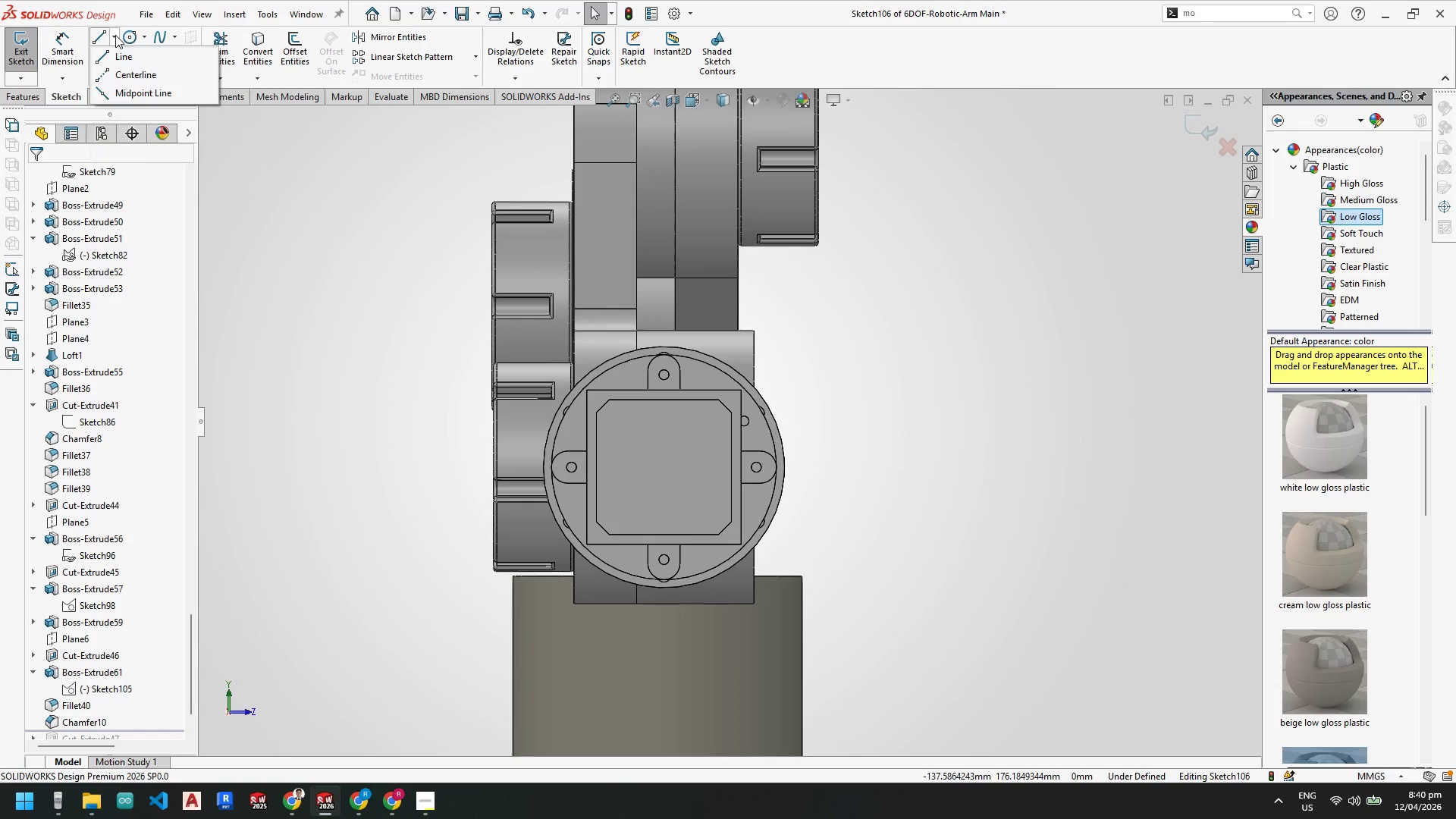 
double_click([115, 43])
 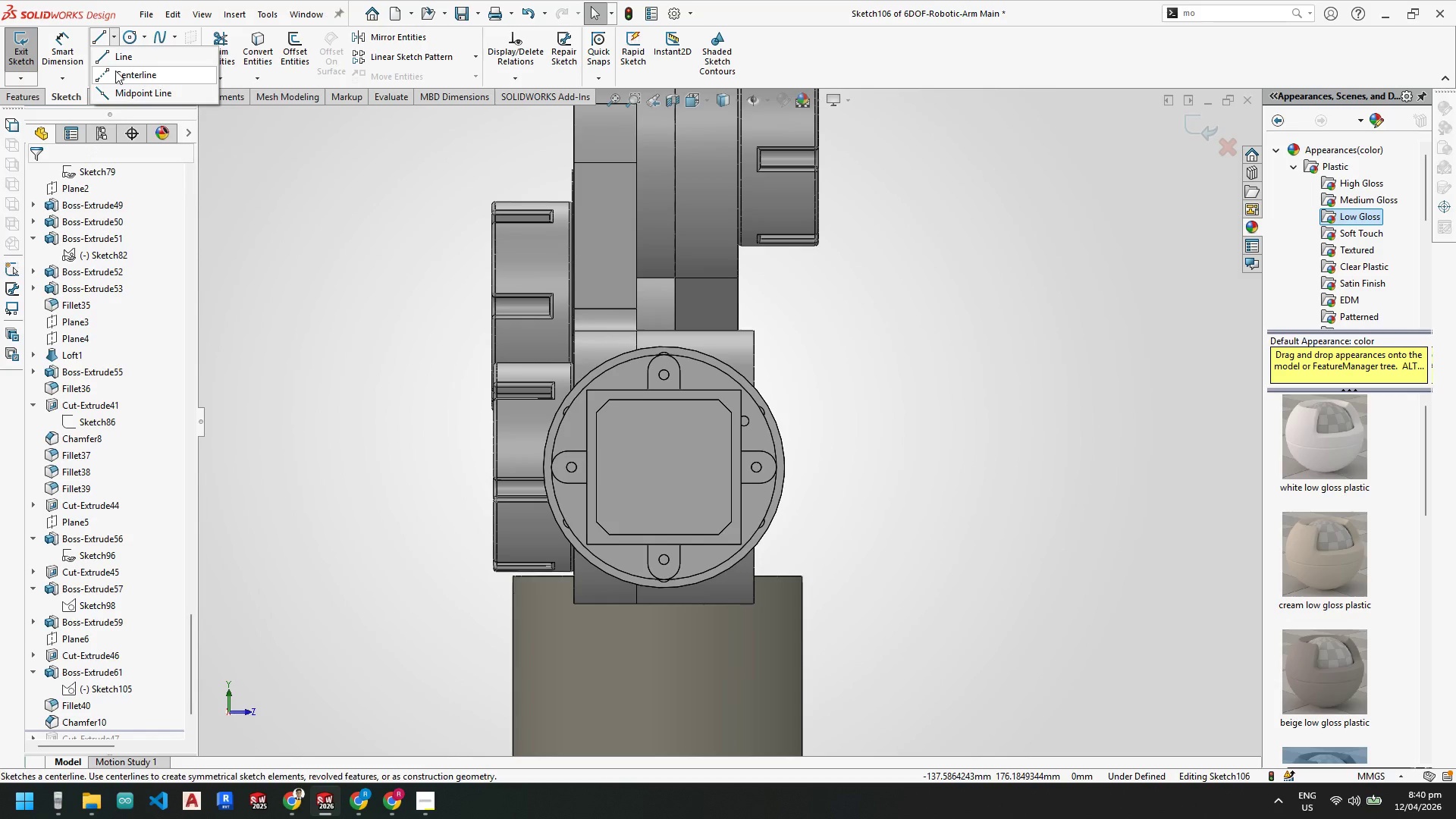 
left_click_drag(start_coordinate=[115, 72], to_coordinate=[119, 80])
 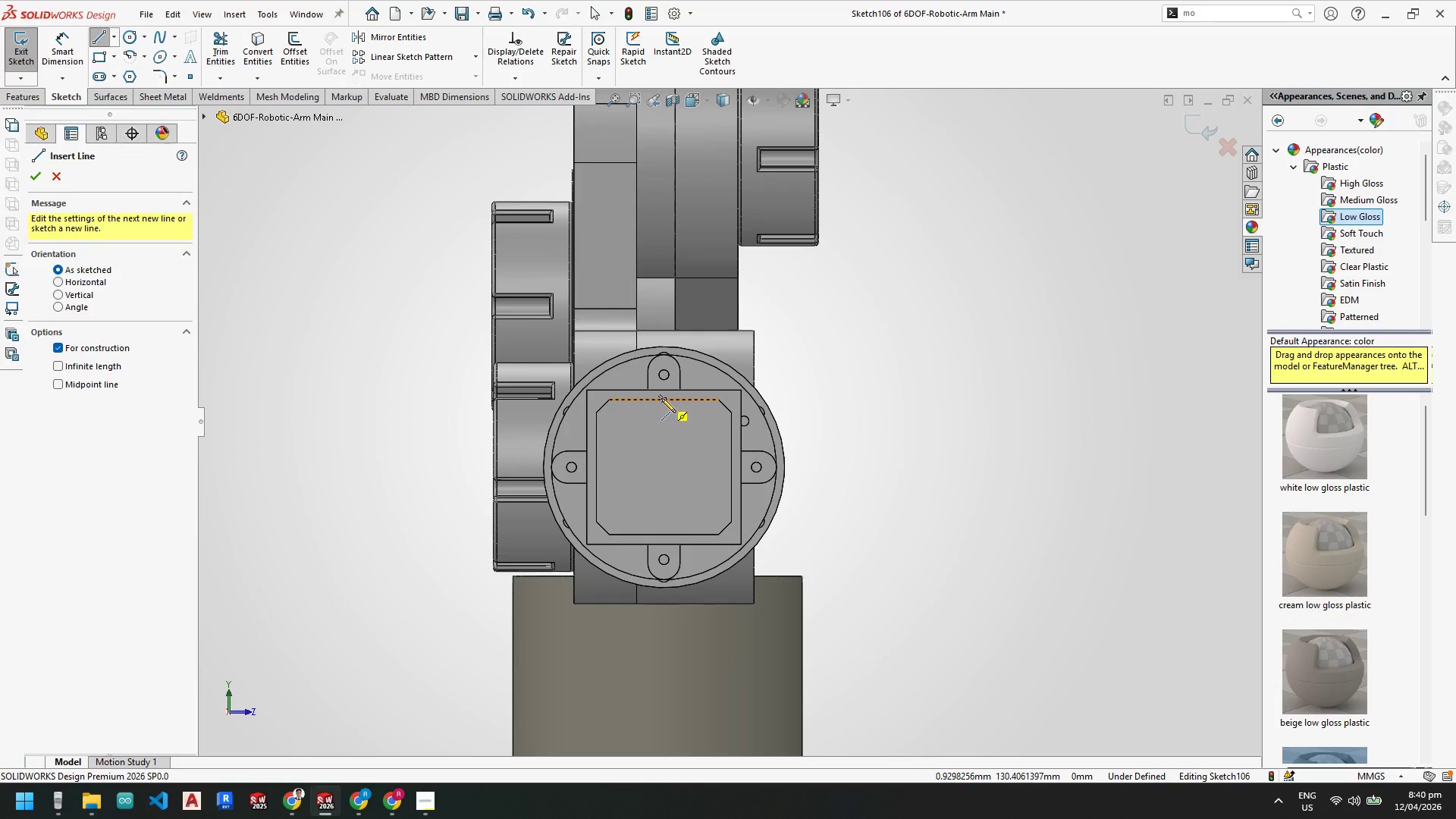 
left_click_drag(start_coordinate=[664, 400], to_coordinate=[664, 405])
 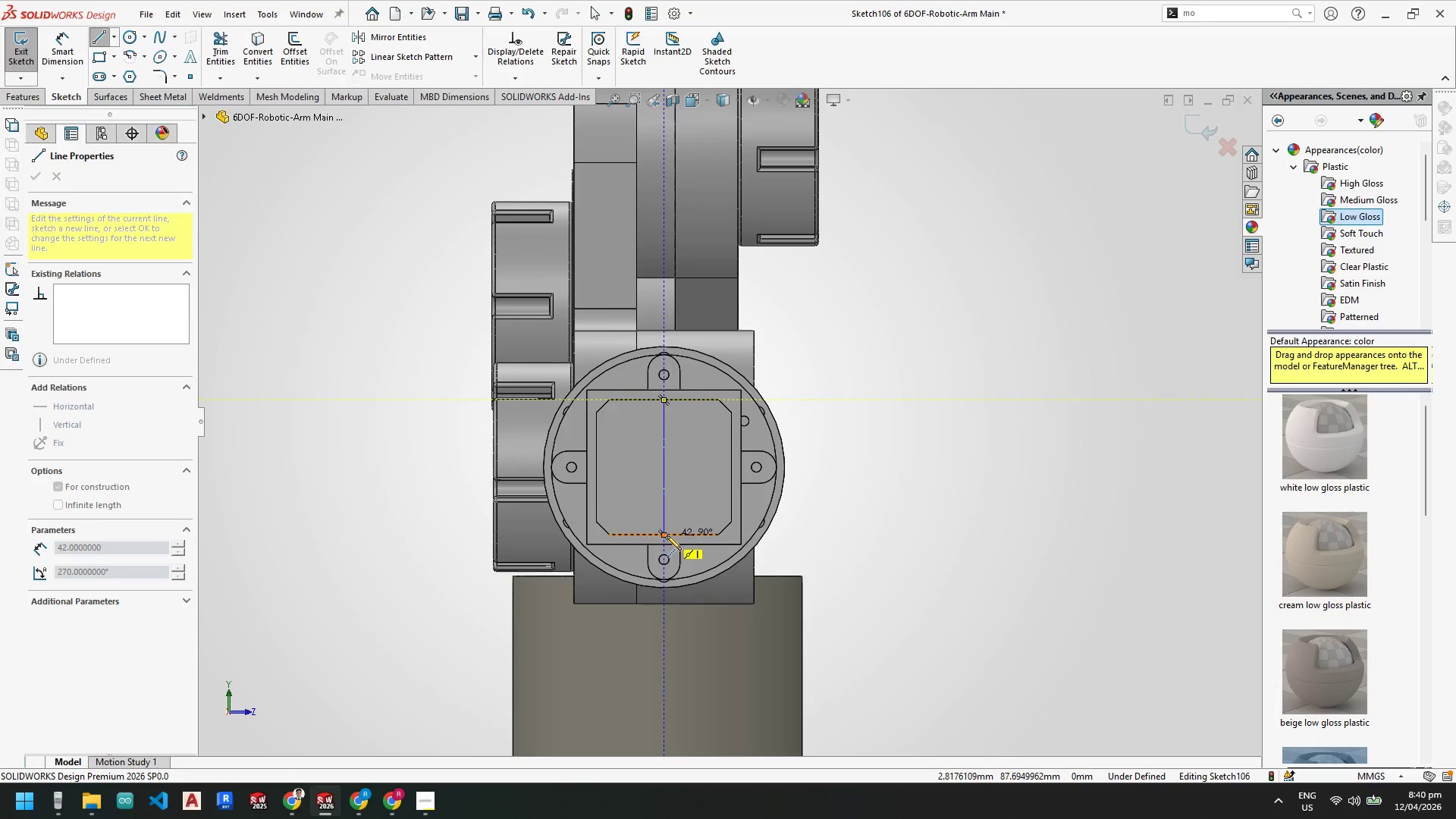 
left_click([665, 535])
 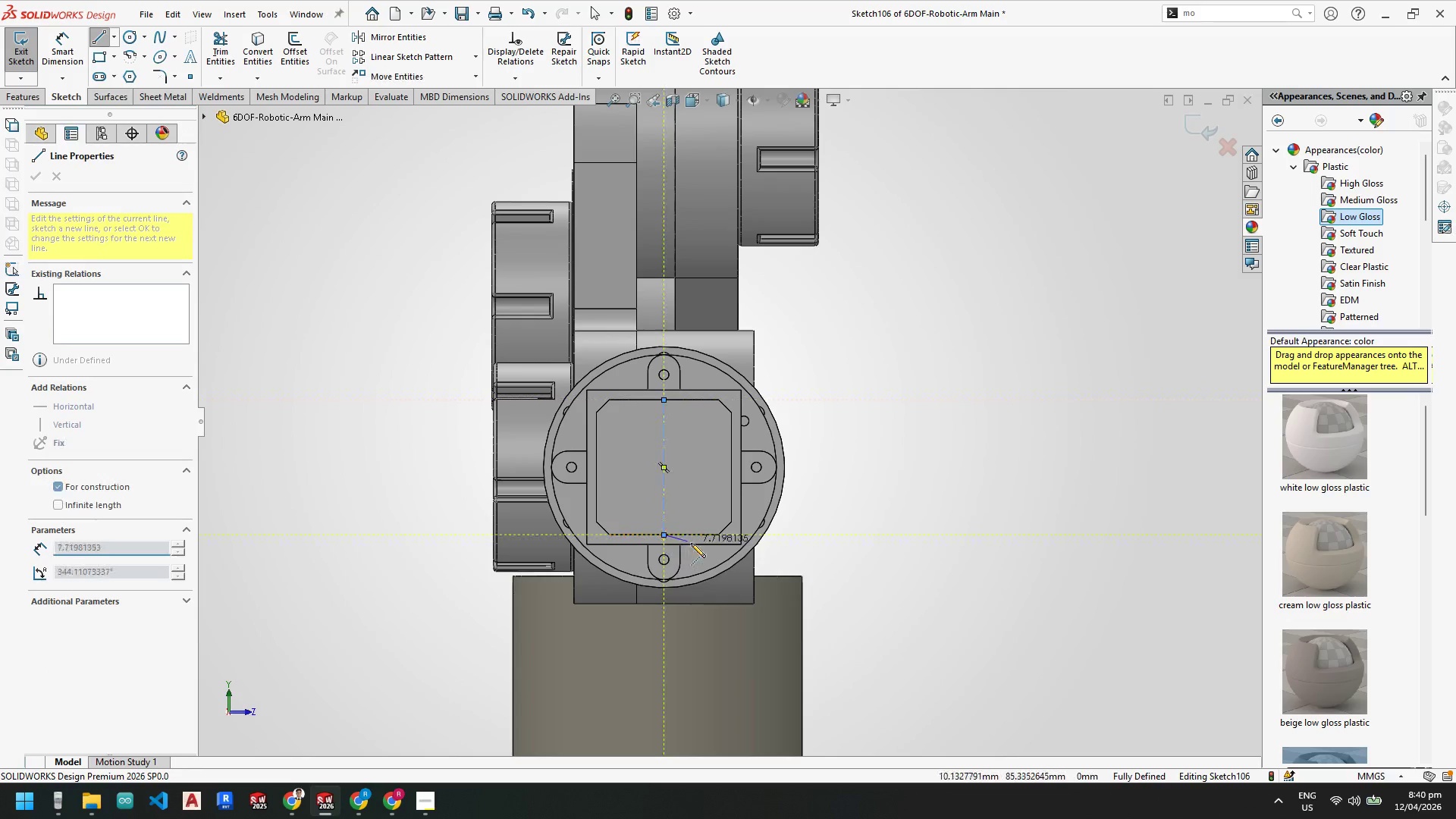 
key(Escape)
 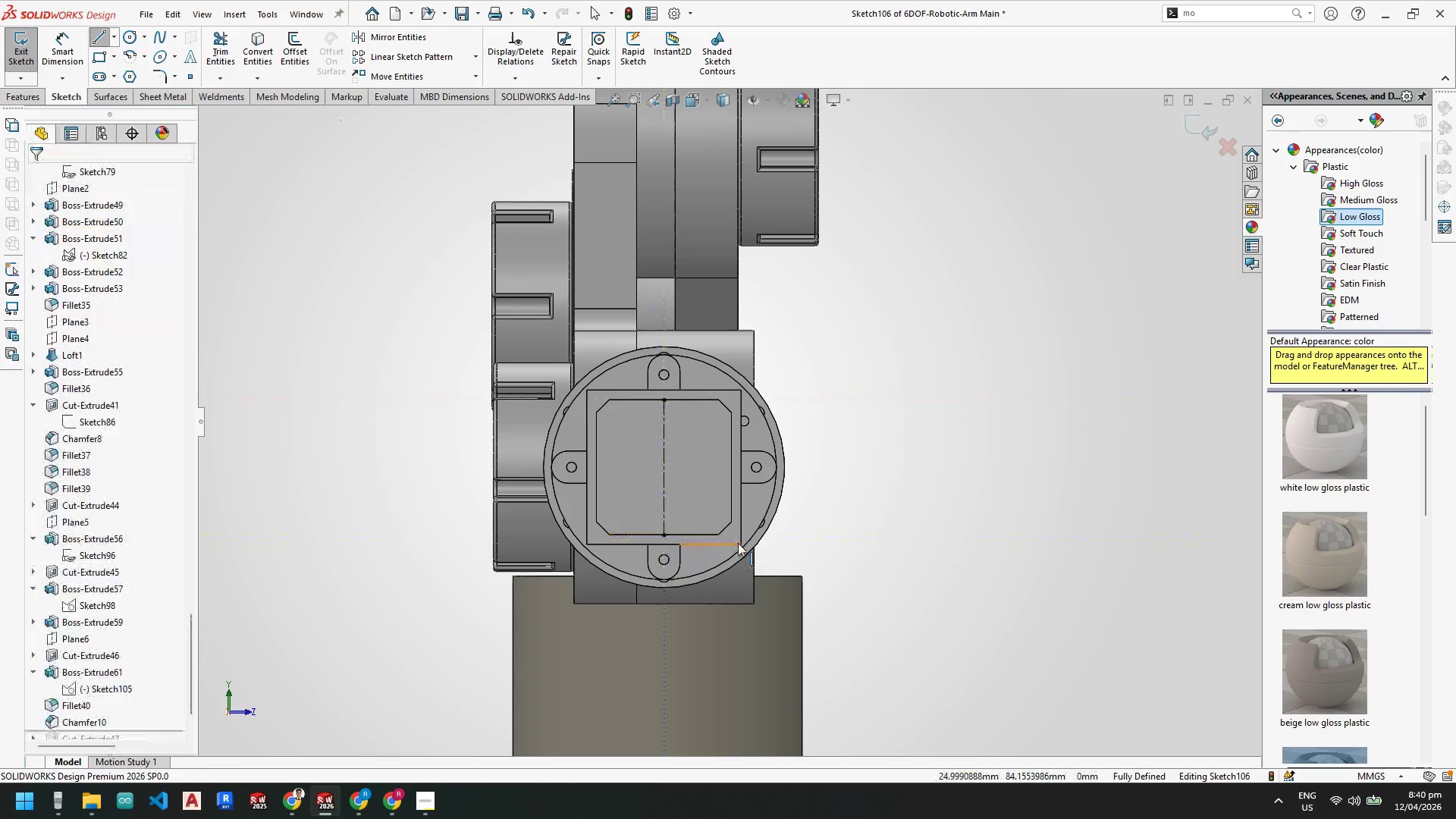 
key(Escape)
 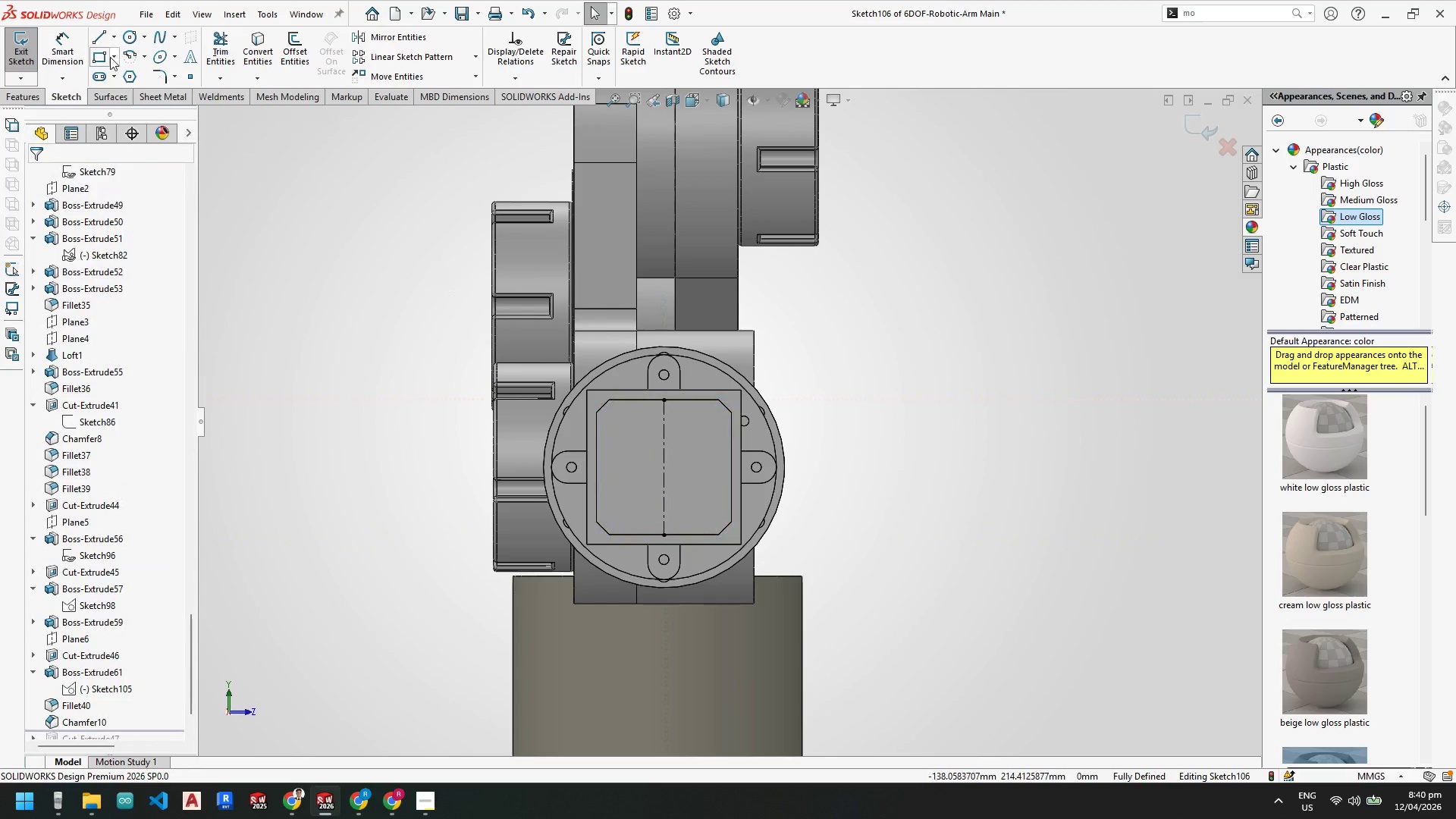 
left_click([113, 59])
 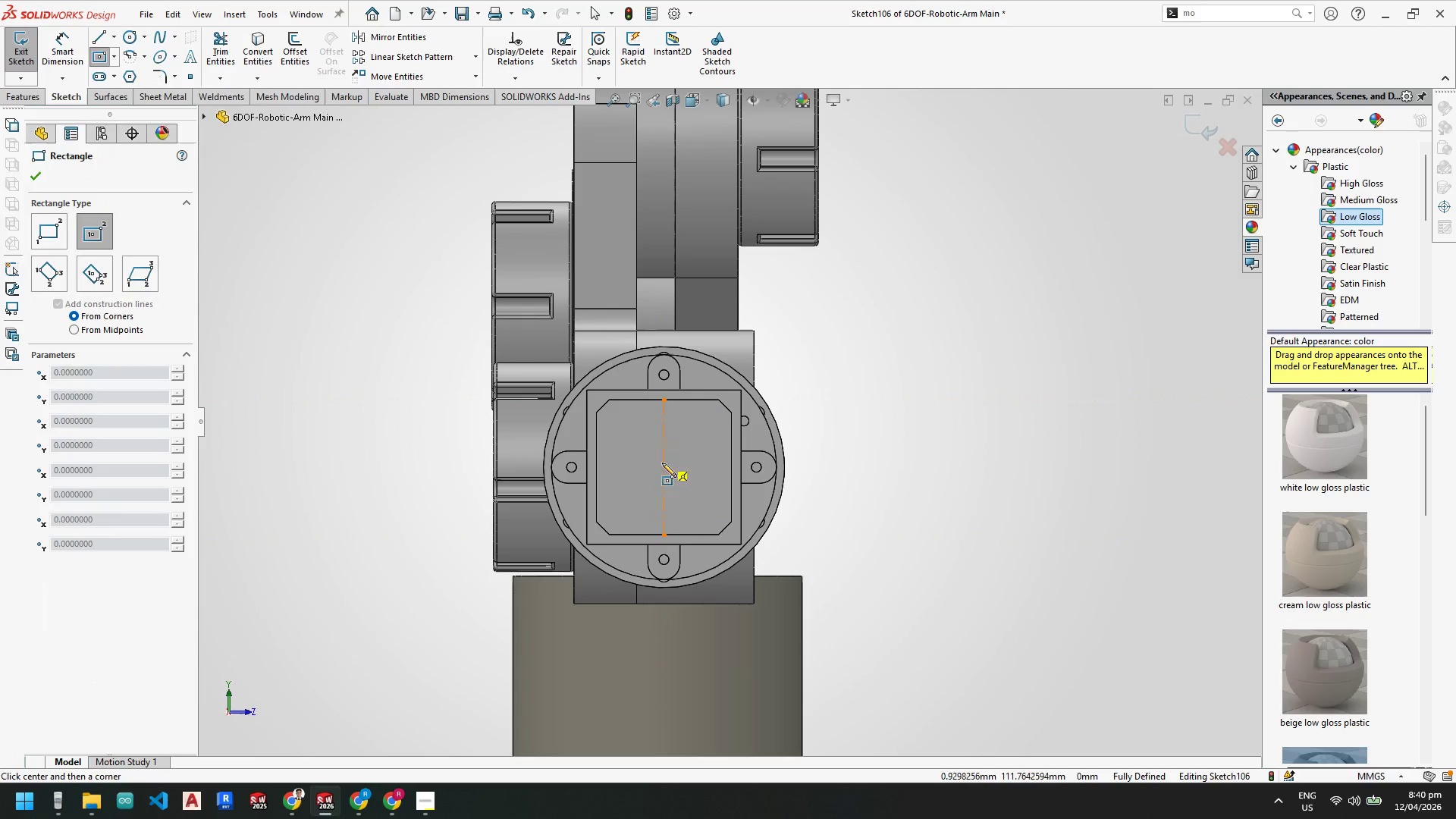 
left_click([663, 466])
 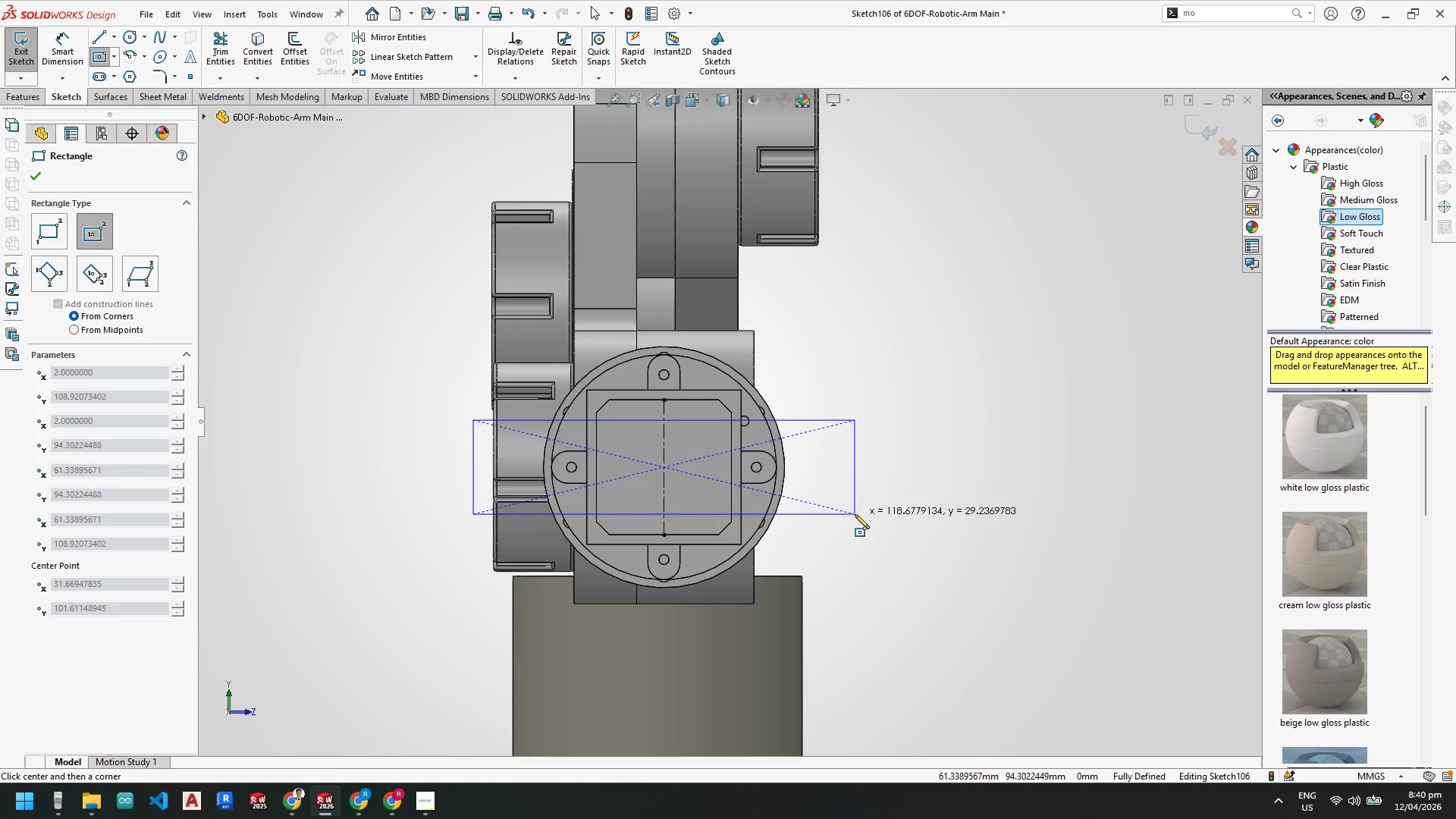 
wait(5.38)
 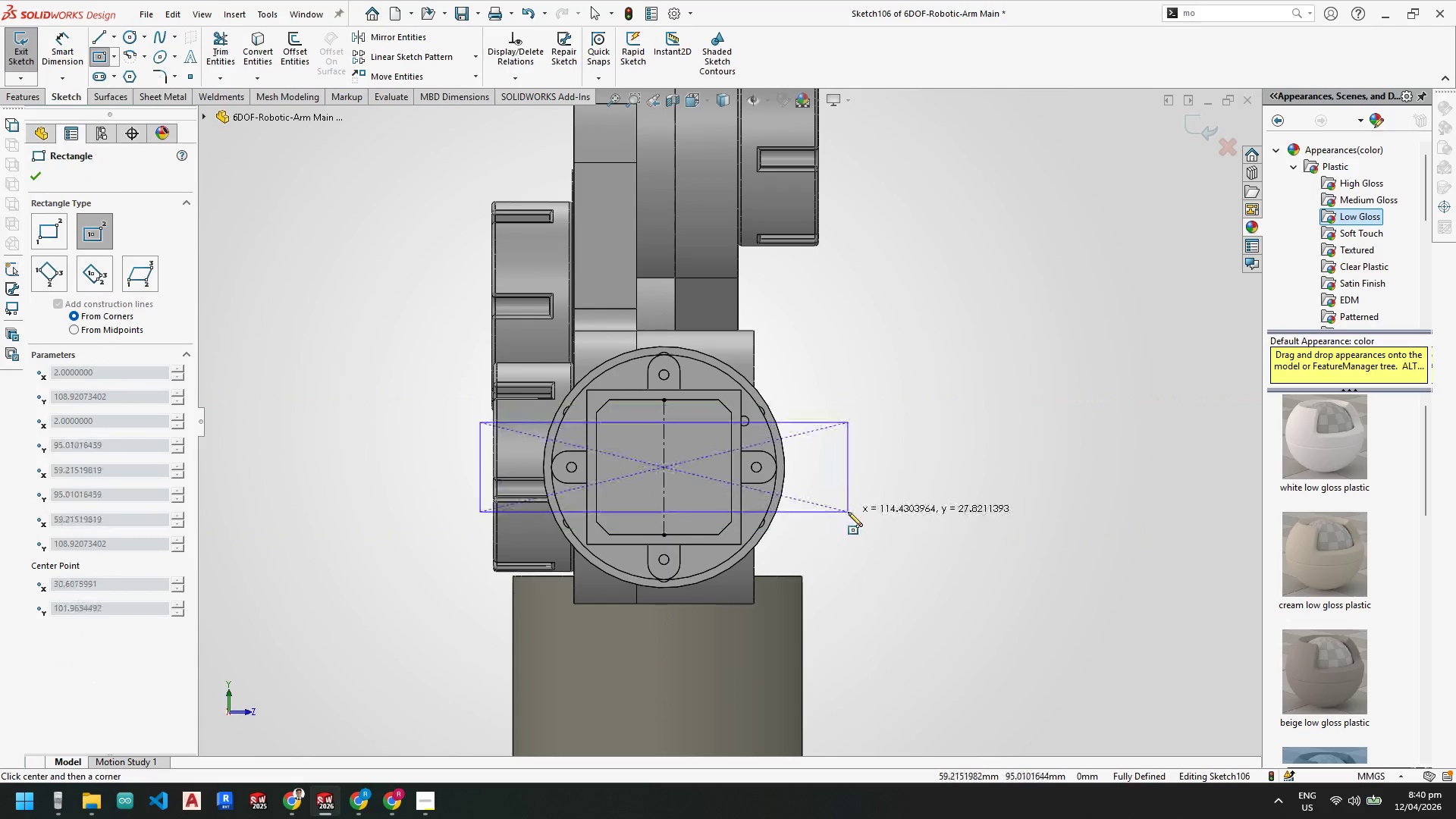 
left_click([855, 514])
 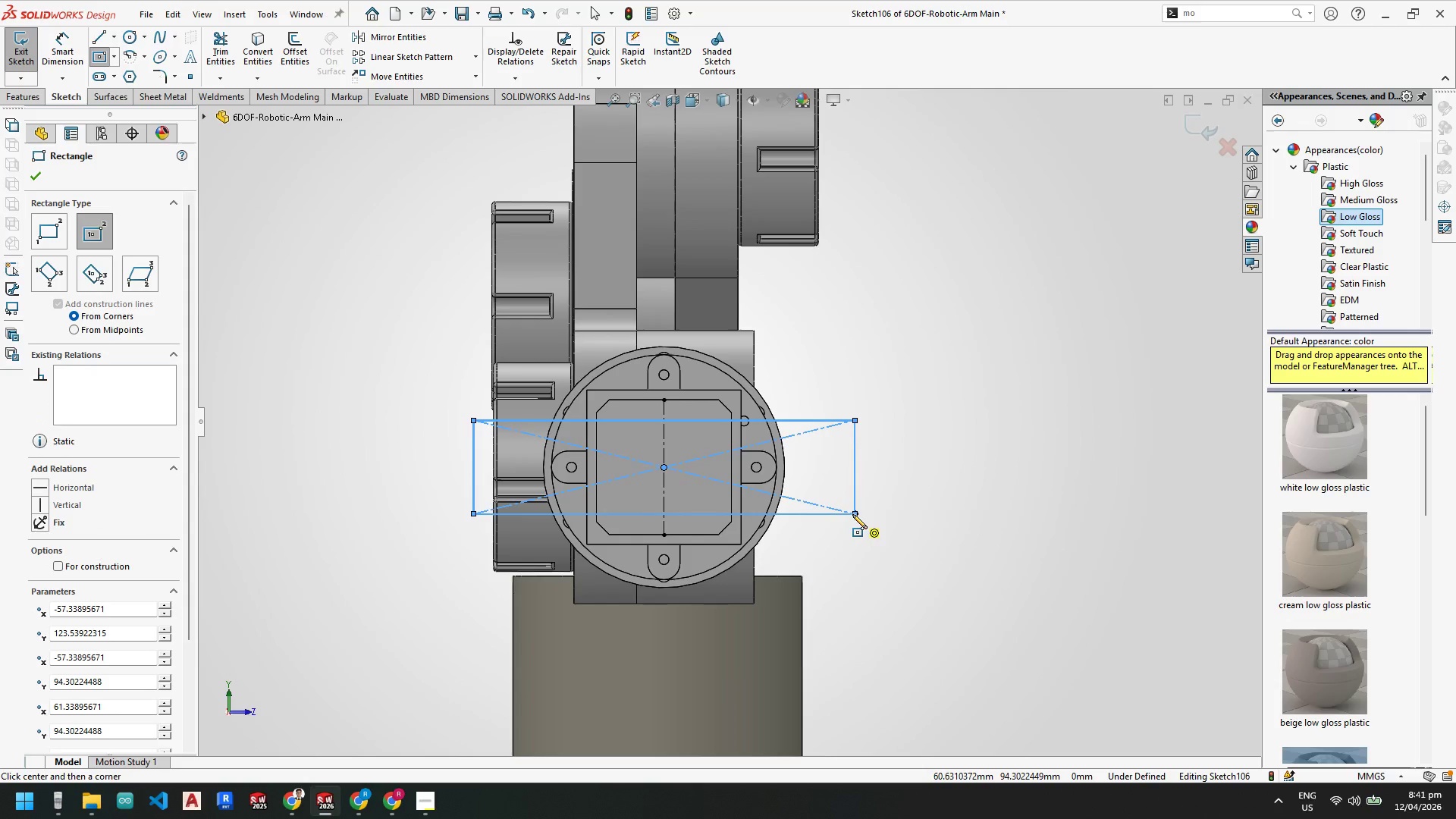 
wait(57.25)
 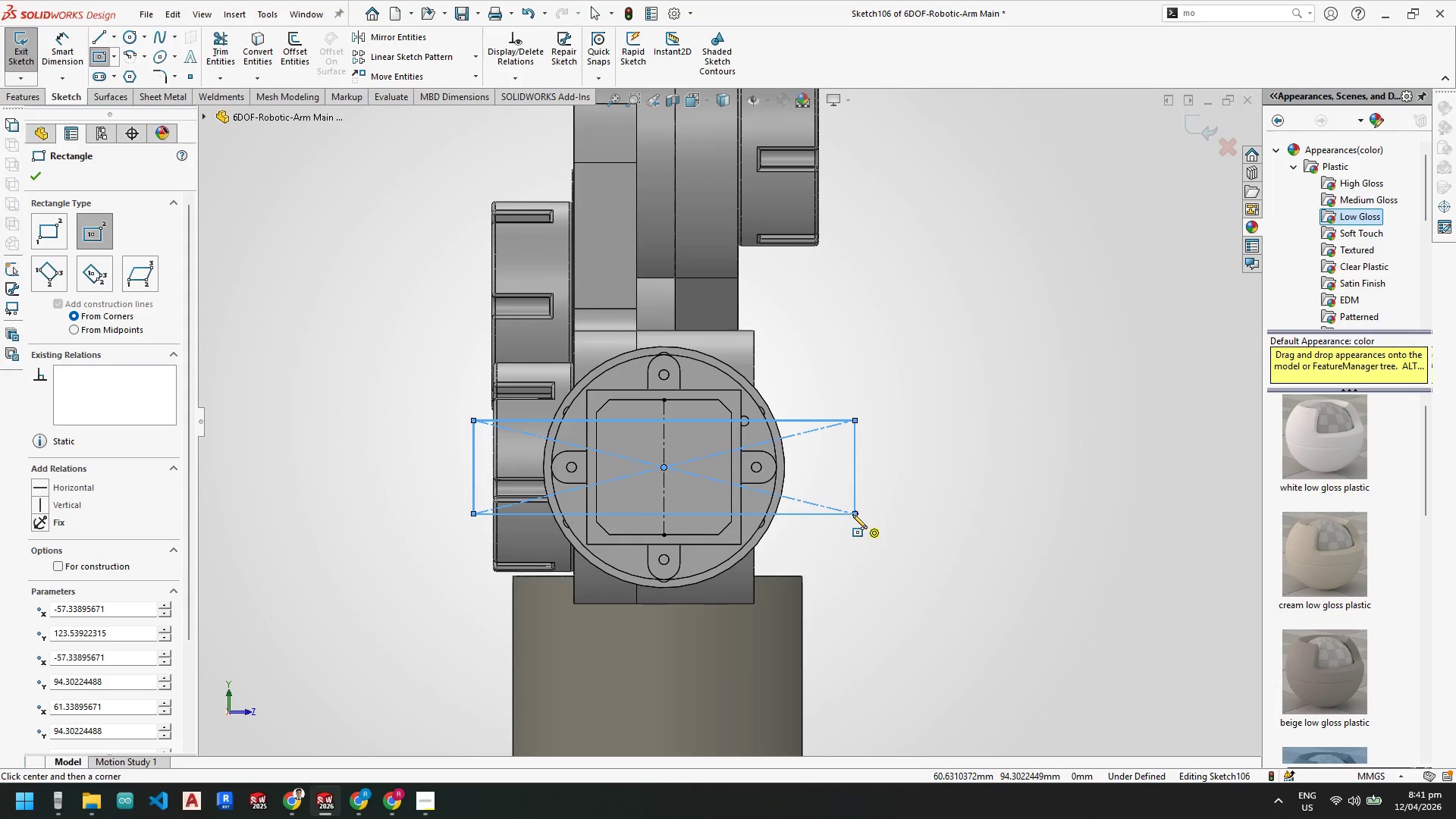 
key(Escape)
 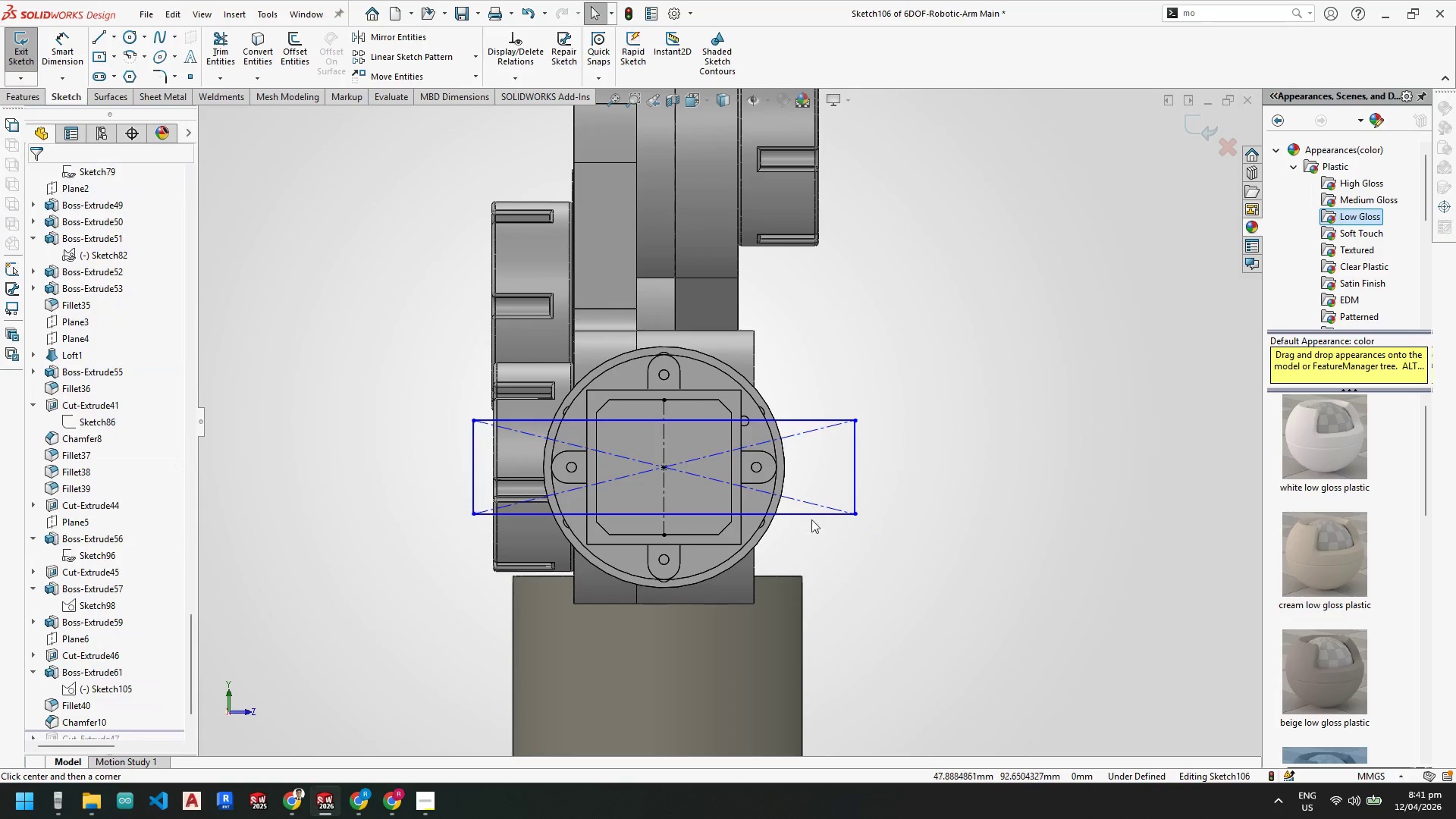 
key(Escape)
 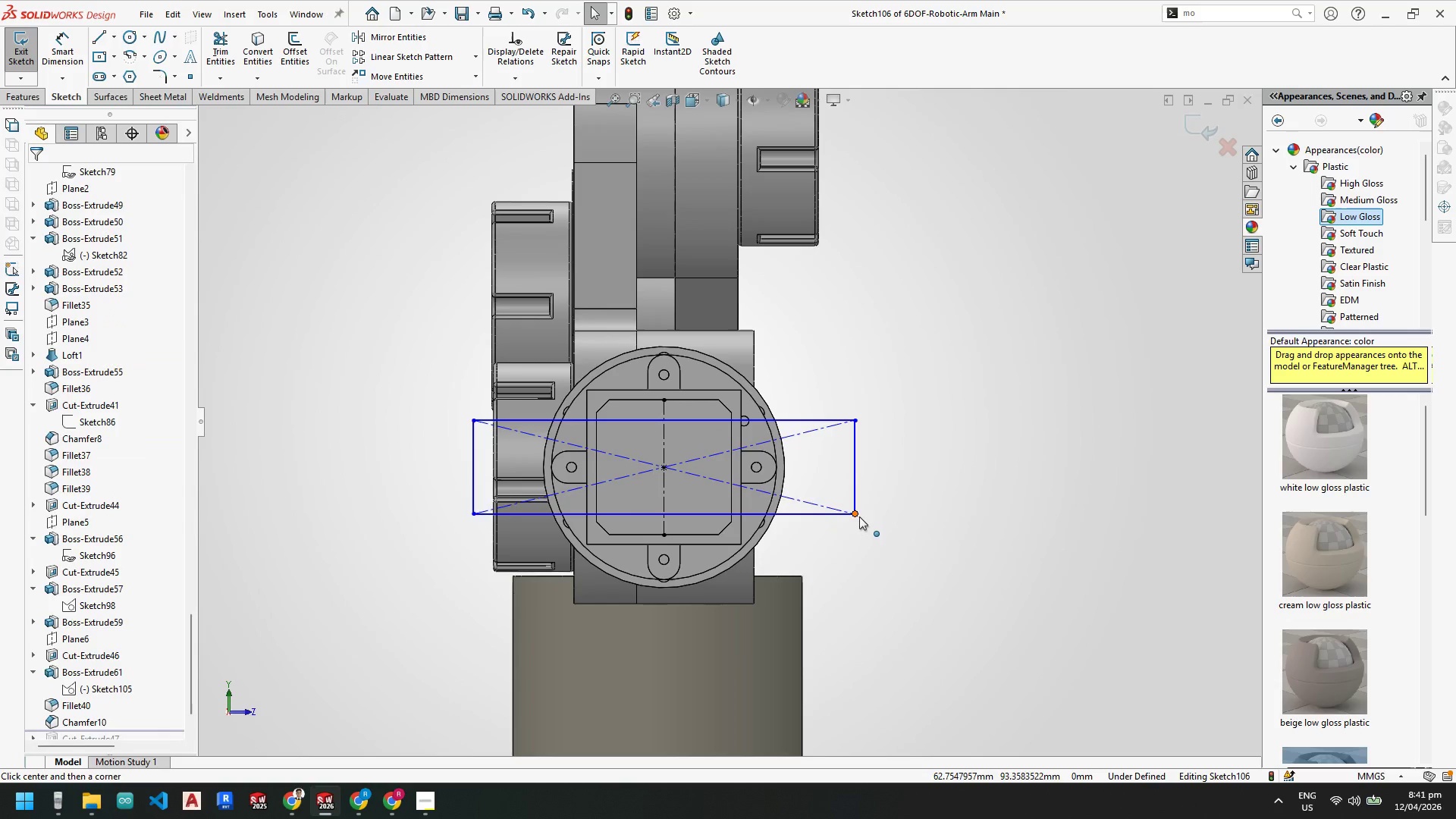 
left_click_drag(start_coordinate=[858, 514], to_coordinate=[880, 544])
 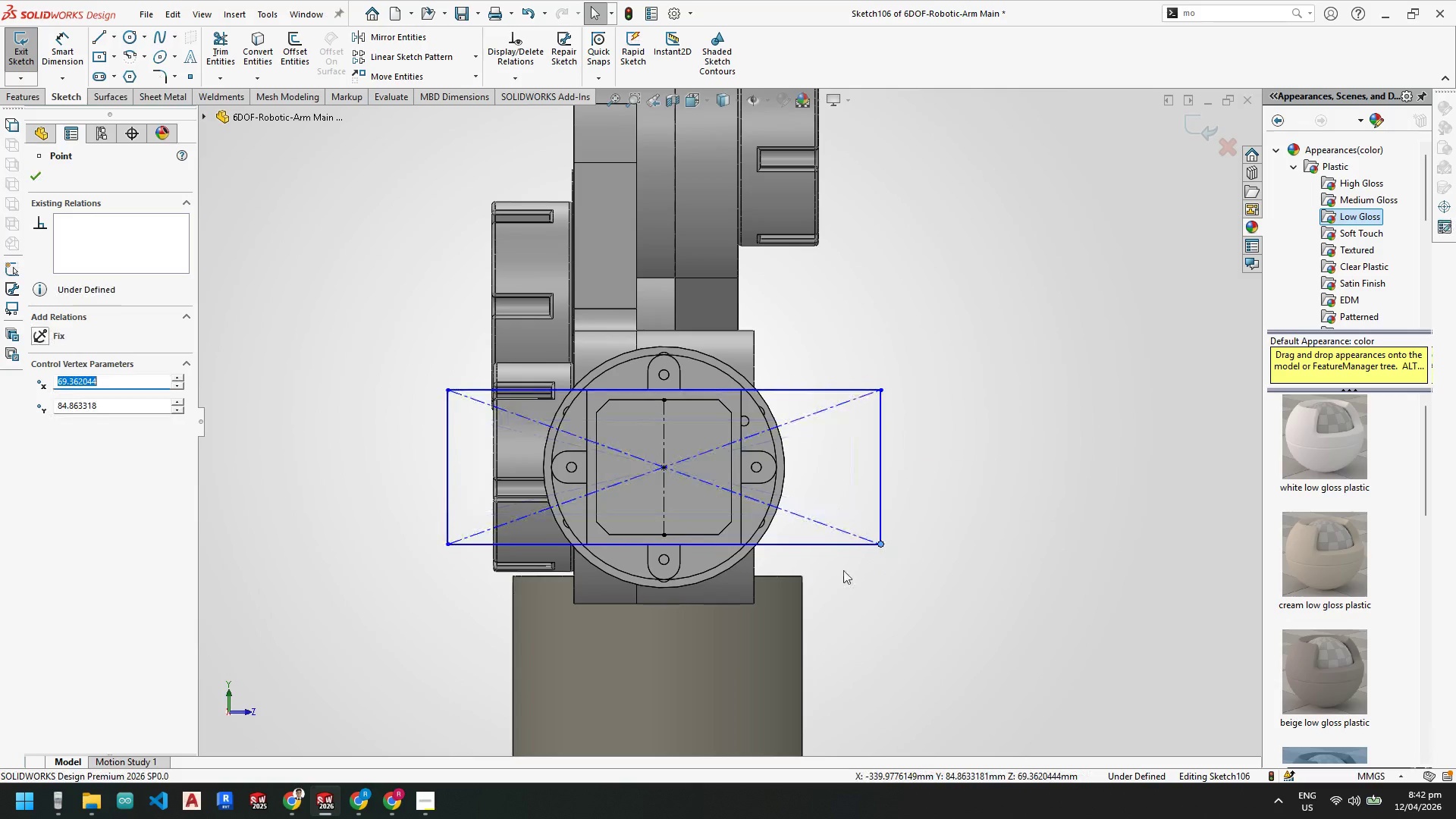 
key(Escape)
 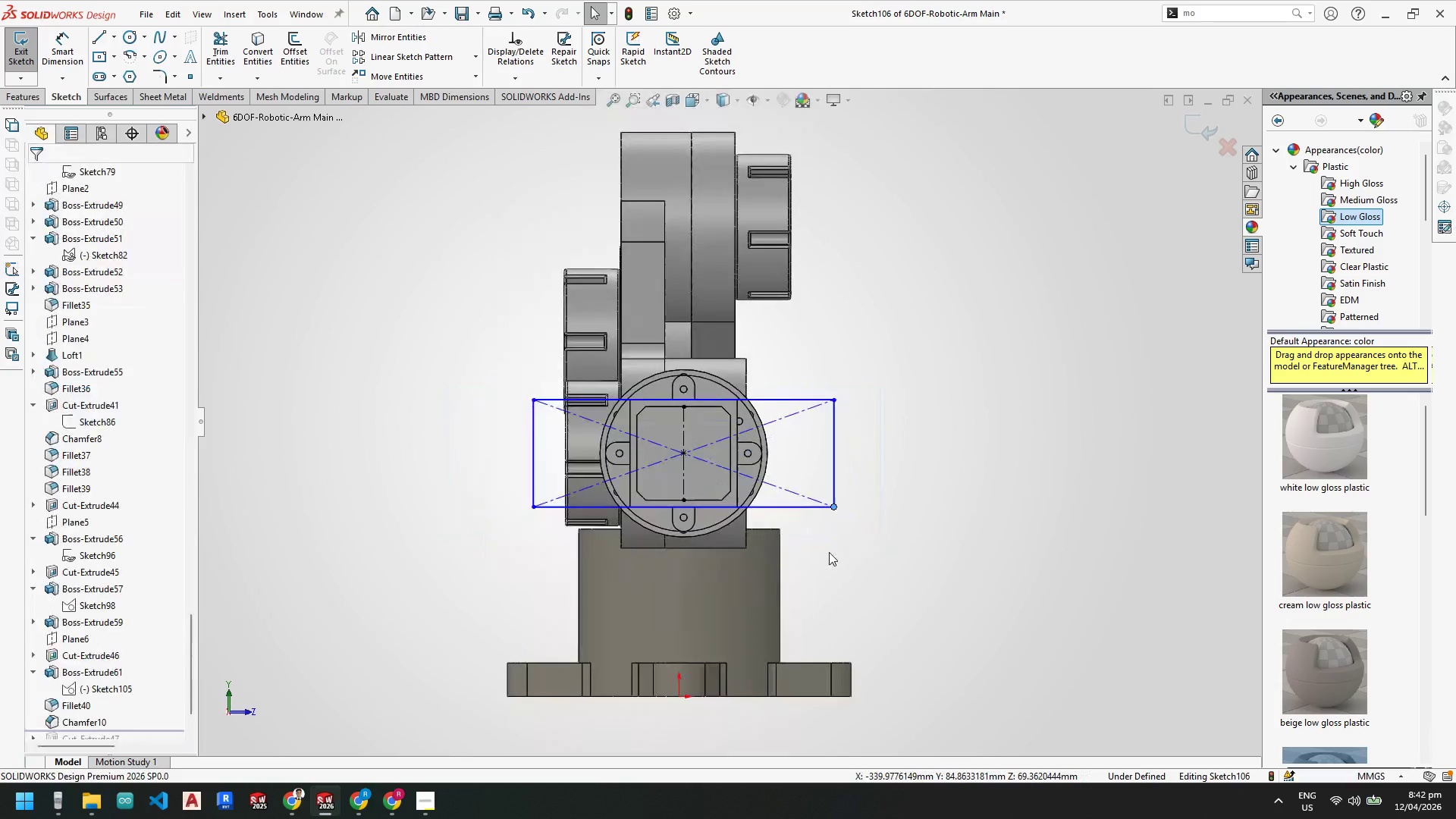 
key(Escape)
 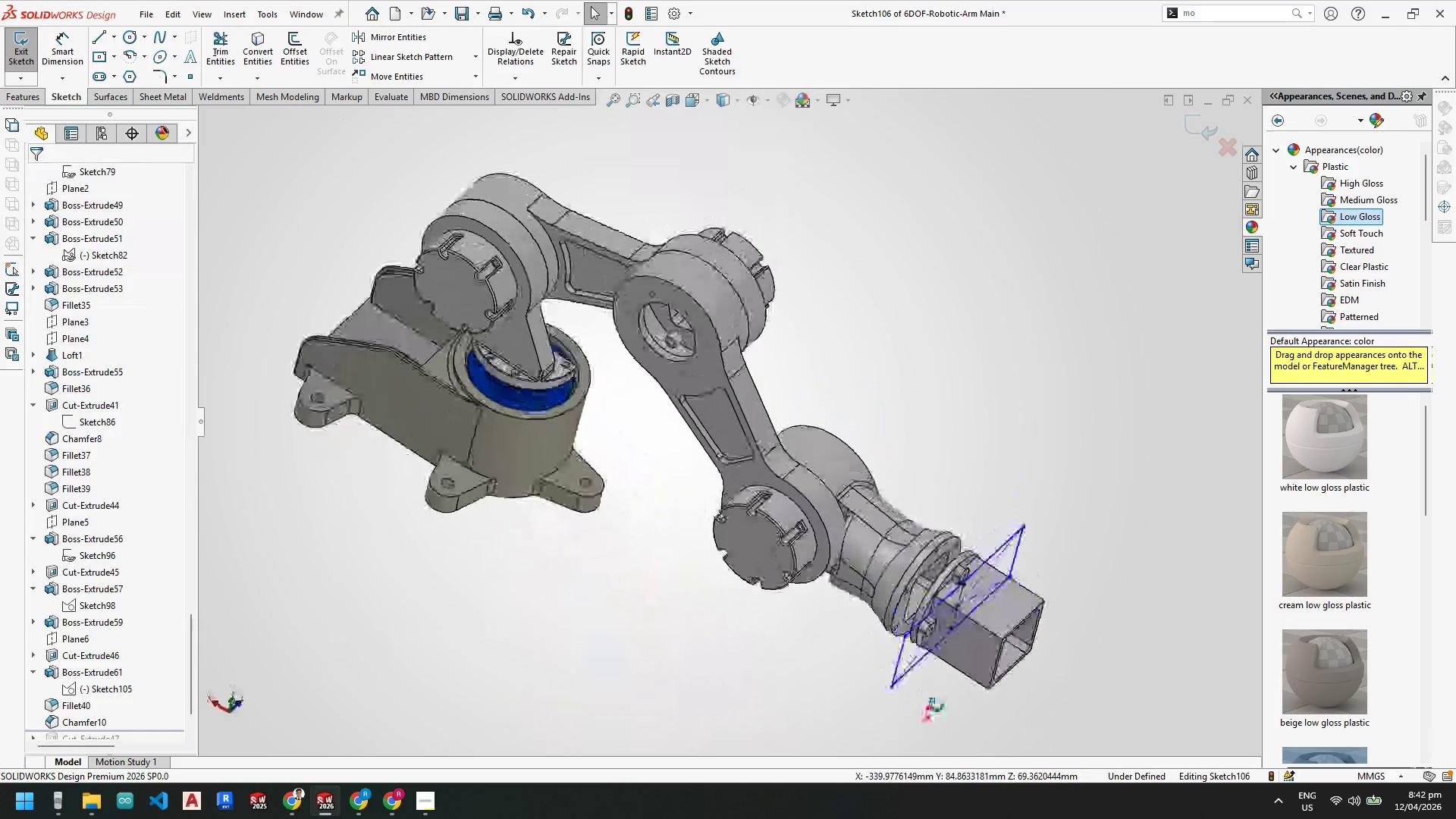 
scroll: coordinate [931, 576], scroll_direction: up, amount: 6.0
 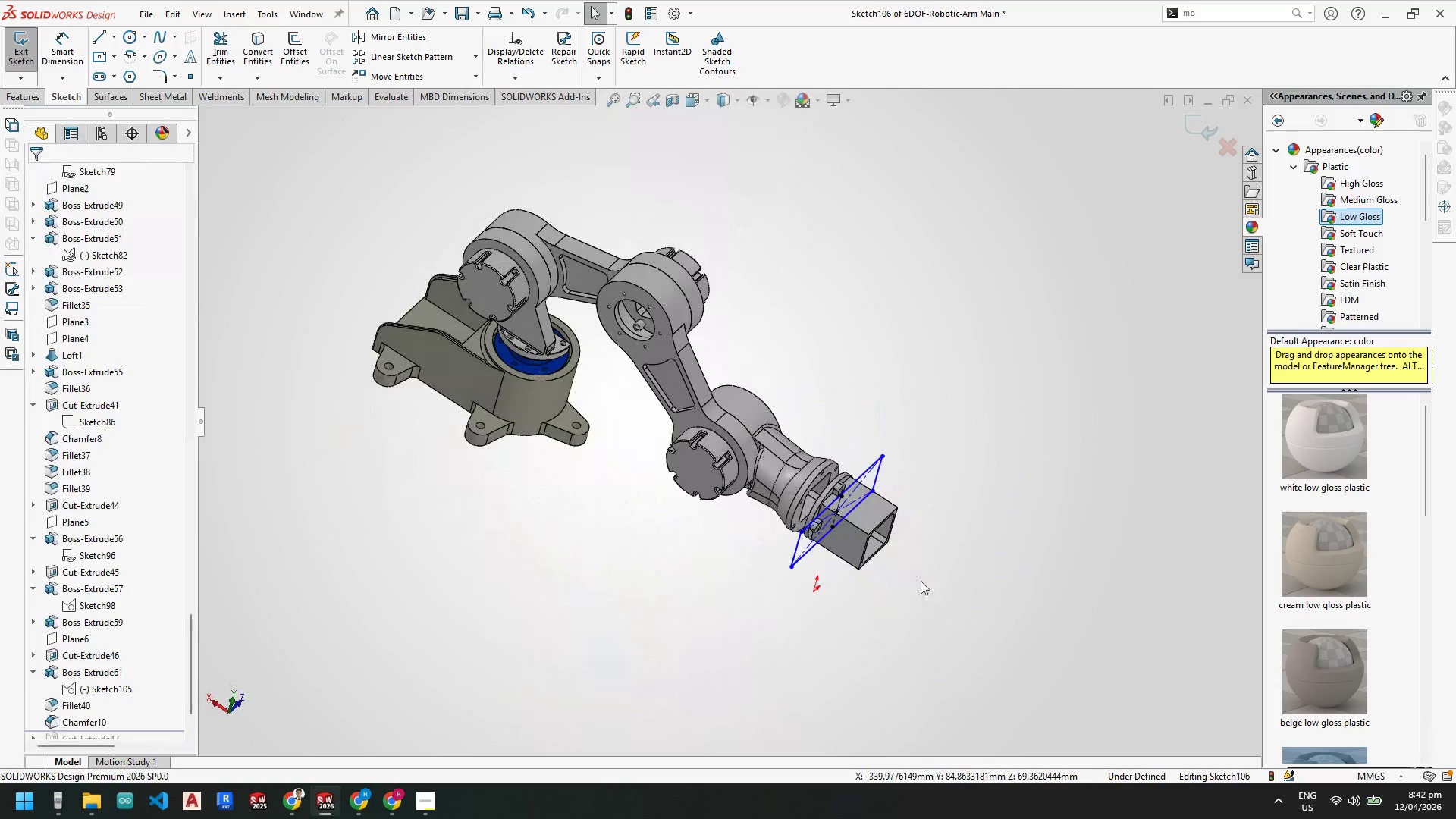 
scroll: coordinate [861, 489], scroll_direction: down, amount: 5.0
 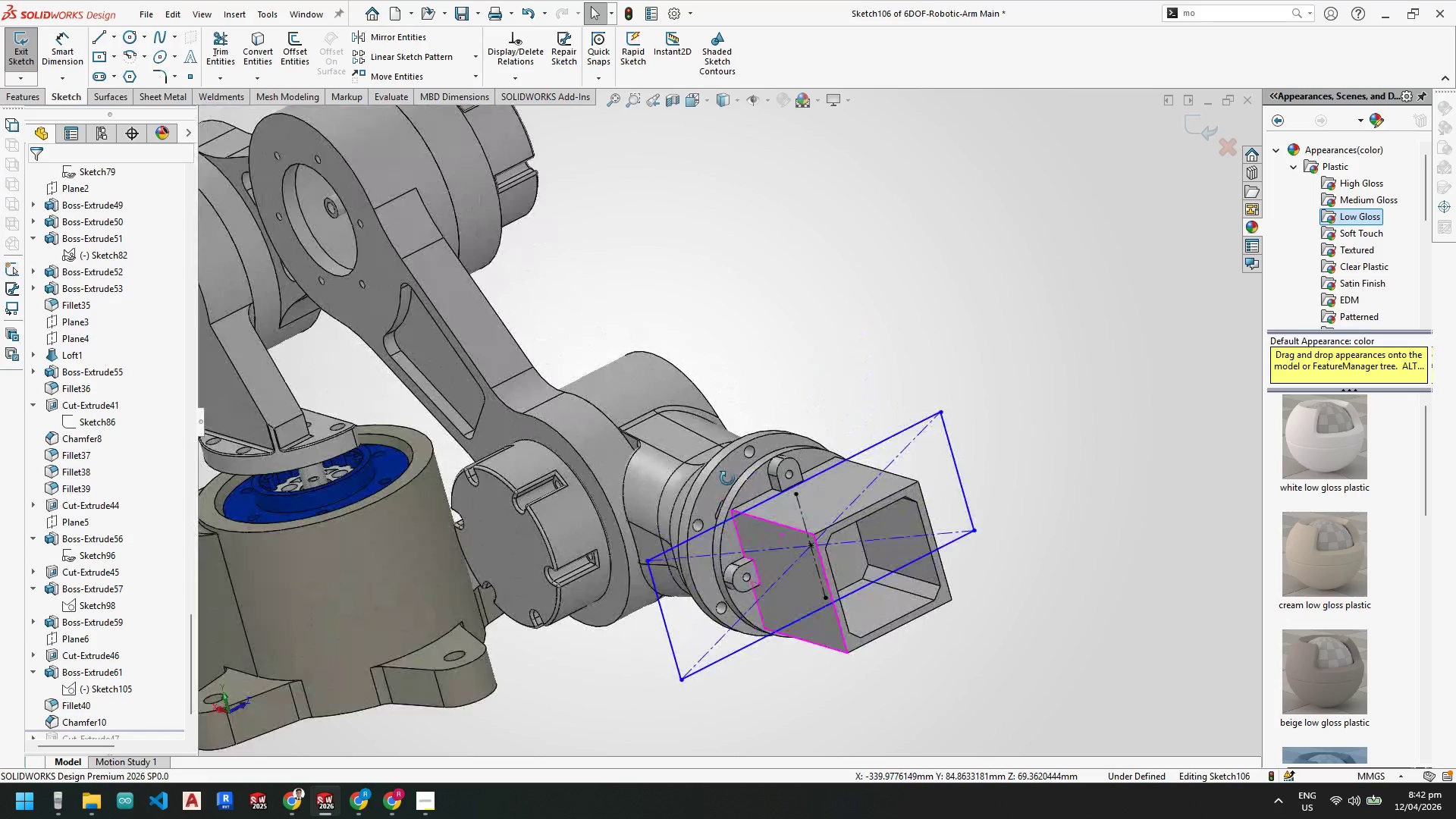 
wait(8.96)
 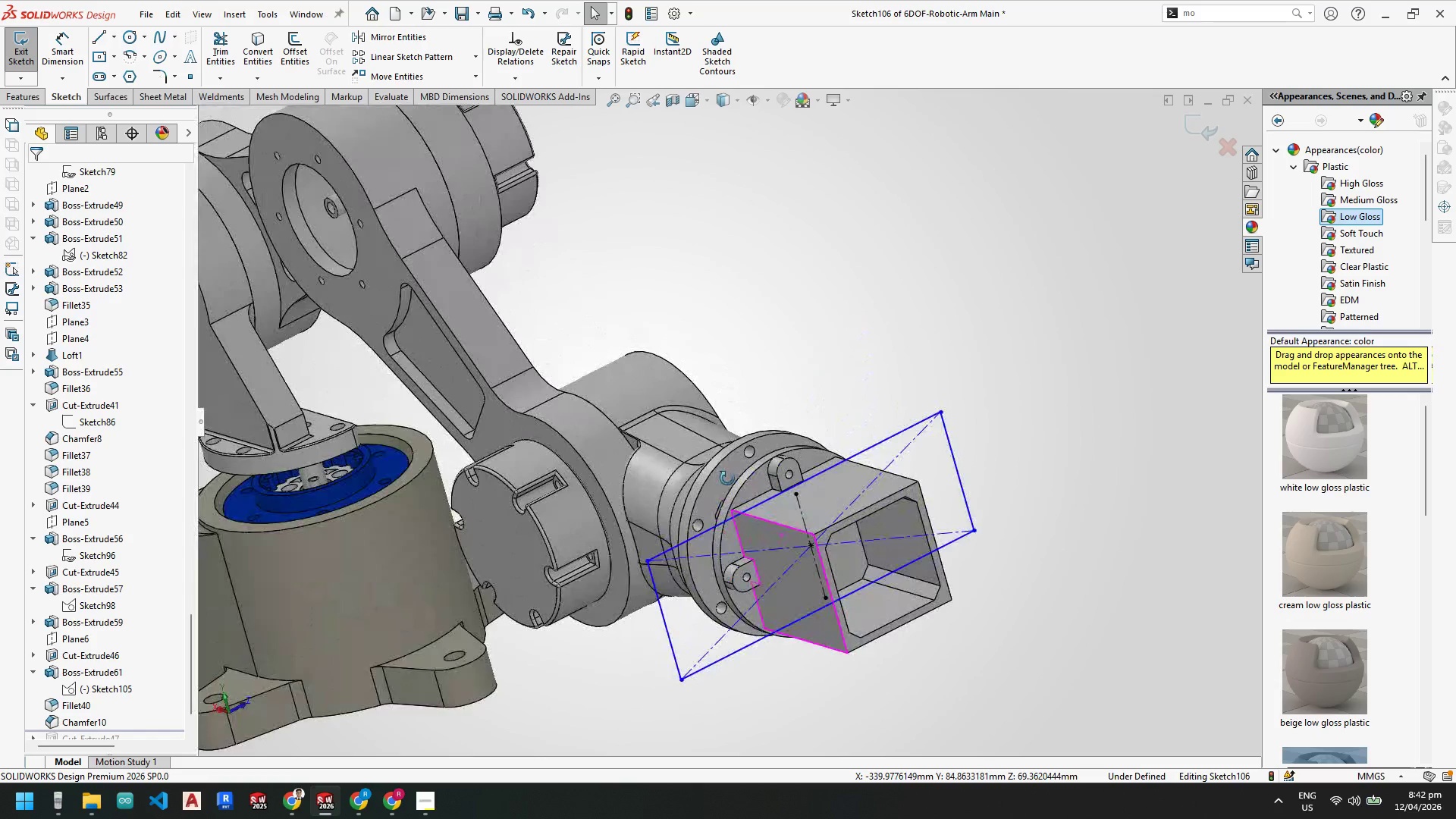 
scroll: coordinate [873, 495], scroll_direction: up, amount: 3.0
 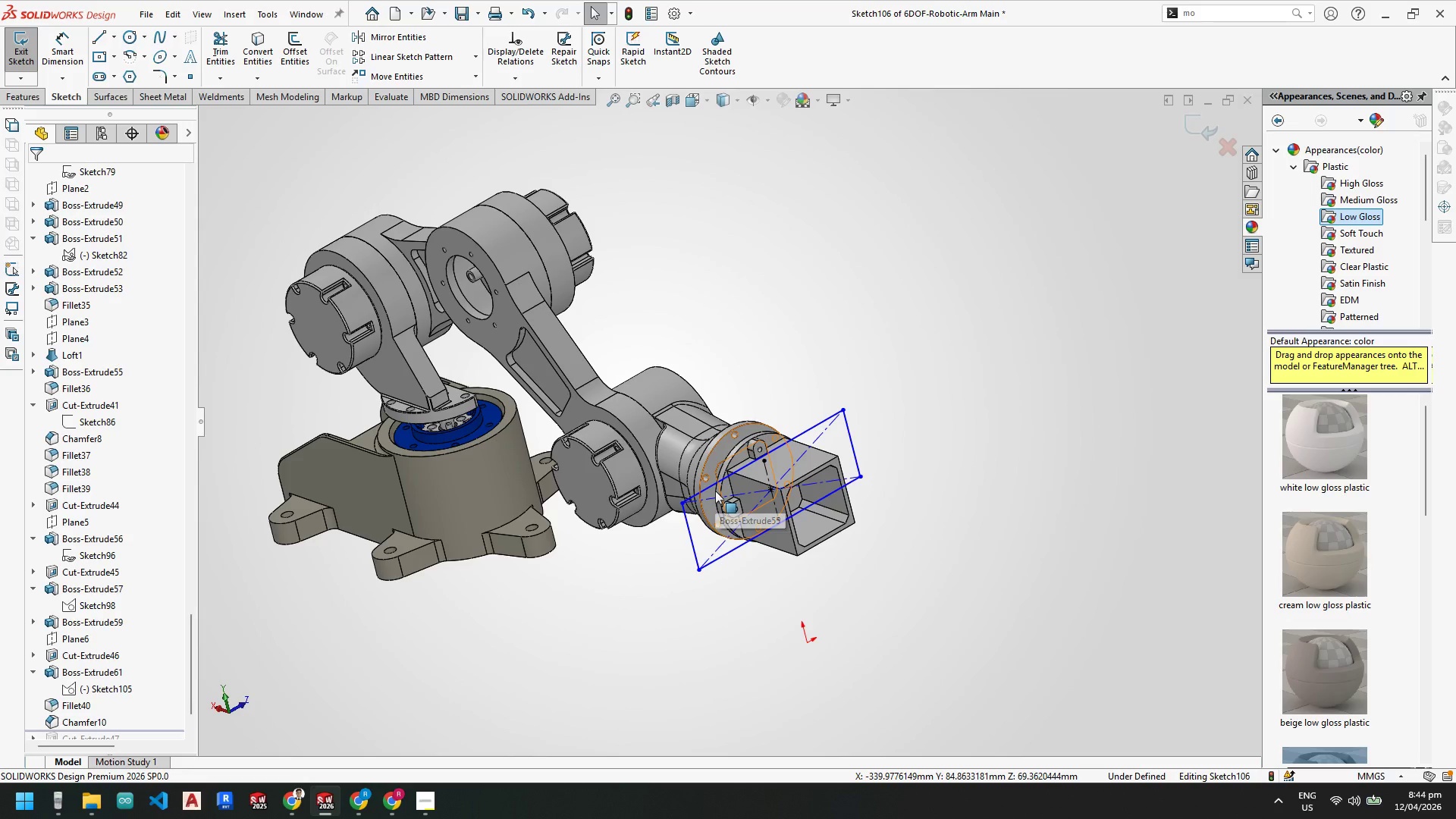 
wait(113.17)
 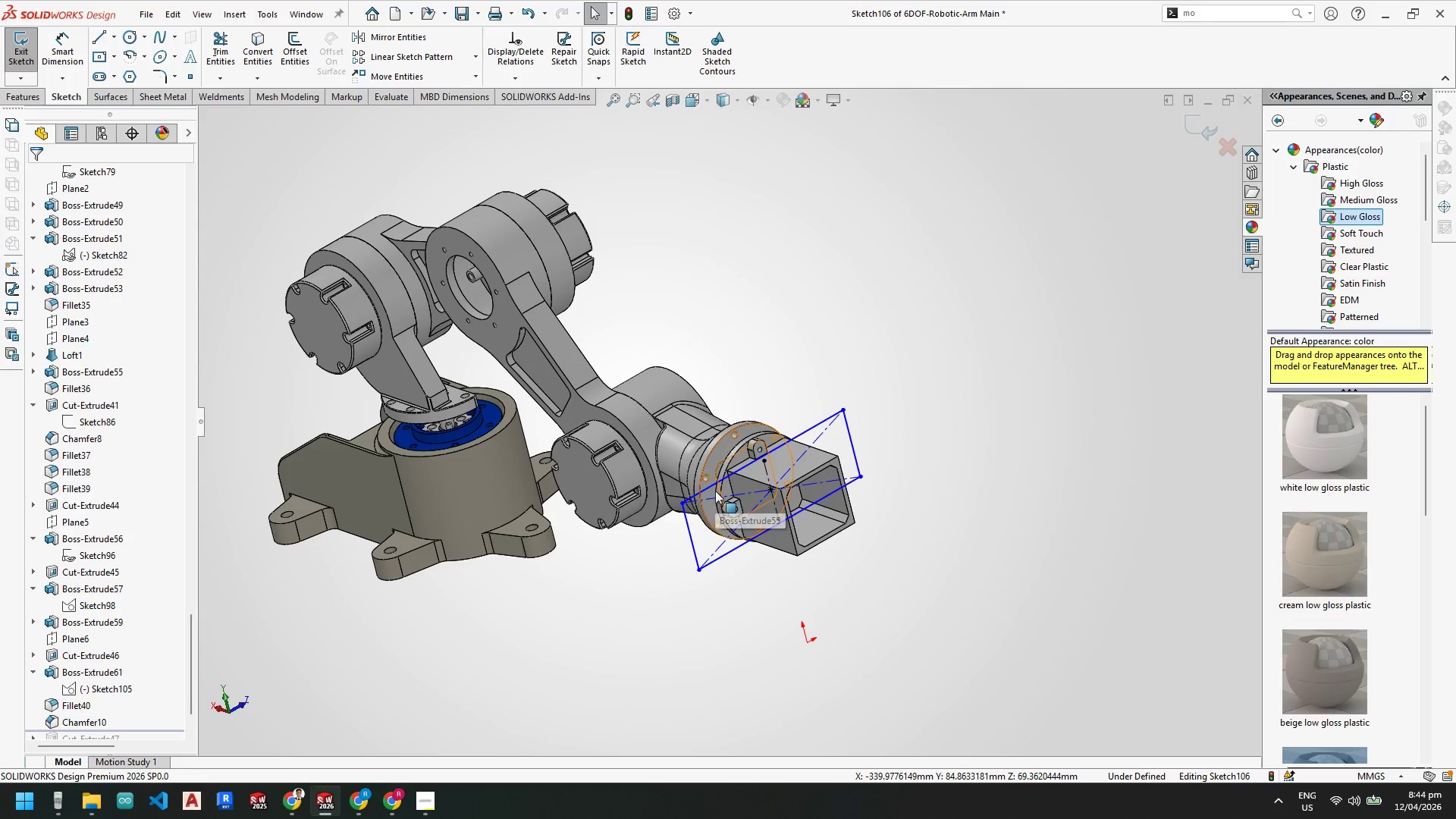 
scroll: coordinate [778, 519], scroll_direction: down, amount: 3.0
 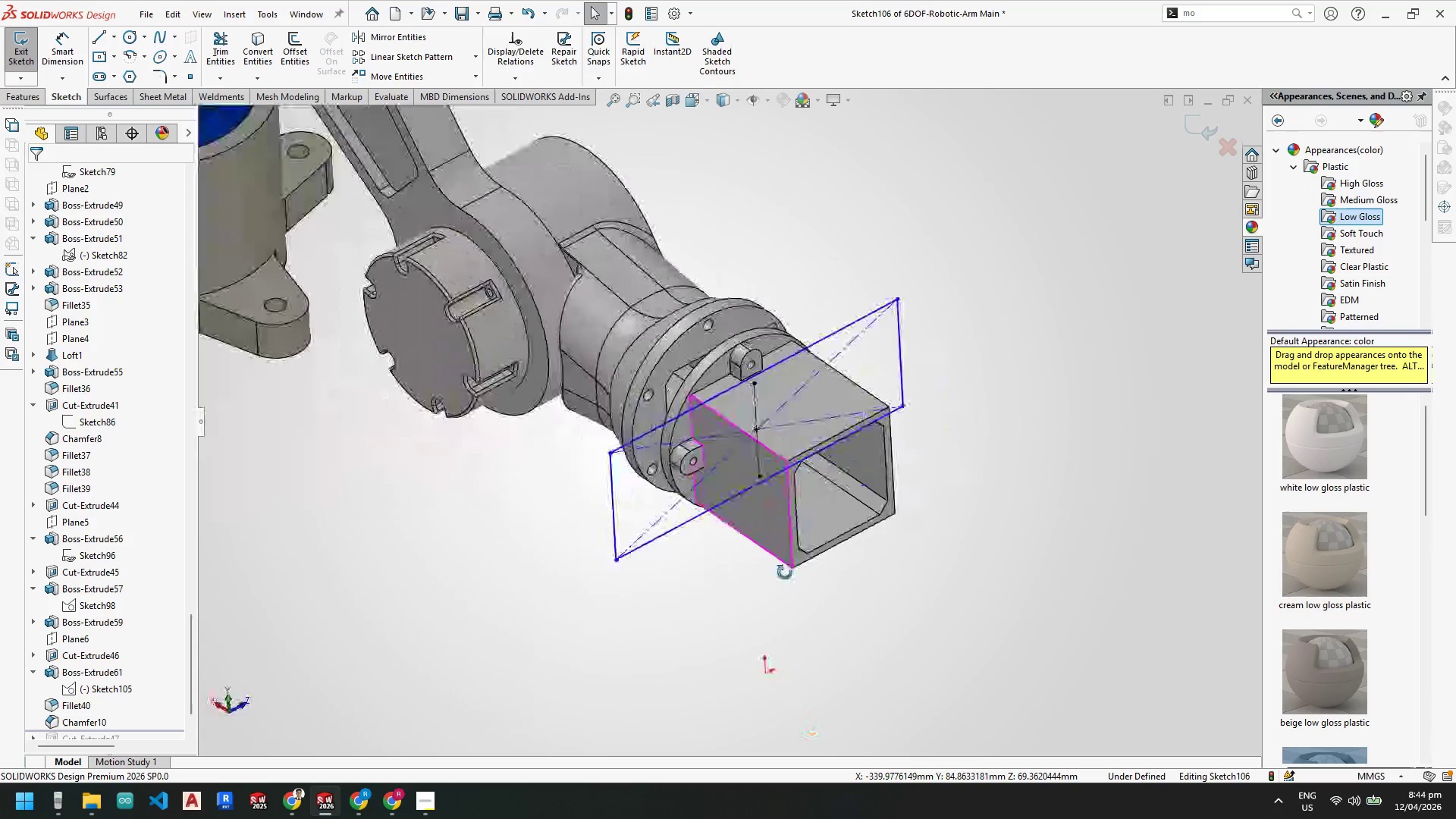 
scroll: coordinate [794, 481], scroll_direction: up, amount: 3.0
 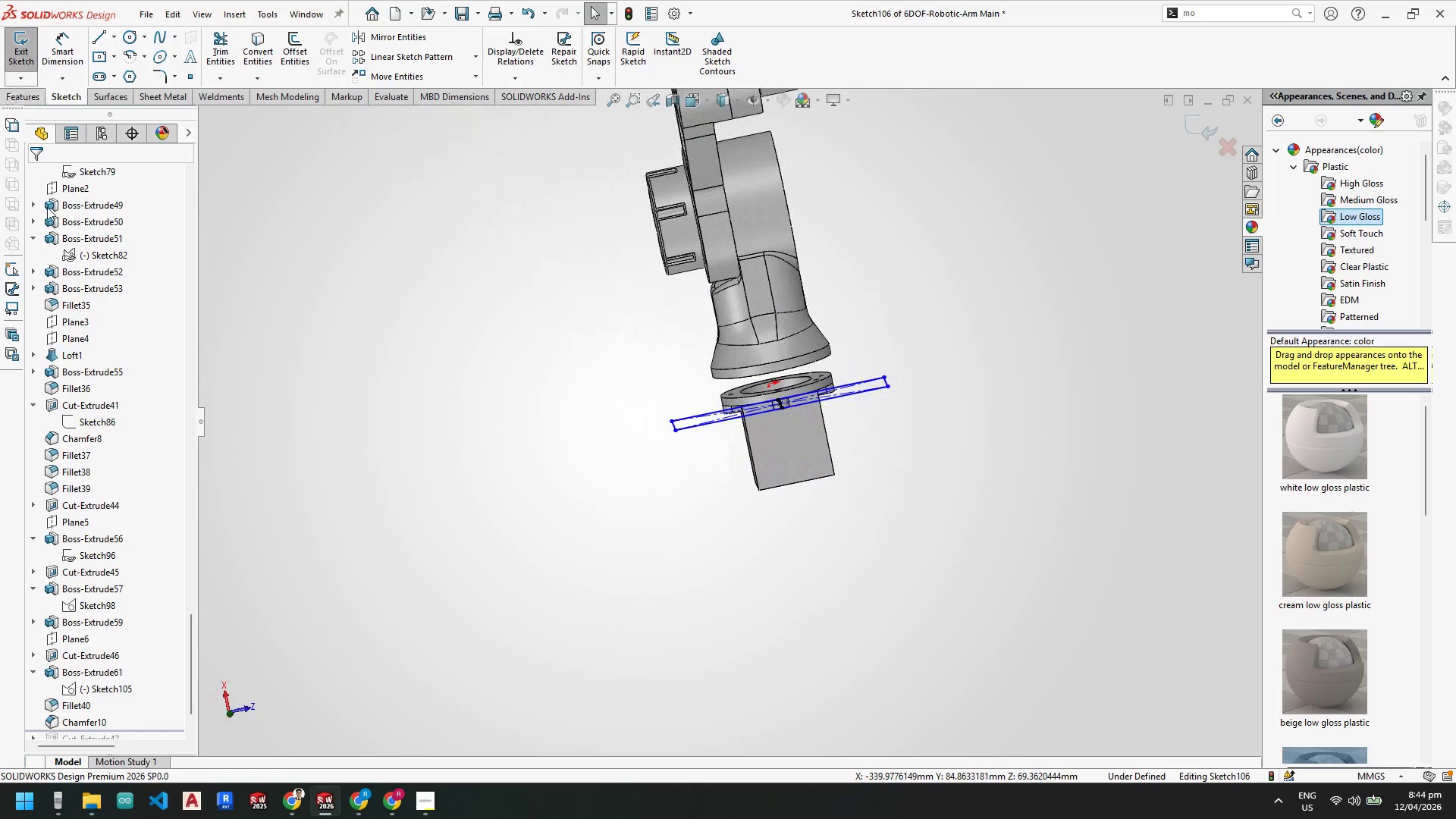 
left_click([22, 77])
 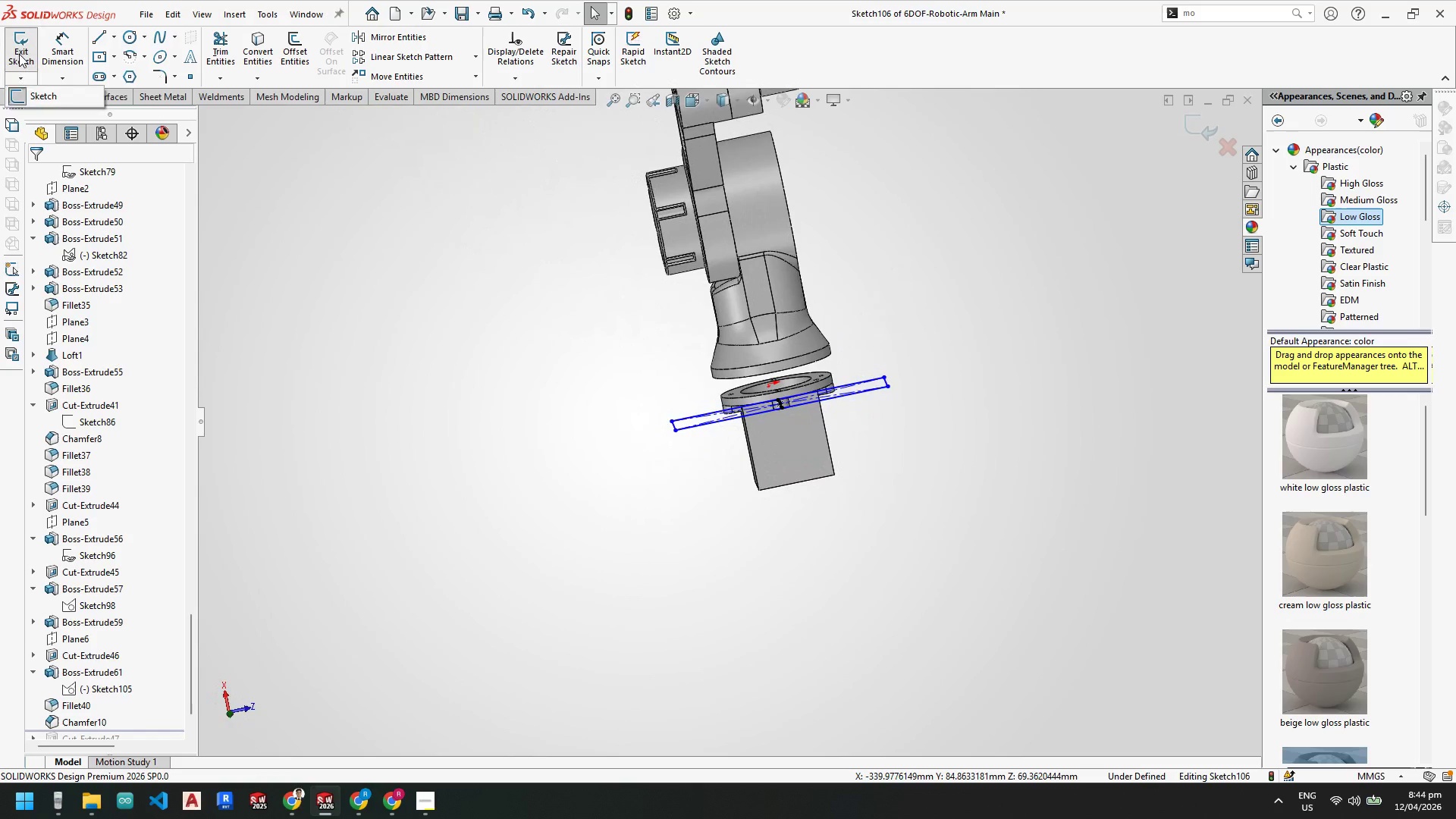 
left_click([19, 54])
 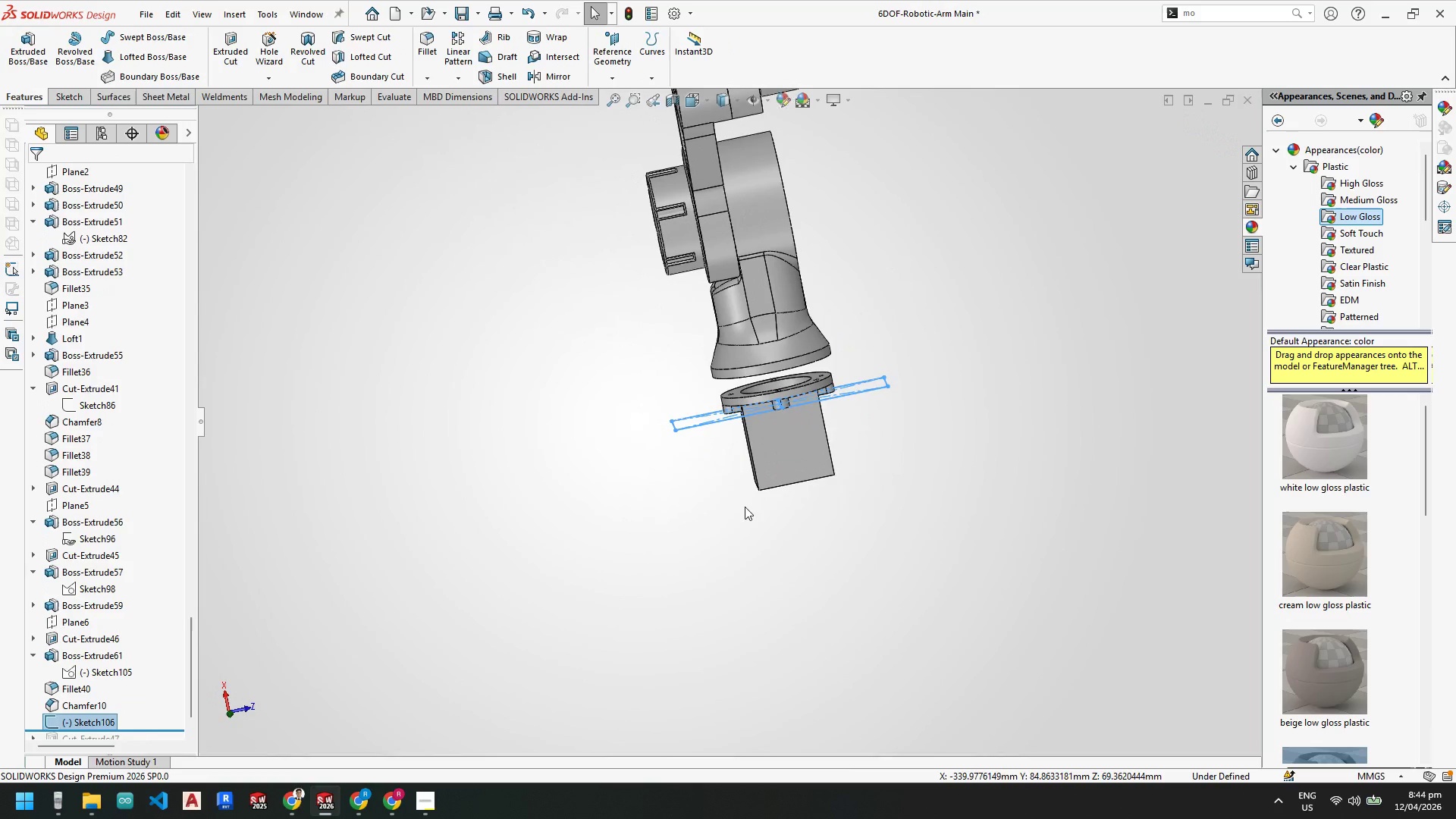 
scroll: coordinate [714, 534], scroll_direction: down, amount: 1.0
 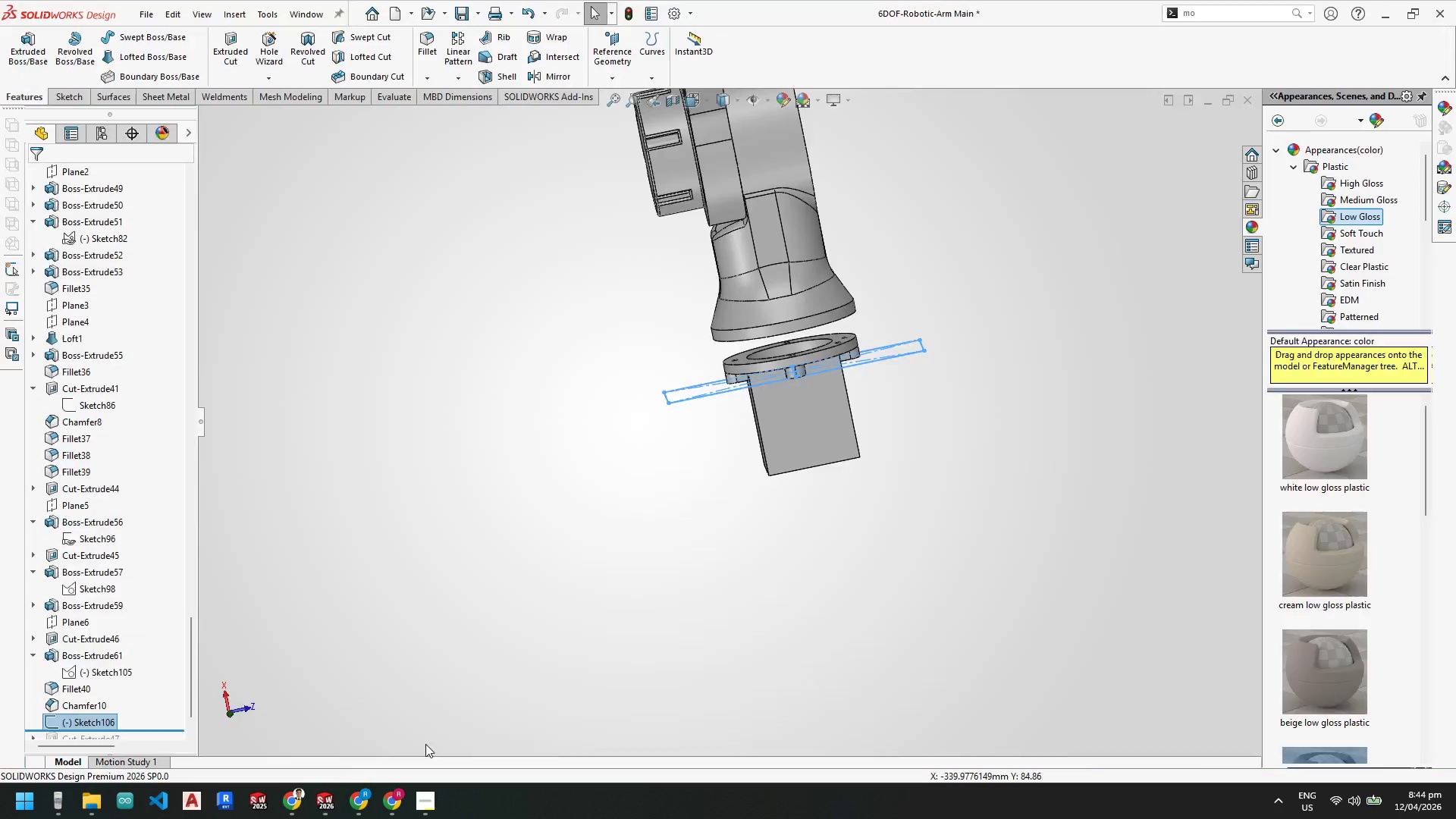 
scroll: coordinate [790, 594], scroll_direction: up, amount: 1.0
 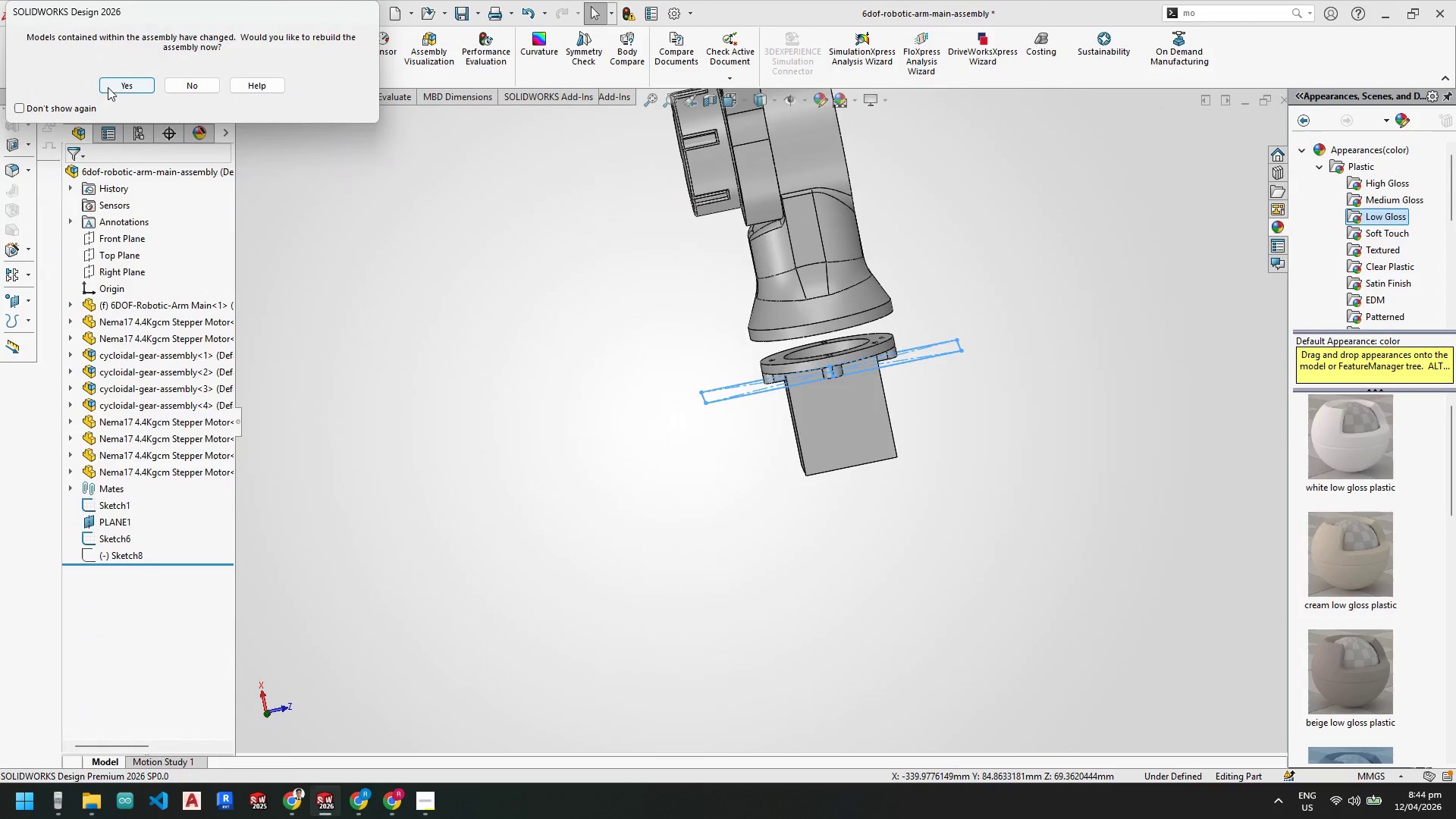 
left_click([111, 84])
 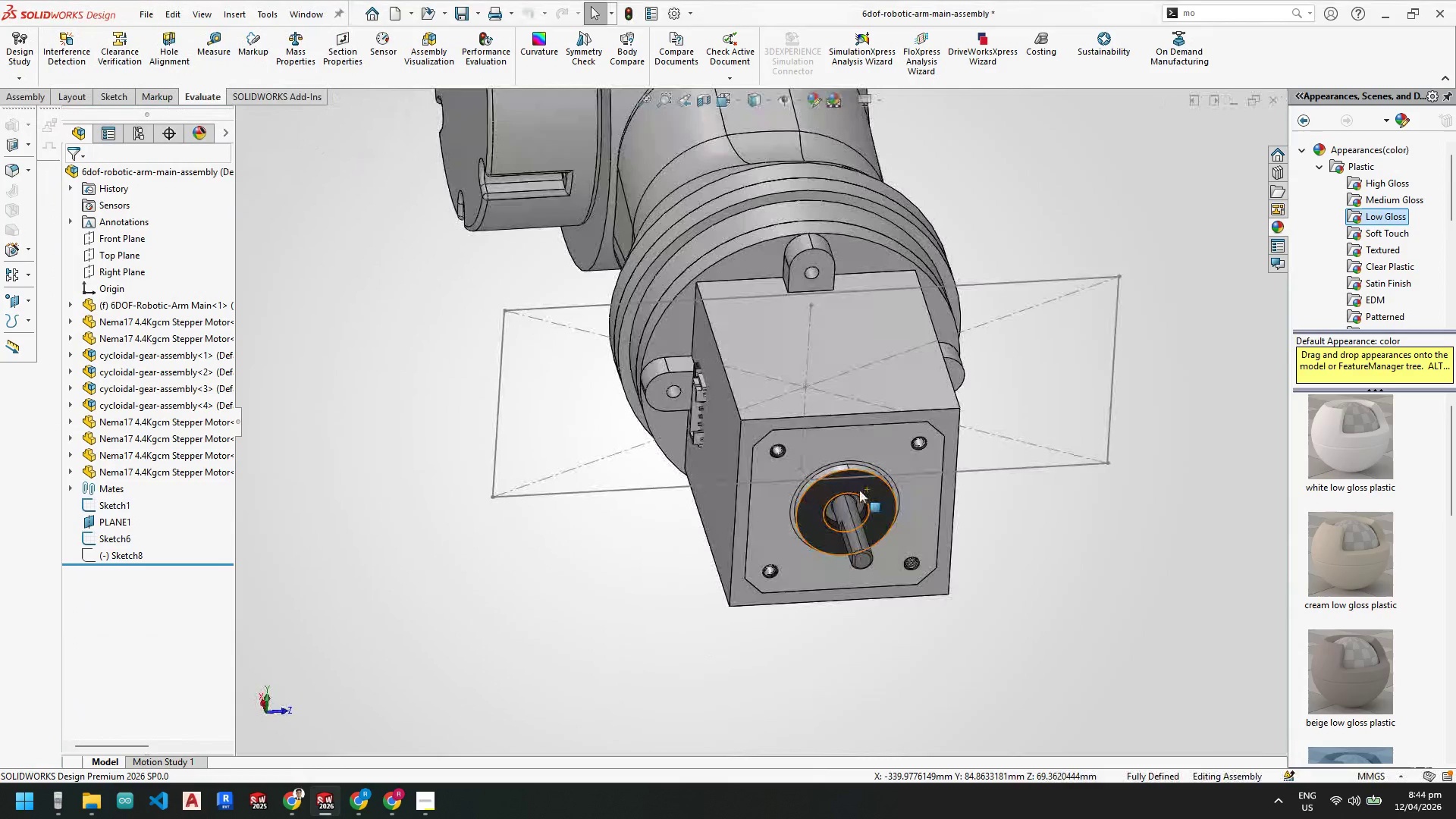 
scroll: coordinate [849, 443], scroll_direction: up, amount: 5.0
 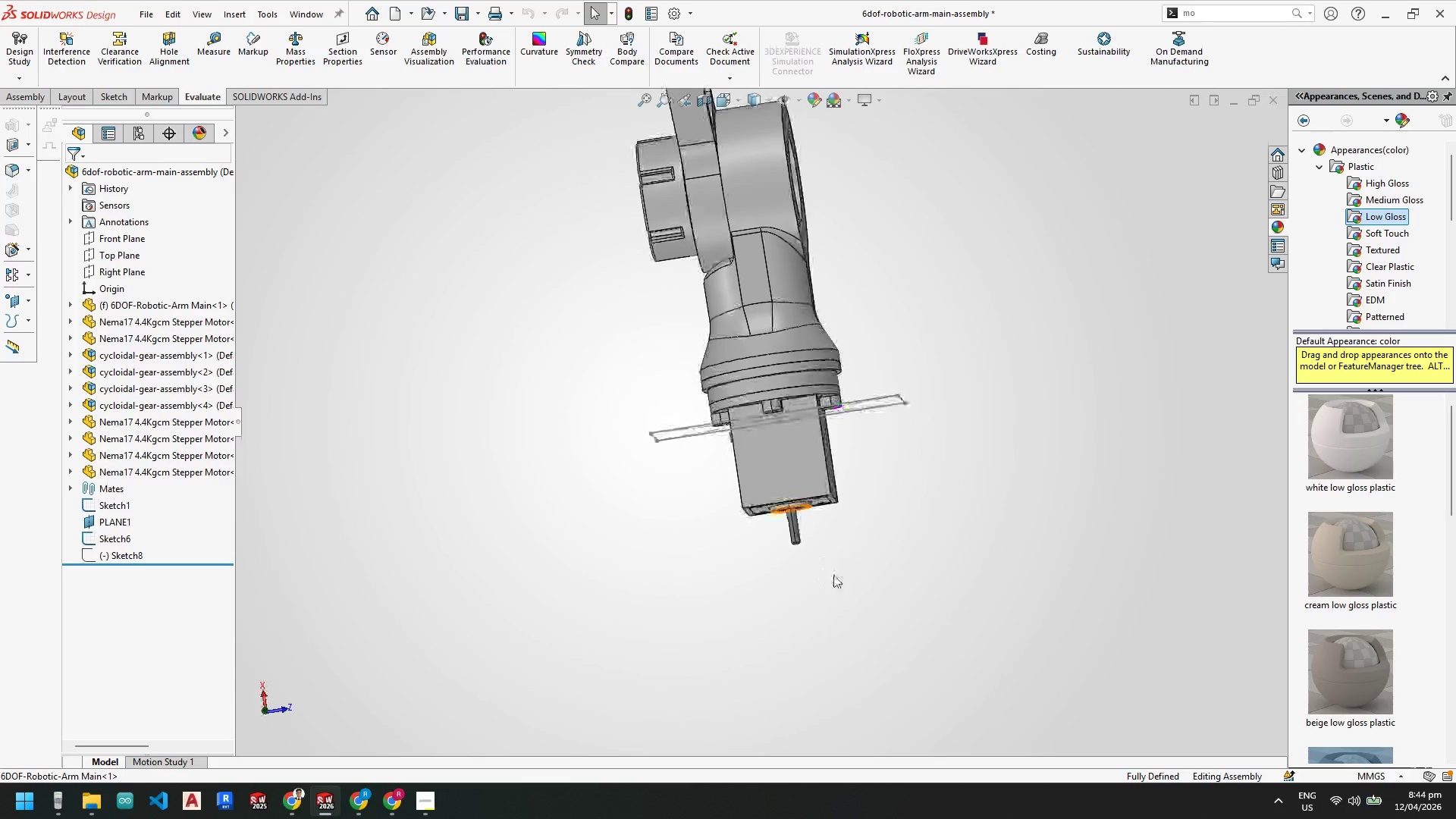 
key(Space)
 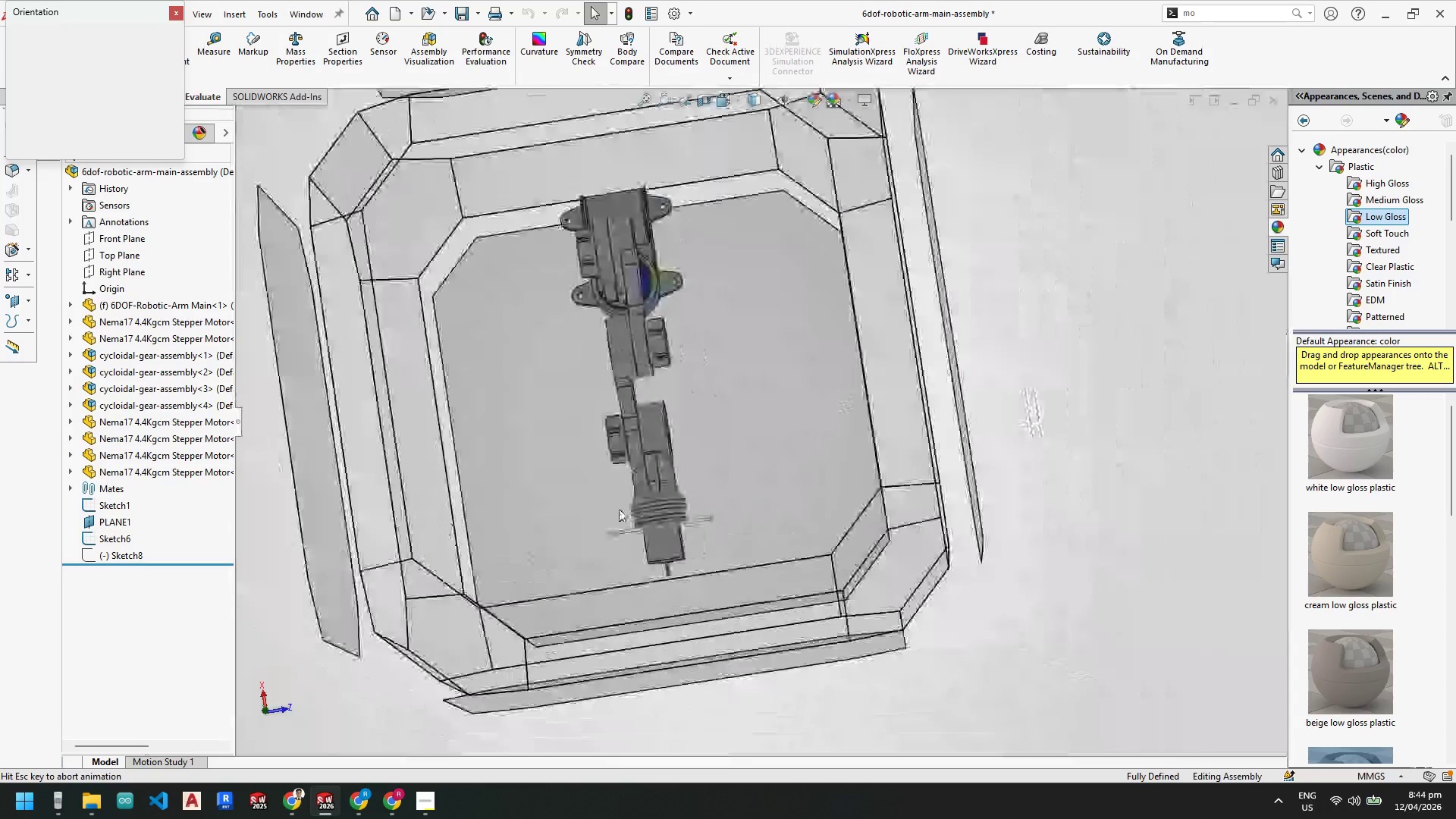 
left_click([619, 509])
 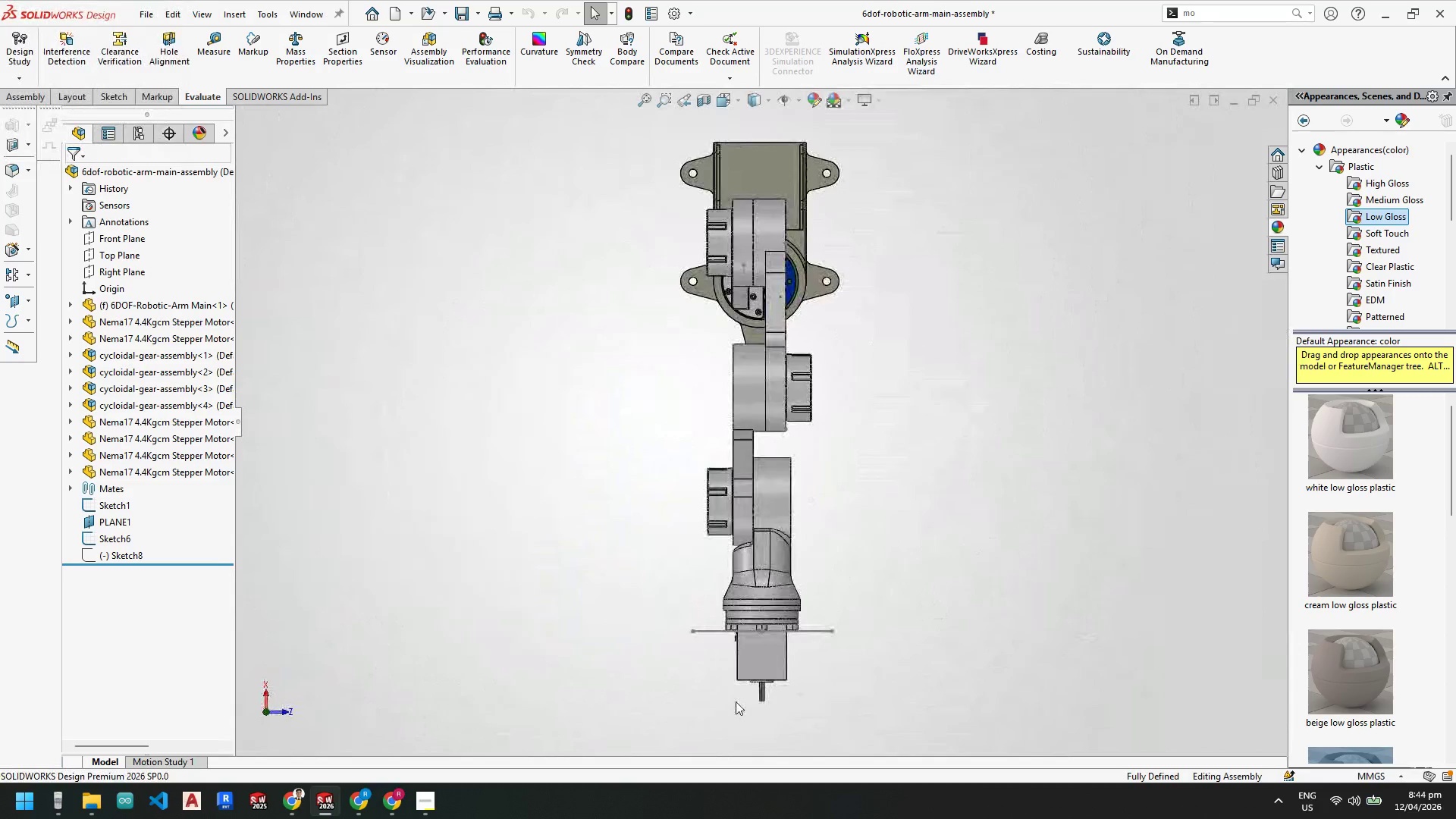 
scroll: coordinate [714, 494], scroll_direction: down, amount: 5.0
 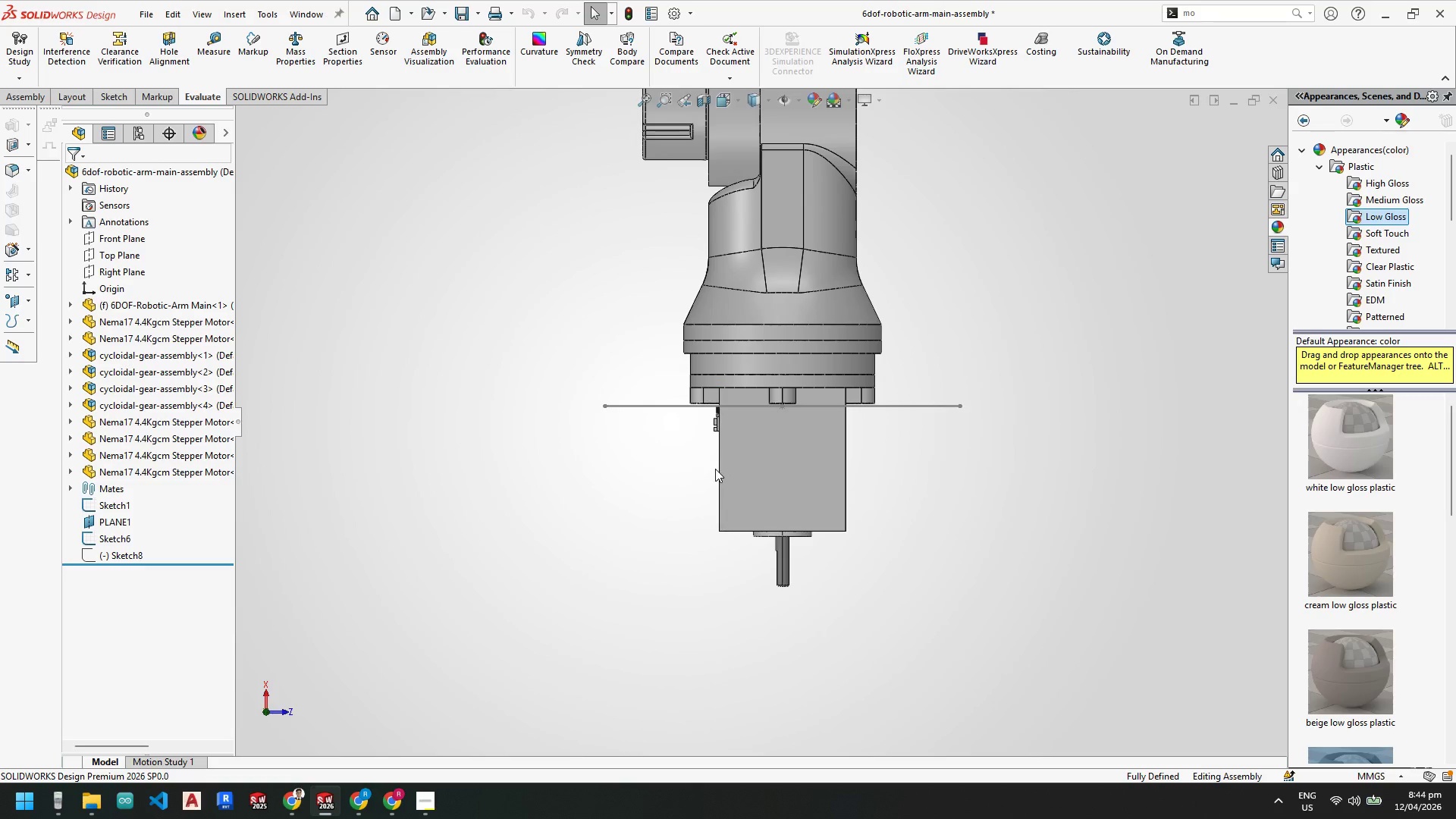 
wait(10.39)
 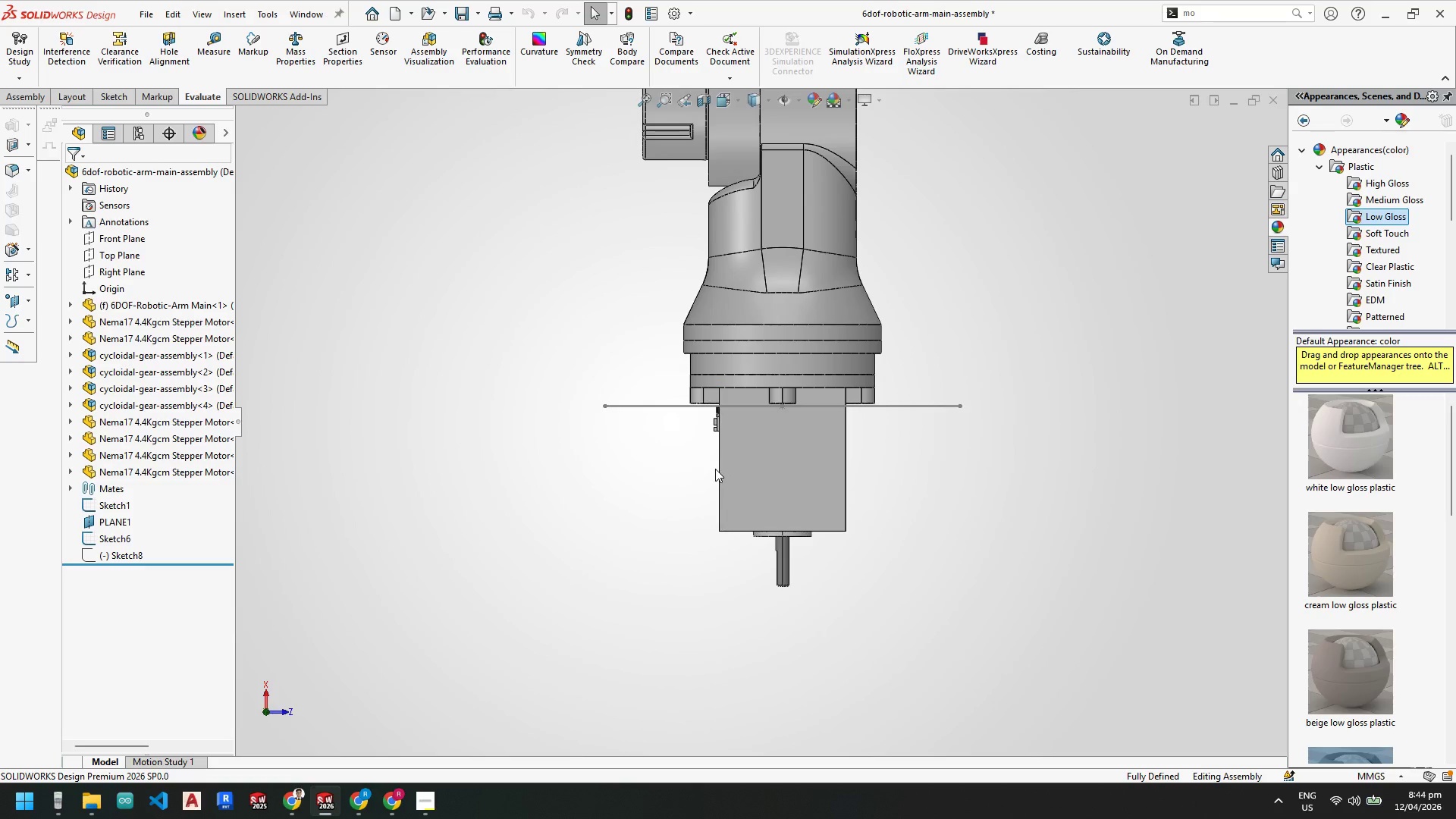 
scroll: coordinate [777, 560], scroll_direction: down, amount: 2.0
 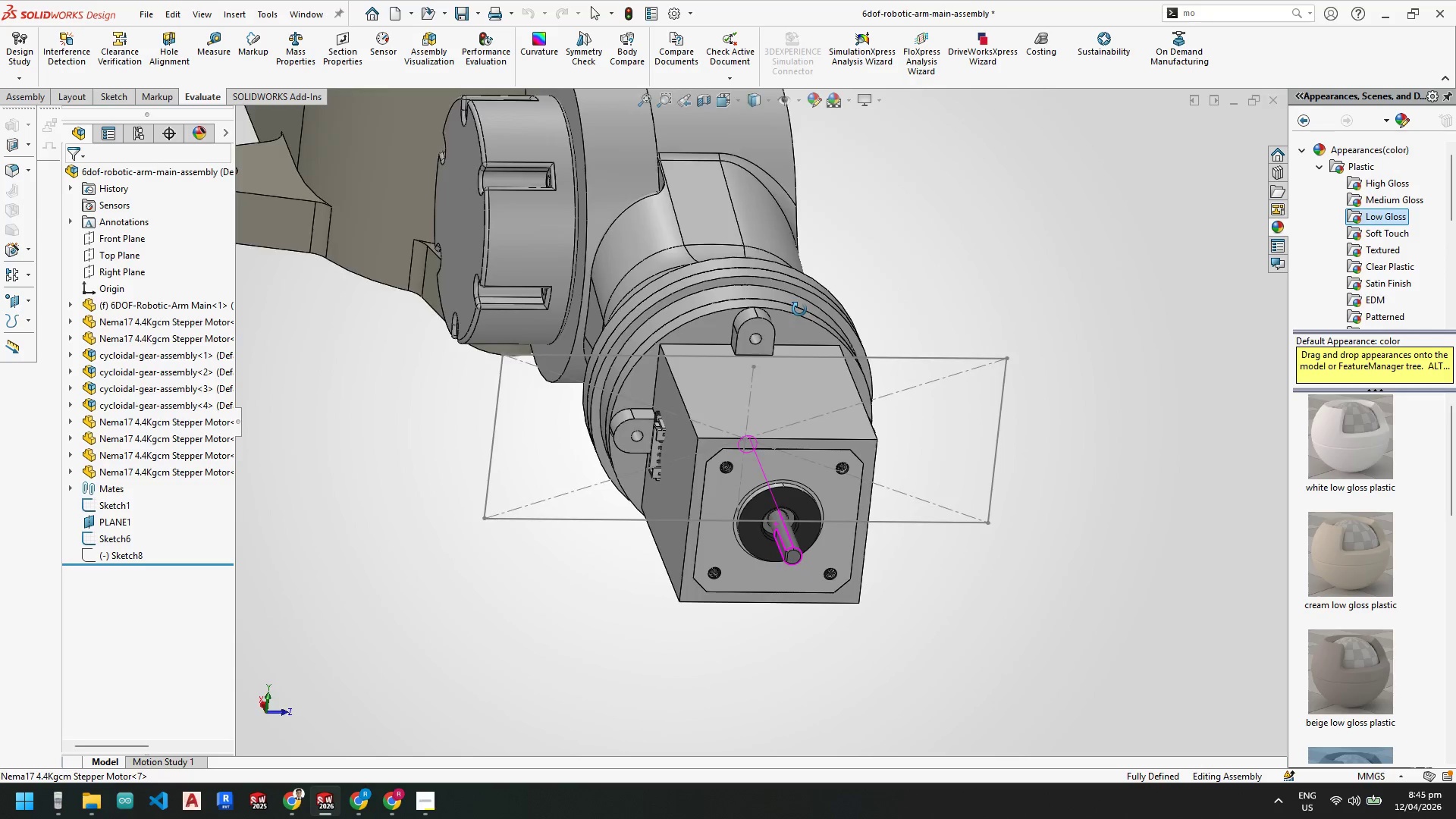 
wait(26.48)
 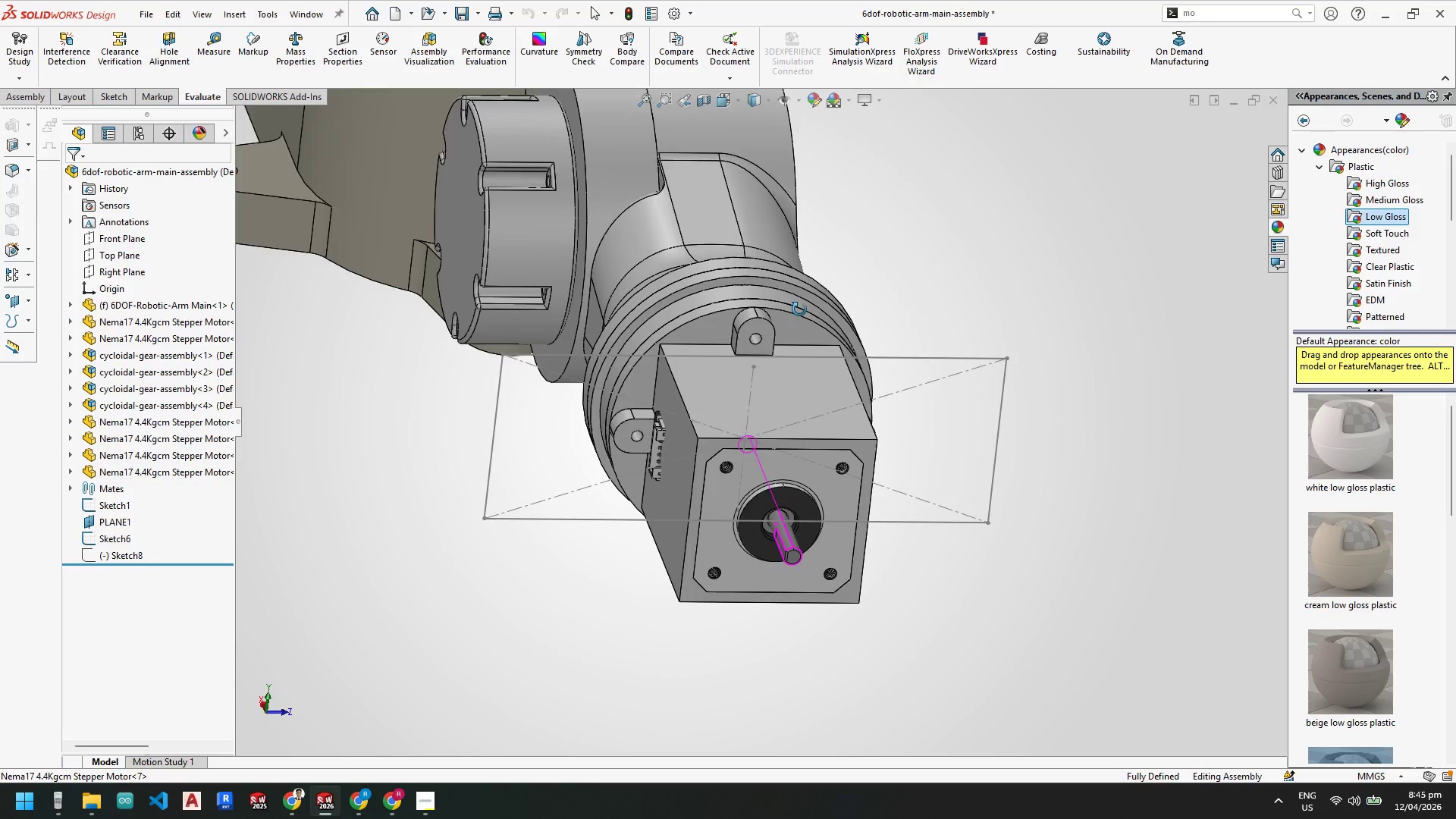 
scroll: coordinate [804, 531], scroll_direction: down, amount: 3.0
 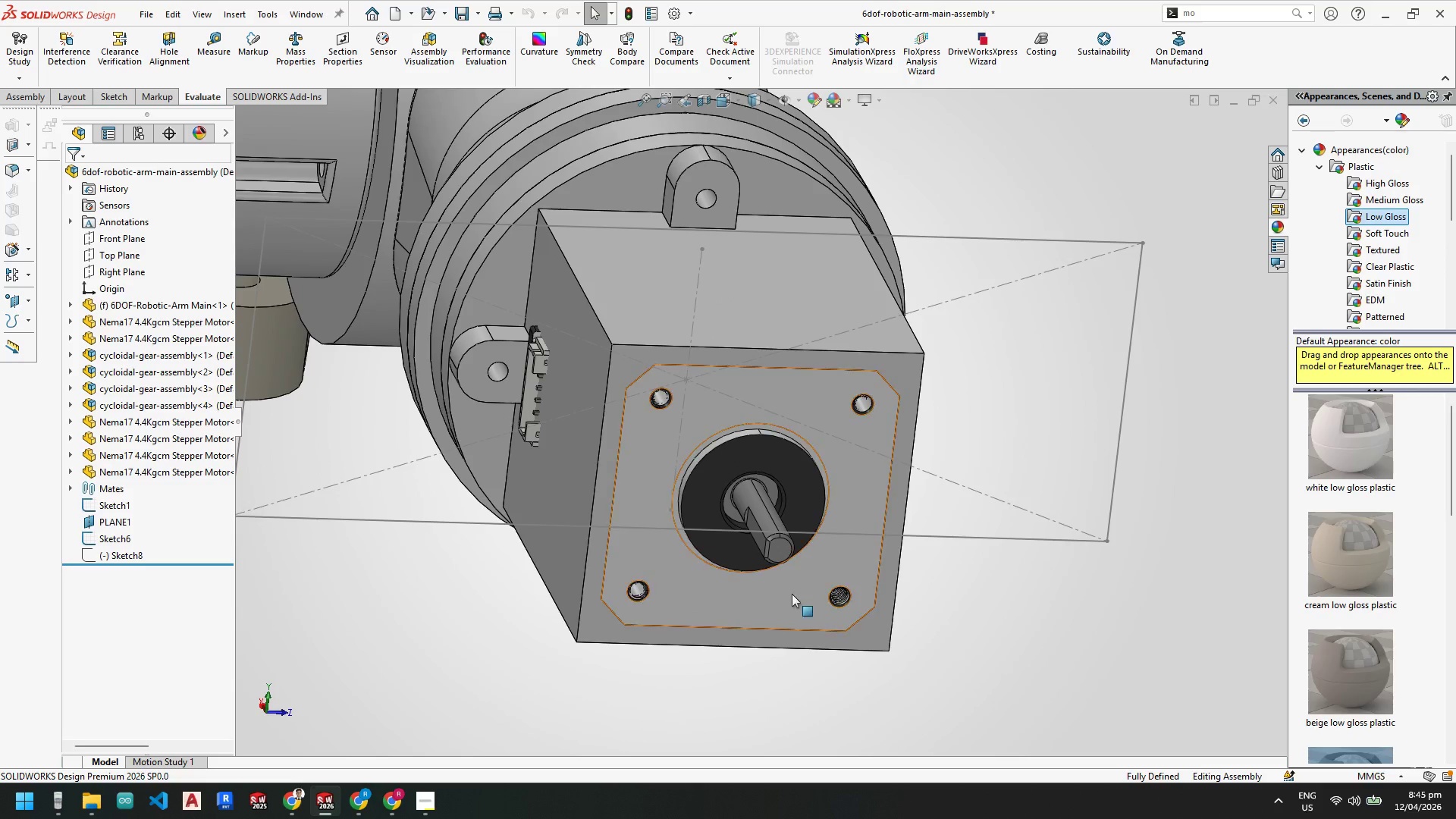 
scroll: coordinate [809, 602], scroll_direction: up, amount: 4.0
 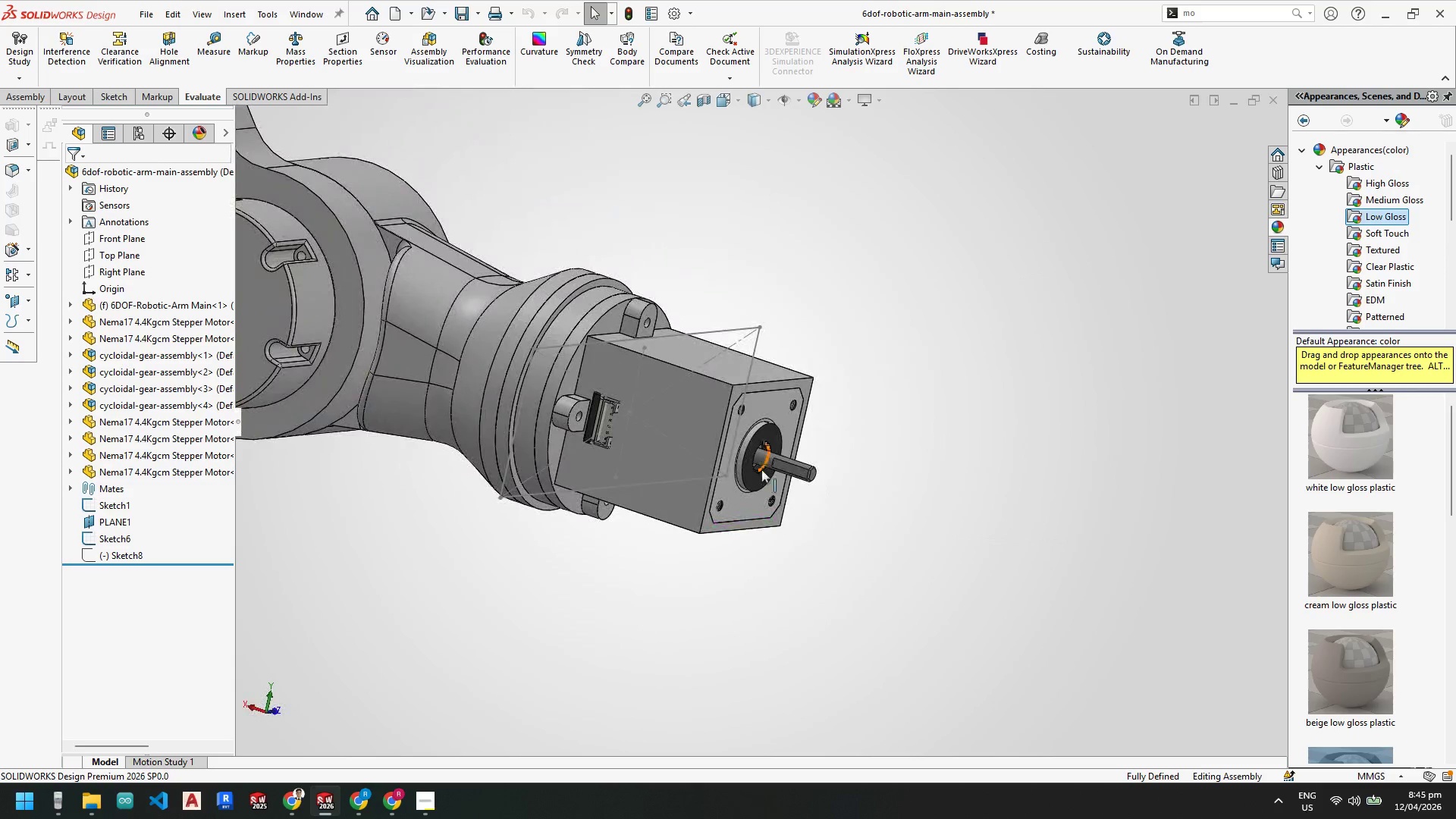 
scroll: coordinate [777, 406], scroll_direction: down, amount: 5.0
 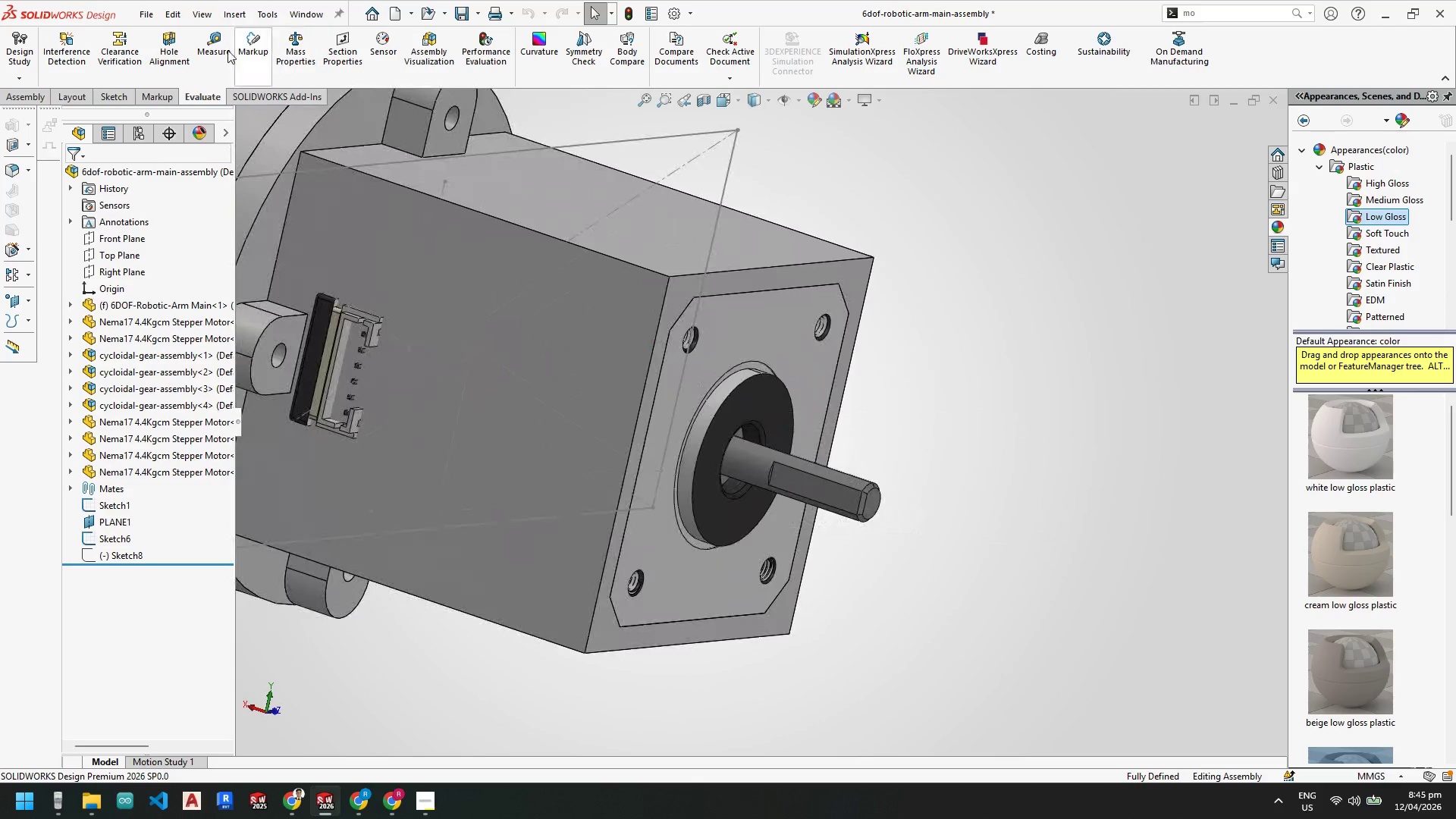 
left_click([220, 48])
 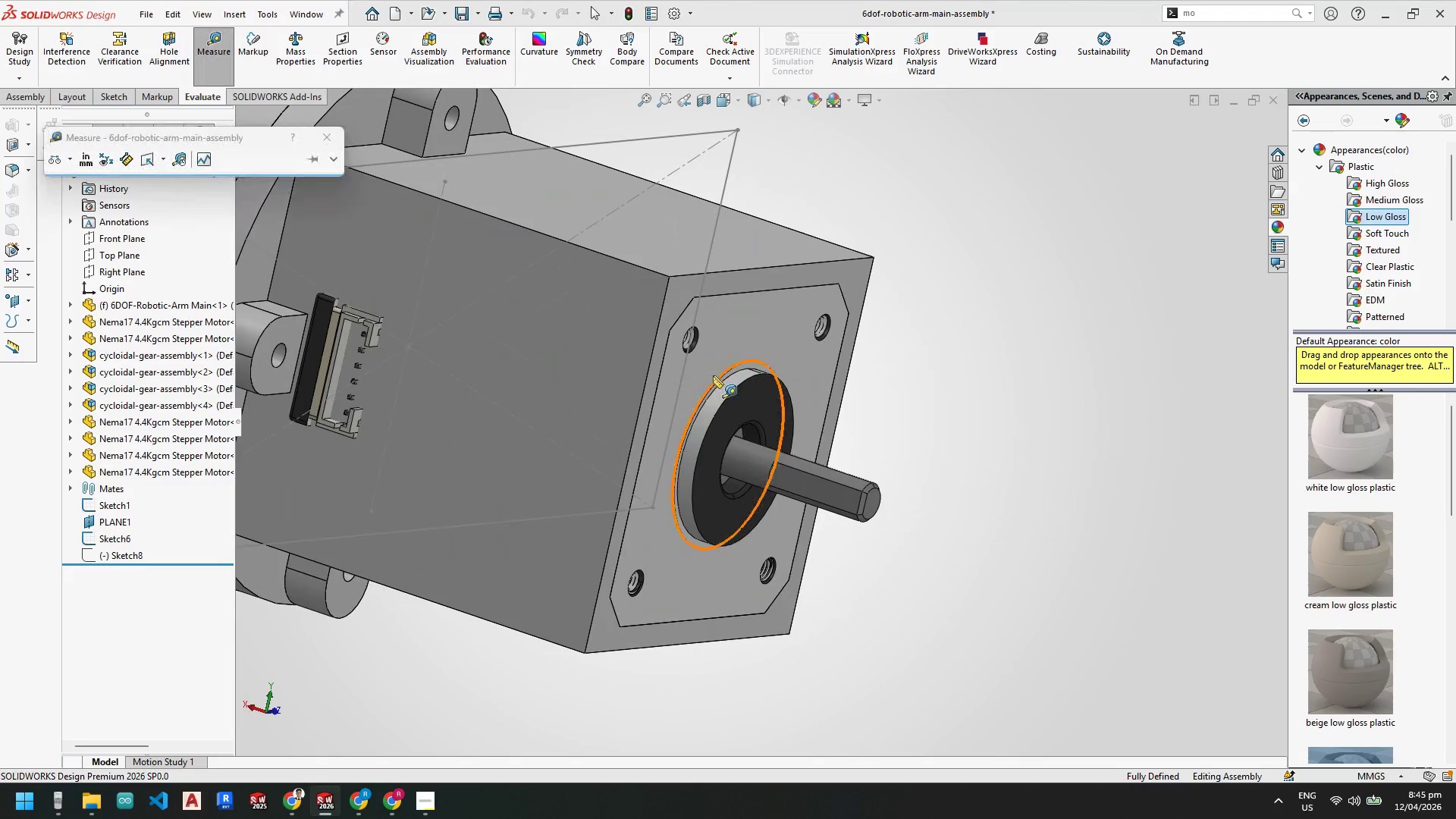 
left_click([693, 367])
 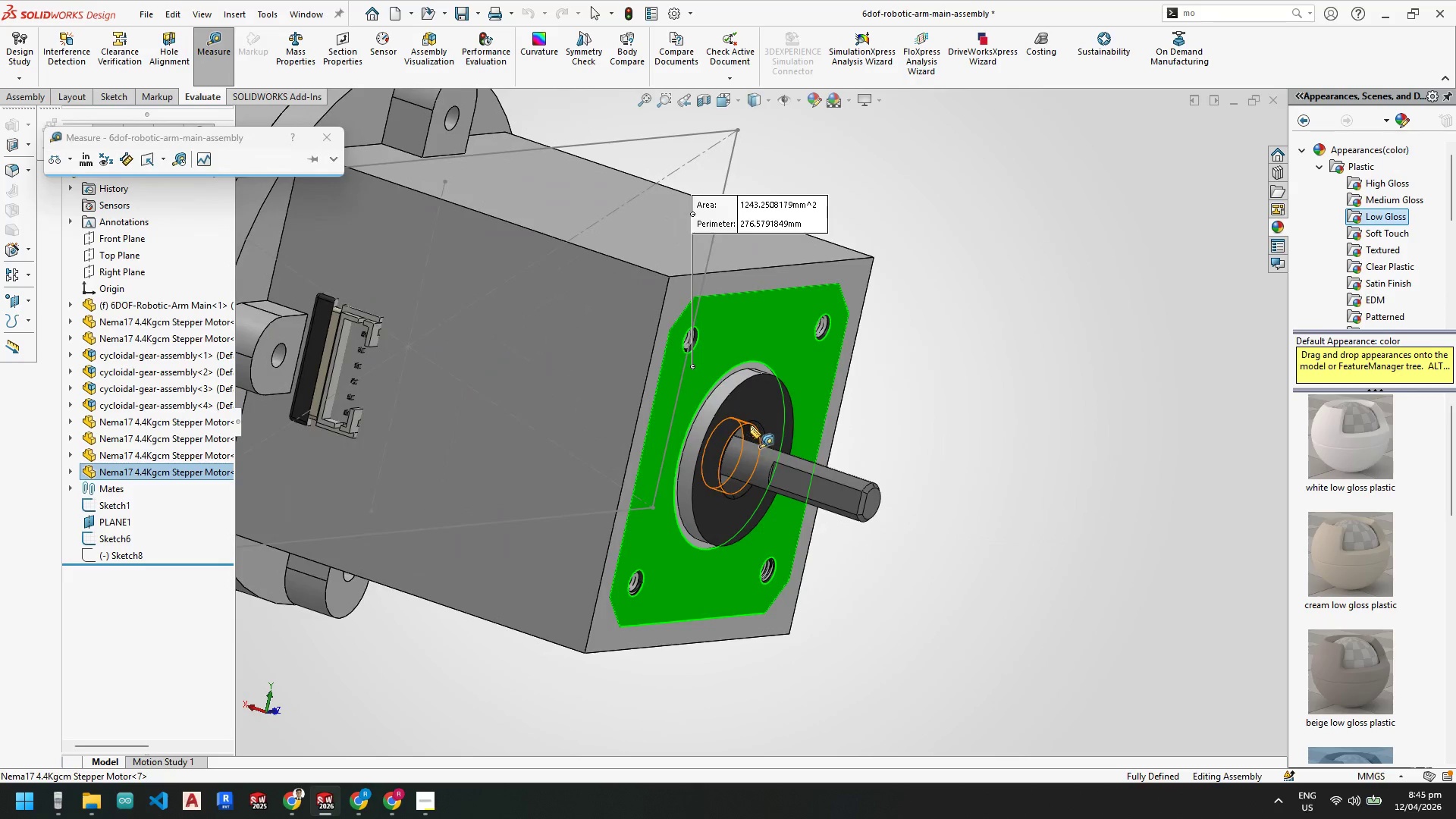 
left_click([751, 409])
 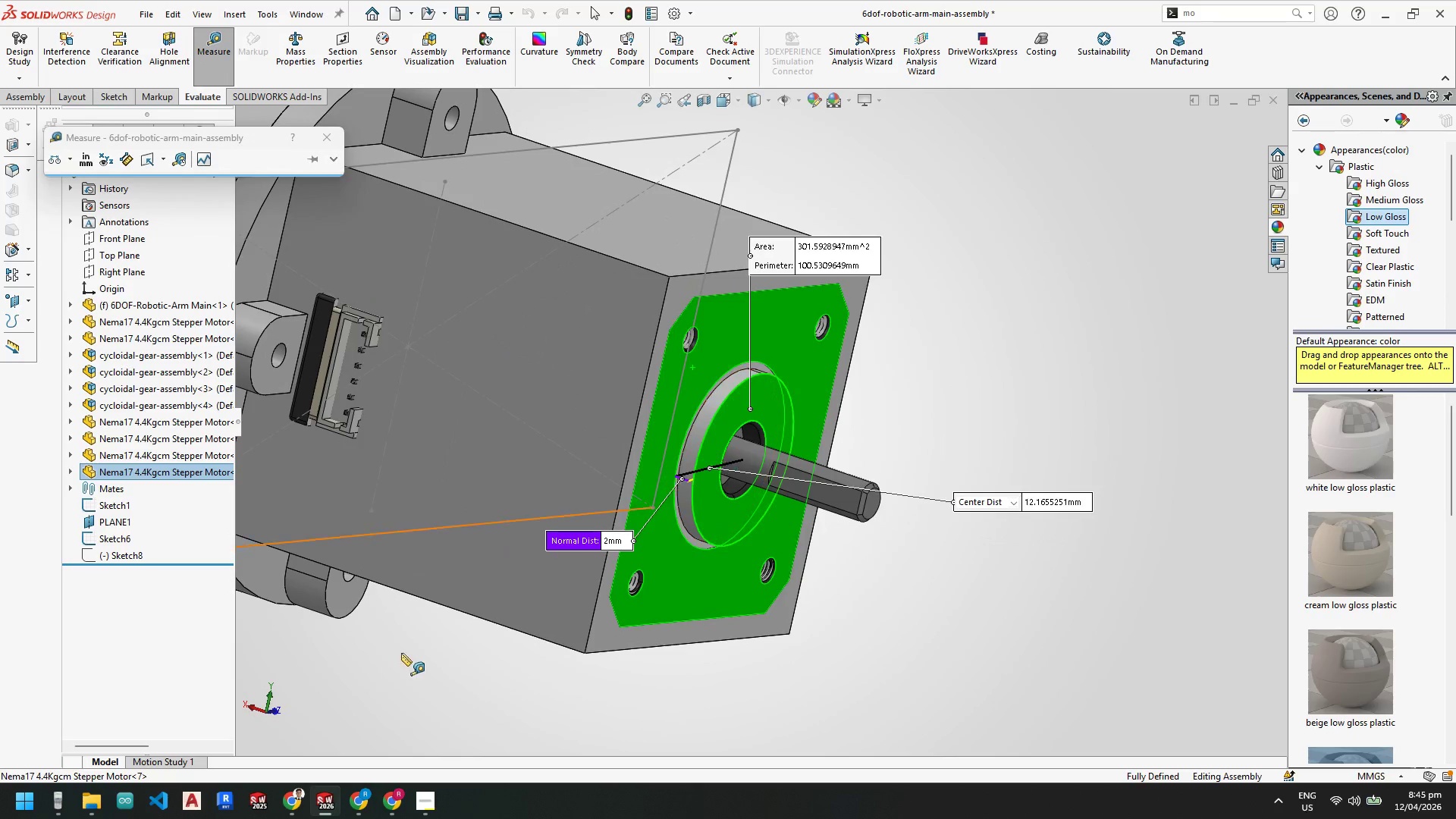 
key(Escape)
 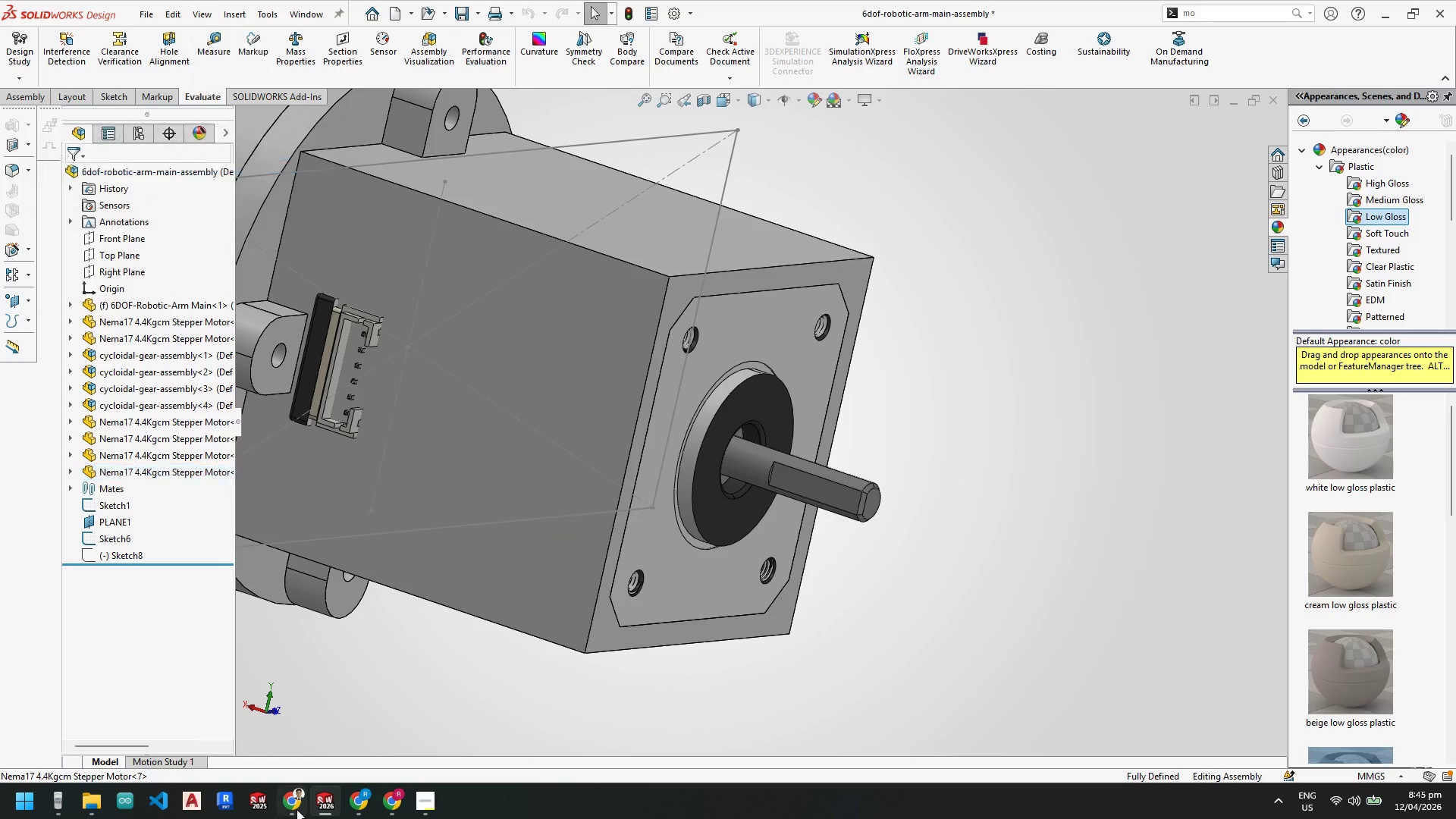 
key(Escape)
 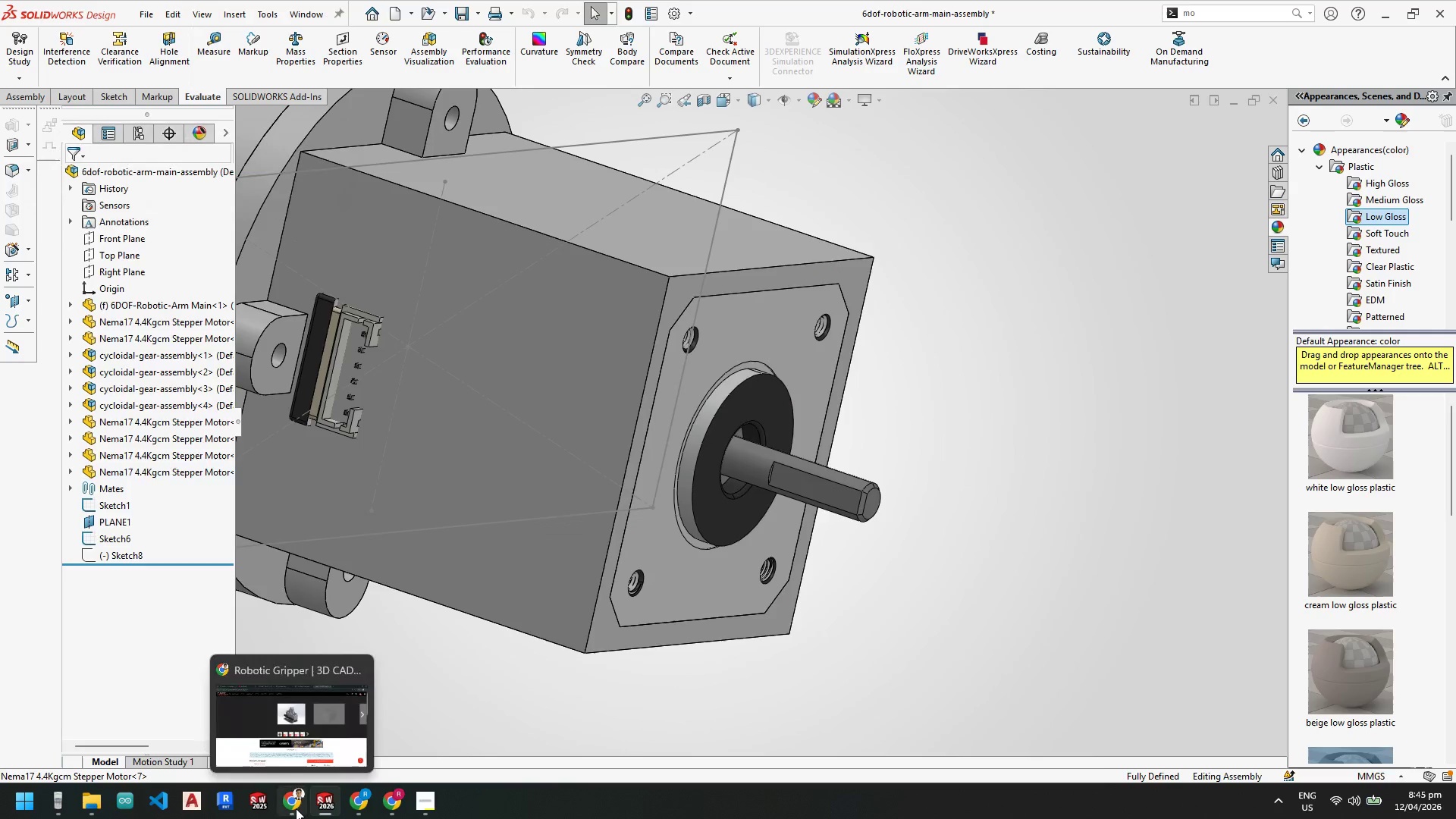 
left_click([296, 808])
 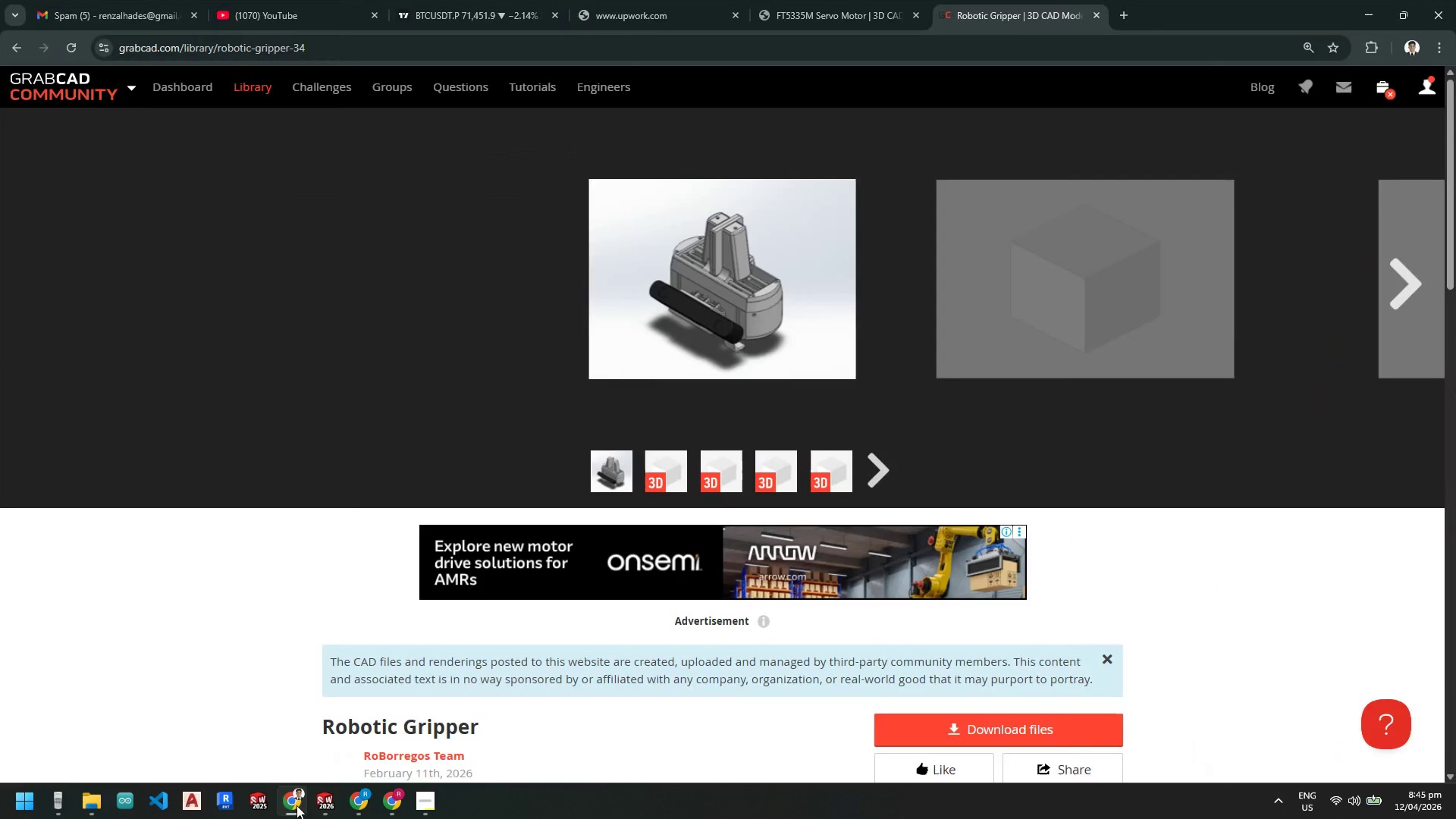 
mouse_move([325, 799])
 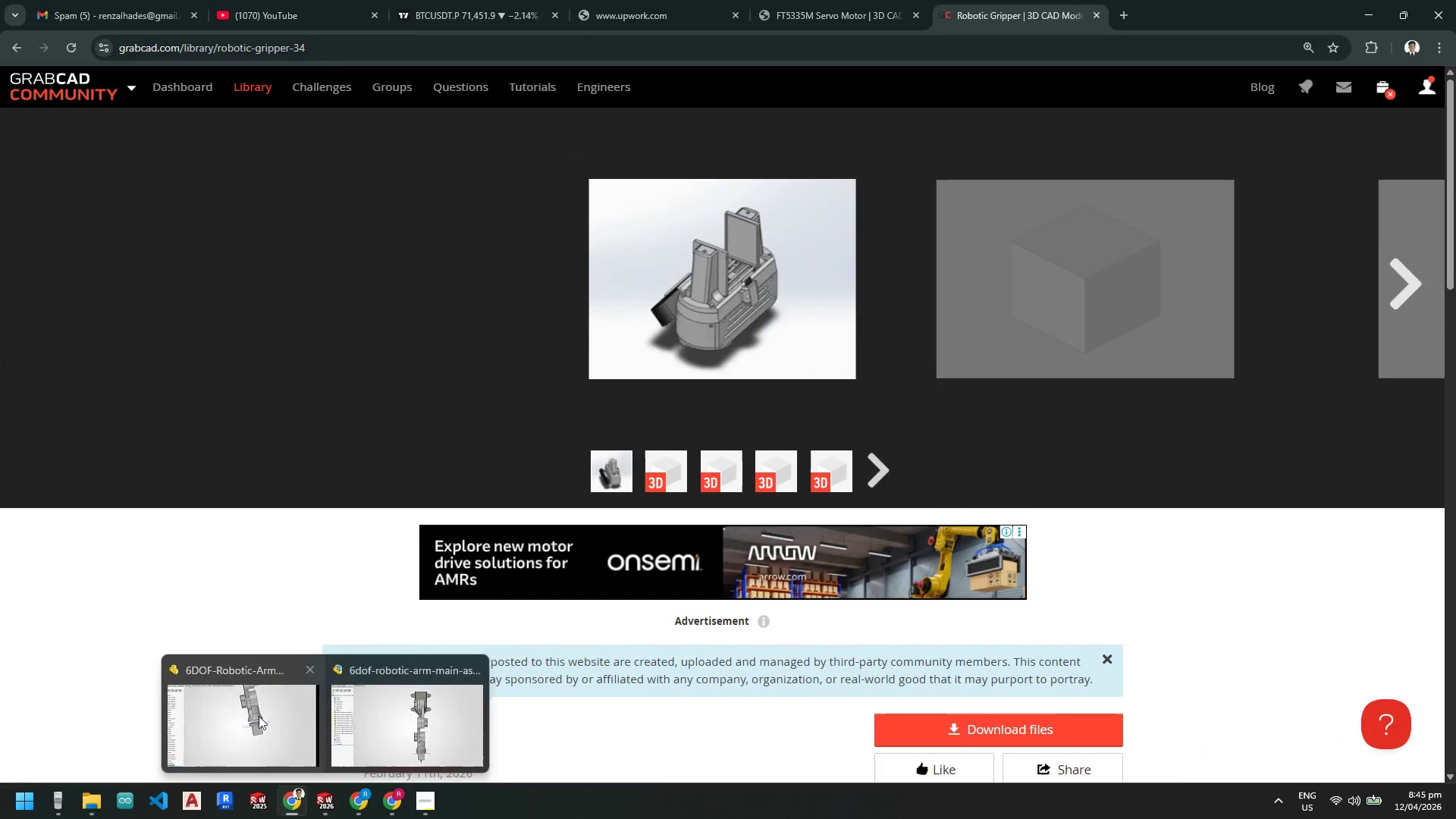 
left_click([258, 714])
 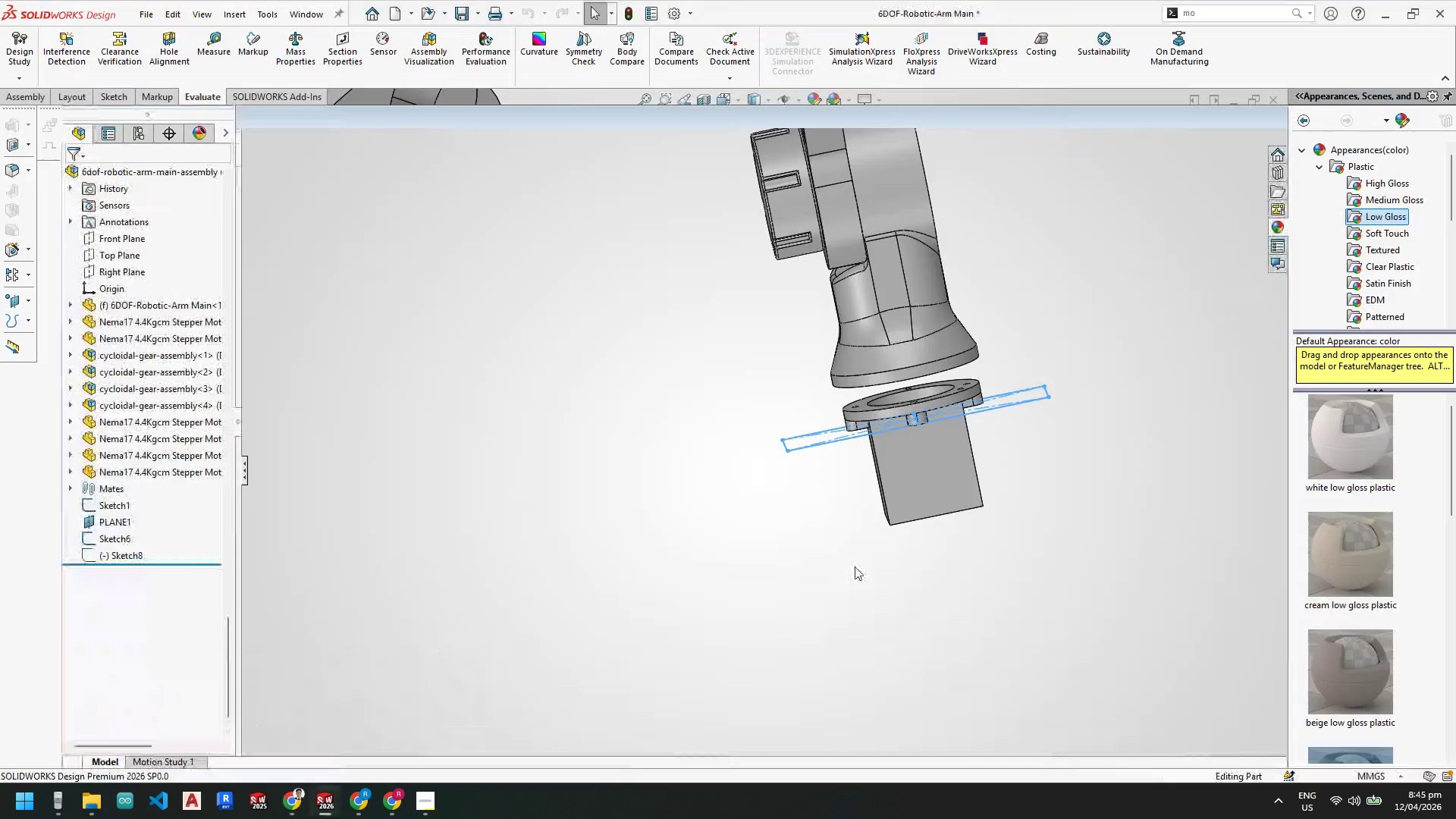 
left_click([893, 482])
 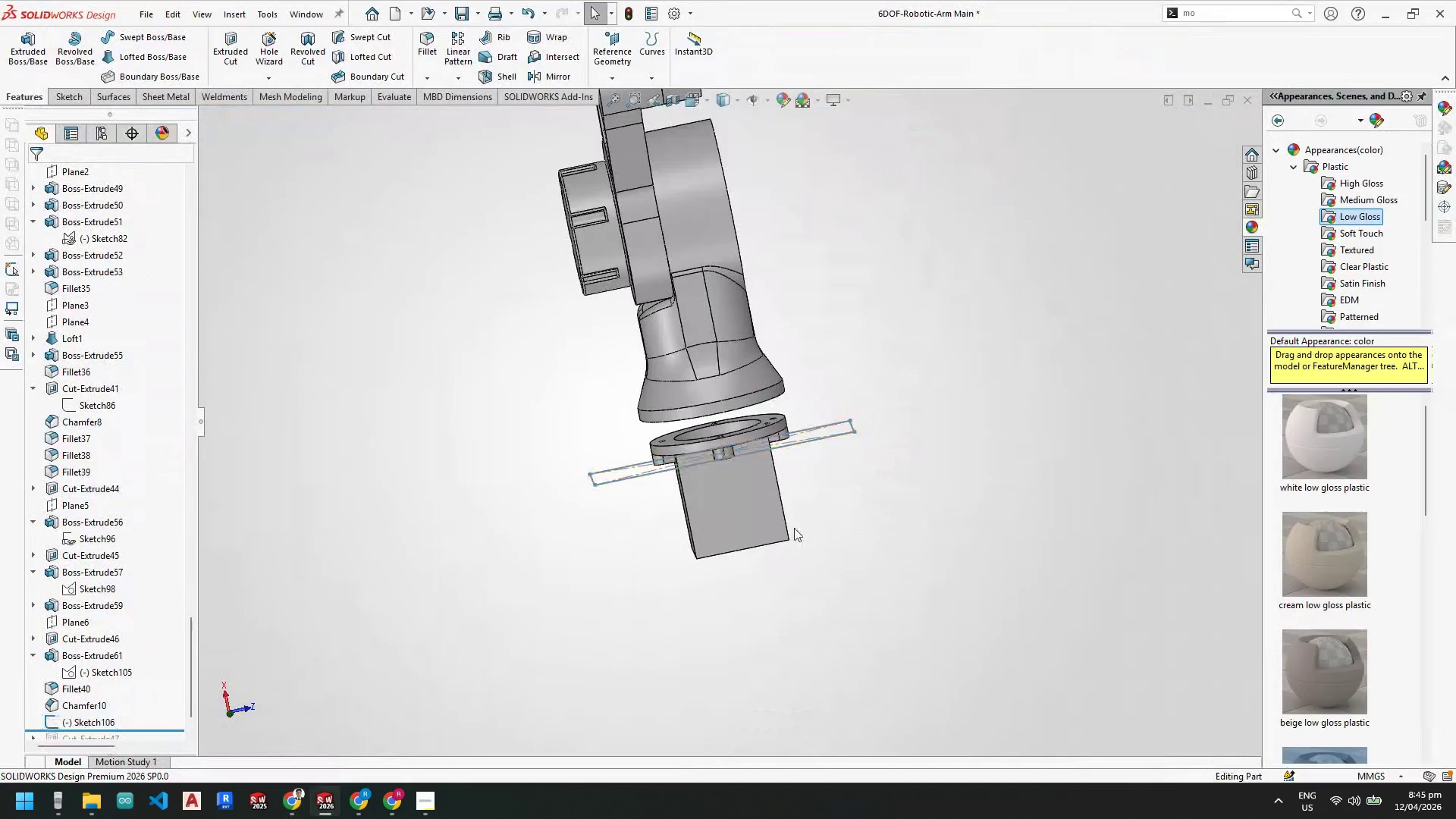 
scroll: coordinate [775, 369], scroll_direction: none, amount: 0.0
 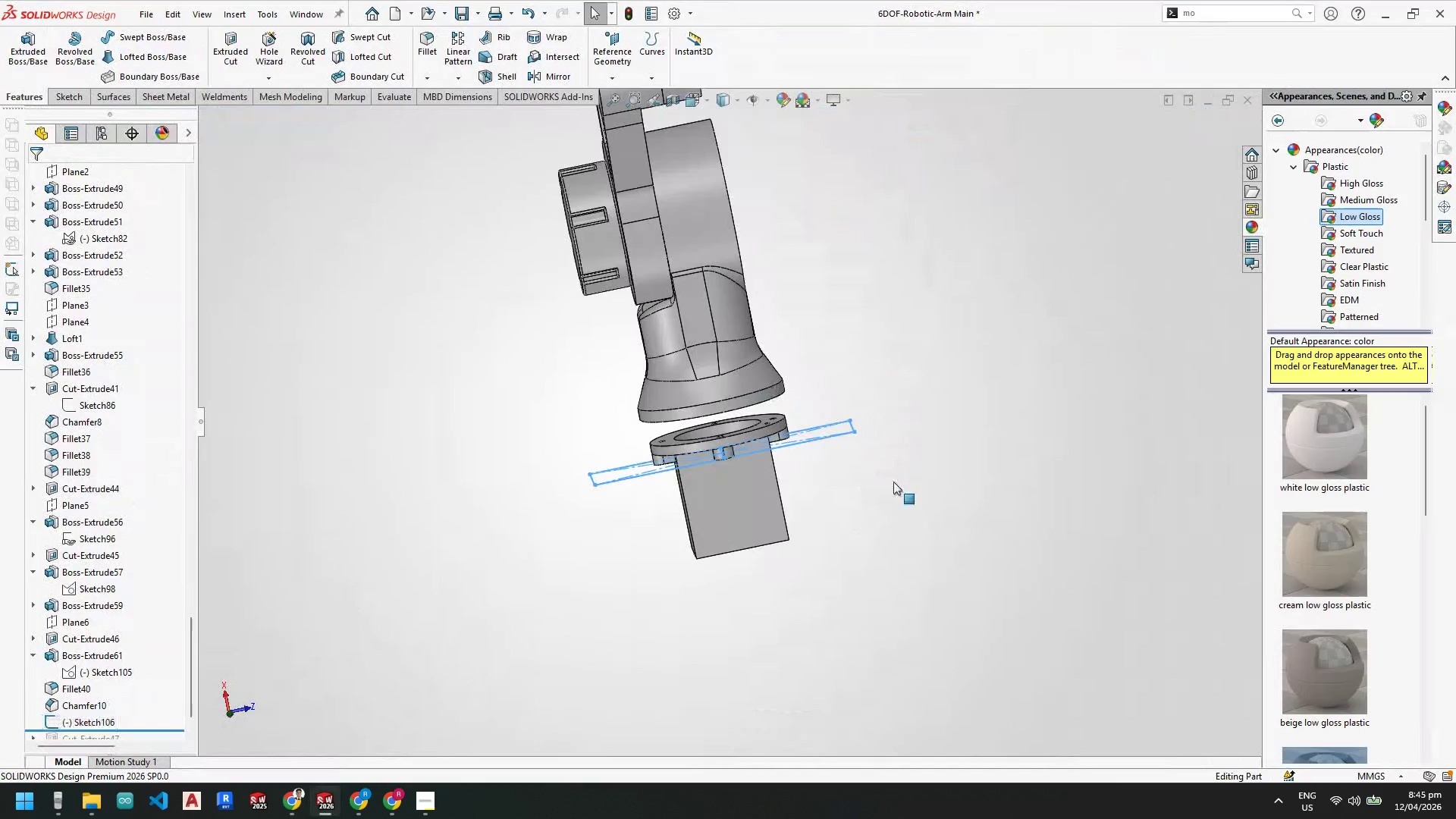 
scroll: coordinate [789, 521], scroll_direction: down, amount: 2.0
 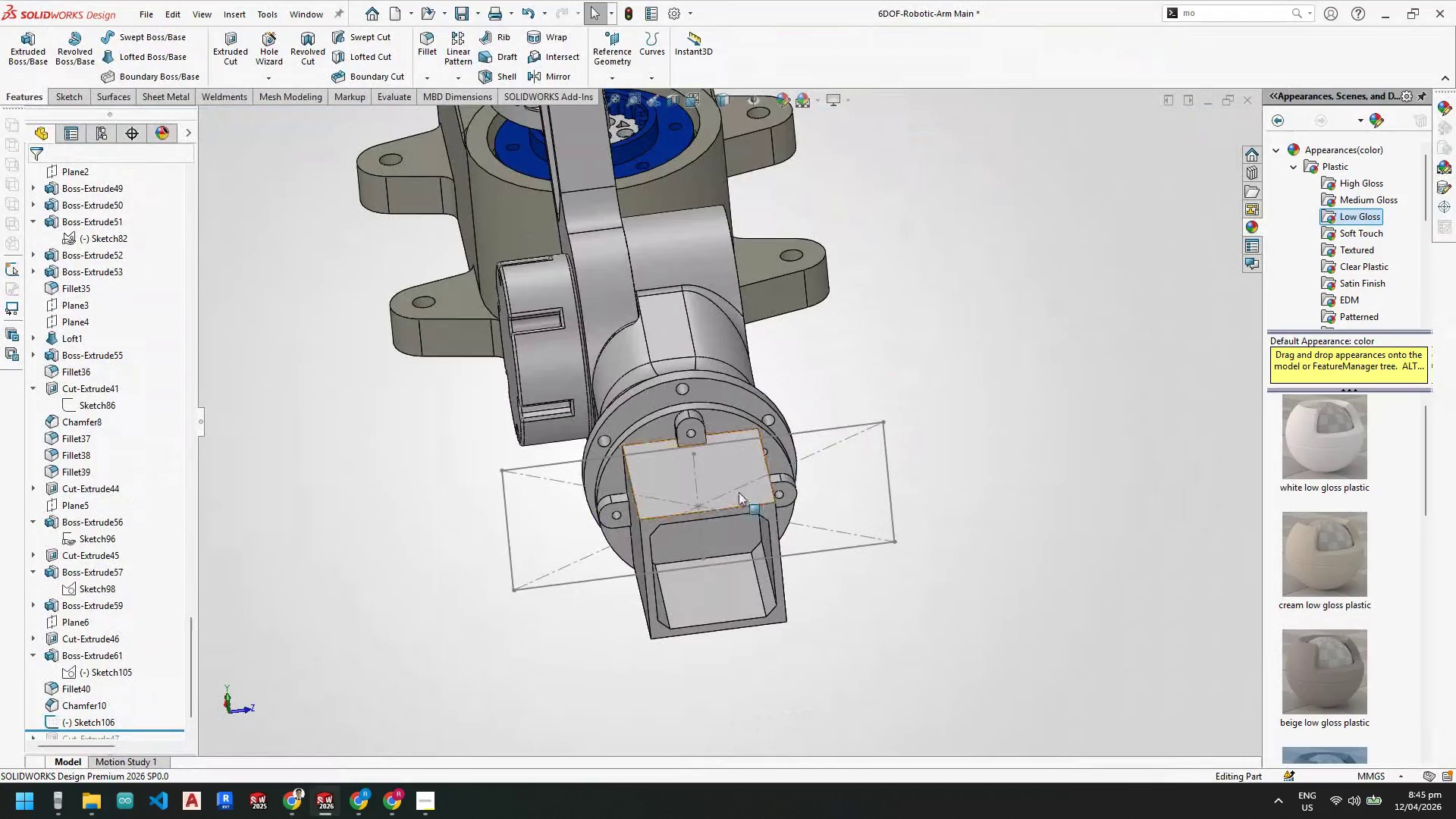 
scroll: coordinate [735, 512], scroll_direction: none, amount: 0.0
 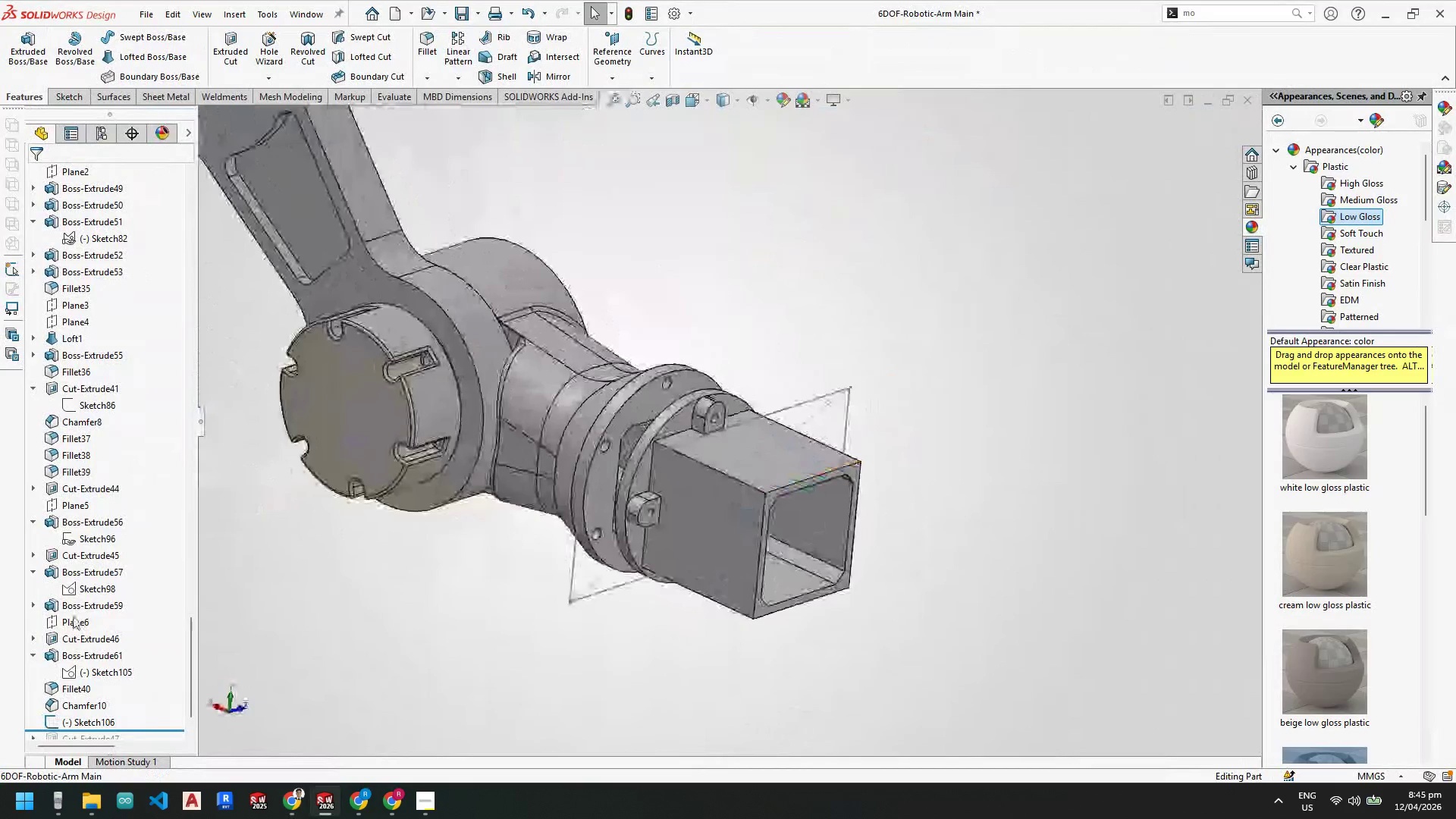 
scroll: coordinate [86, 651], scroll_direction: down, amount: 3.0
 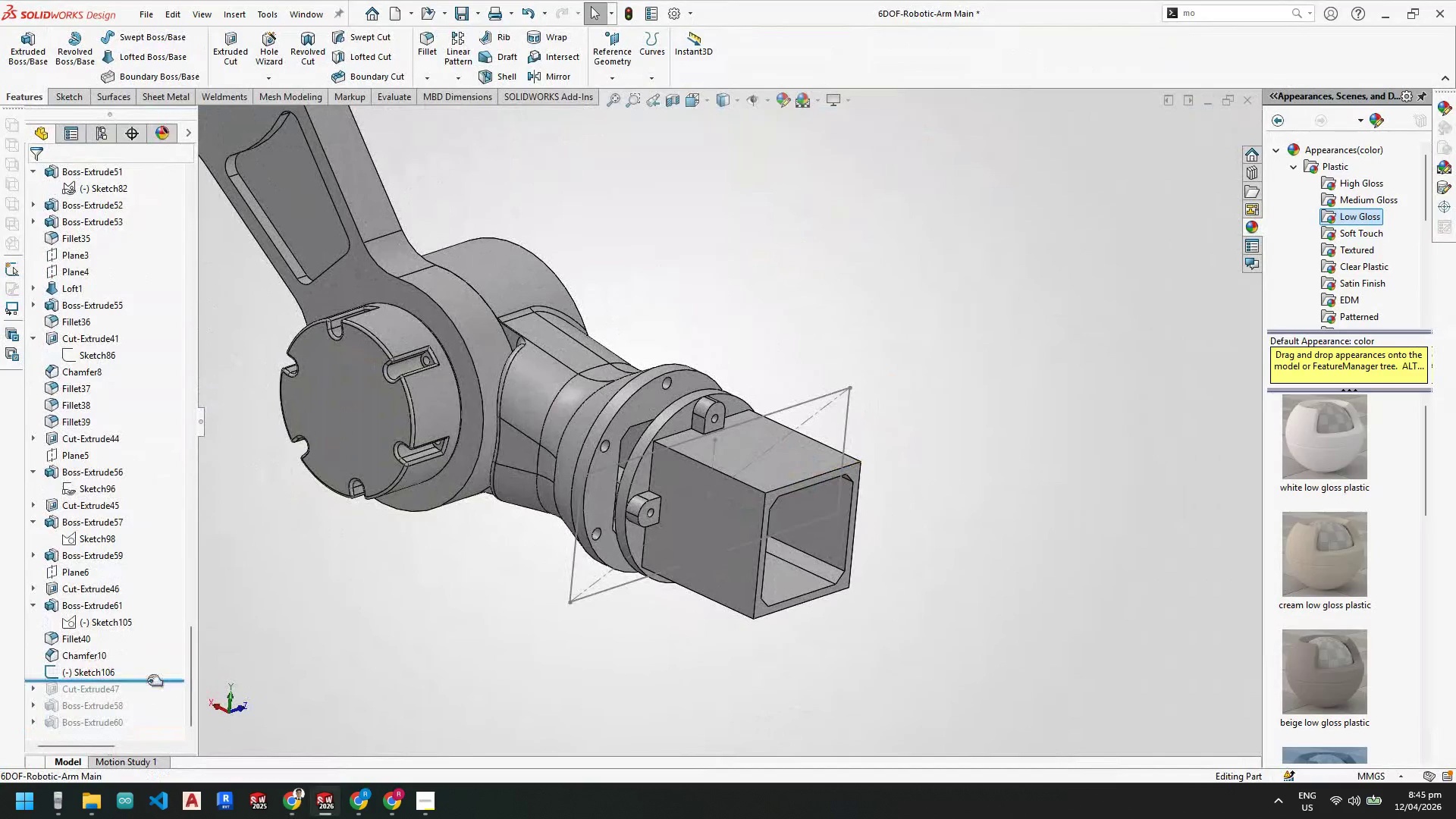 
left_click_drag(start_coordinate=[148, 680], to_coordinate=[136, 723])
 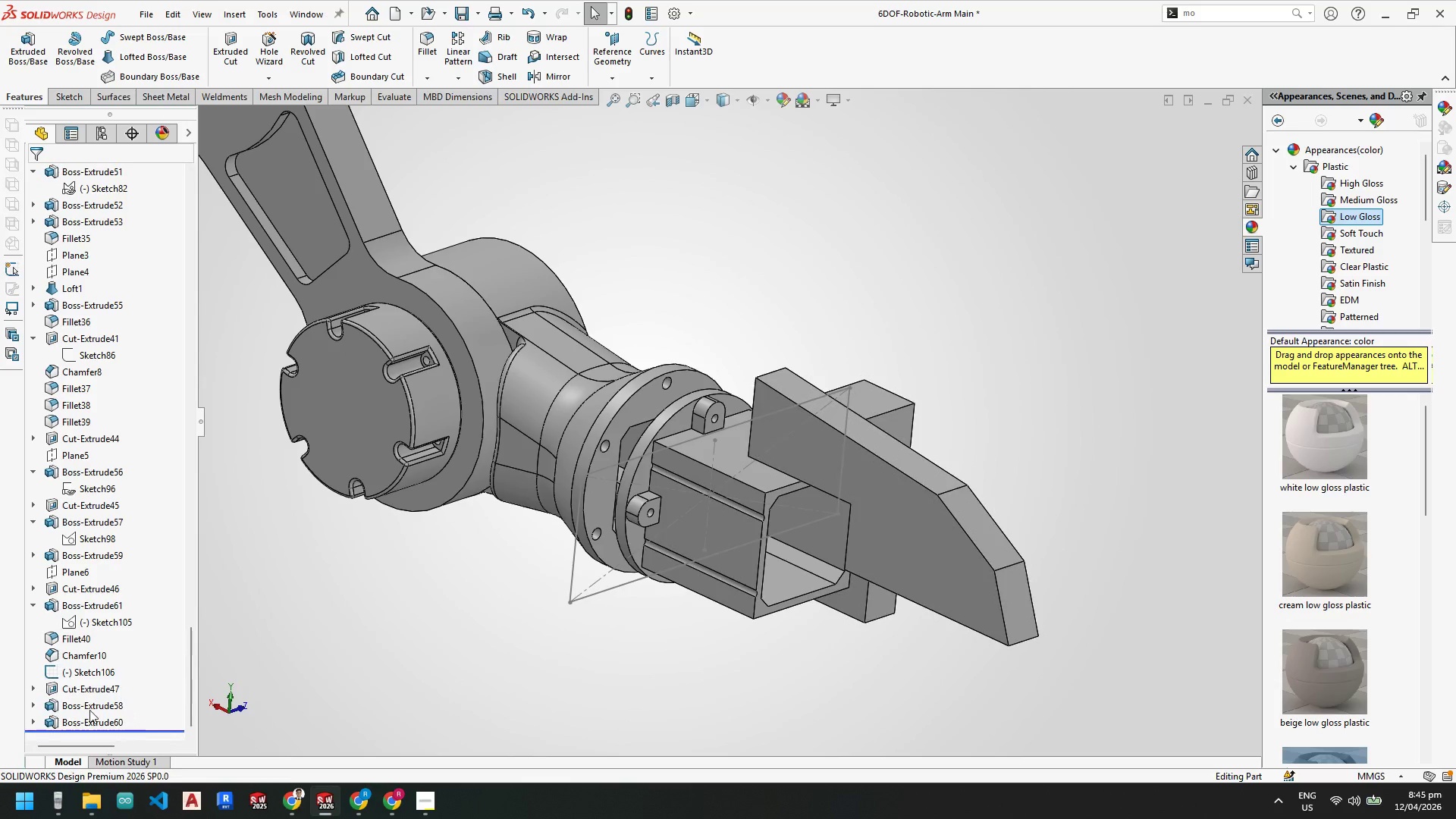 
left_click([98, 687])
 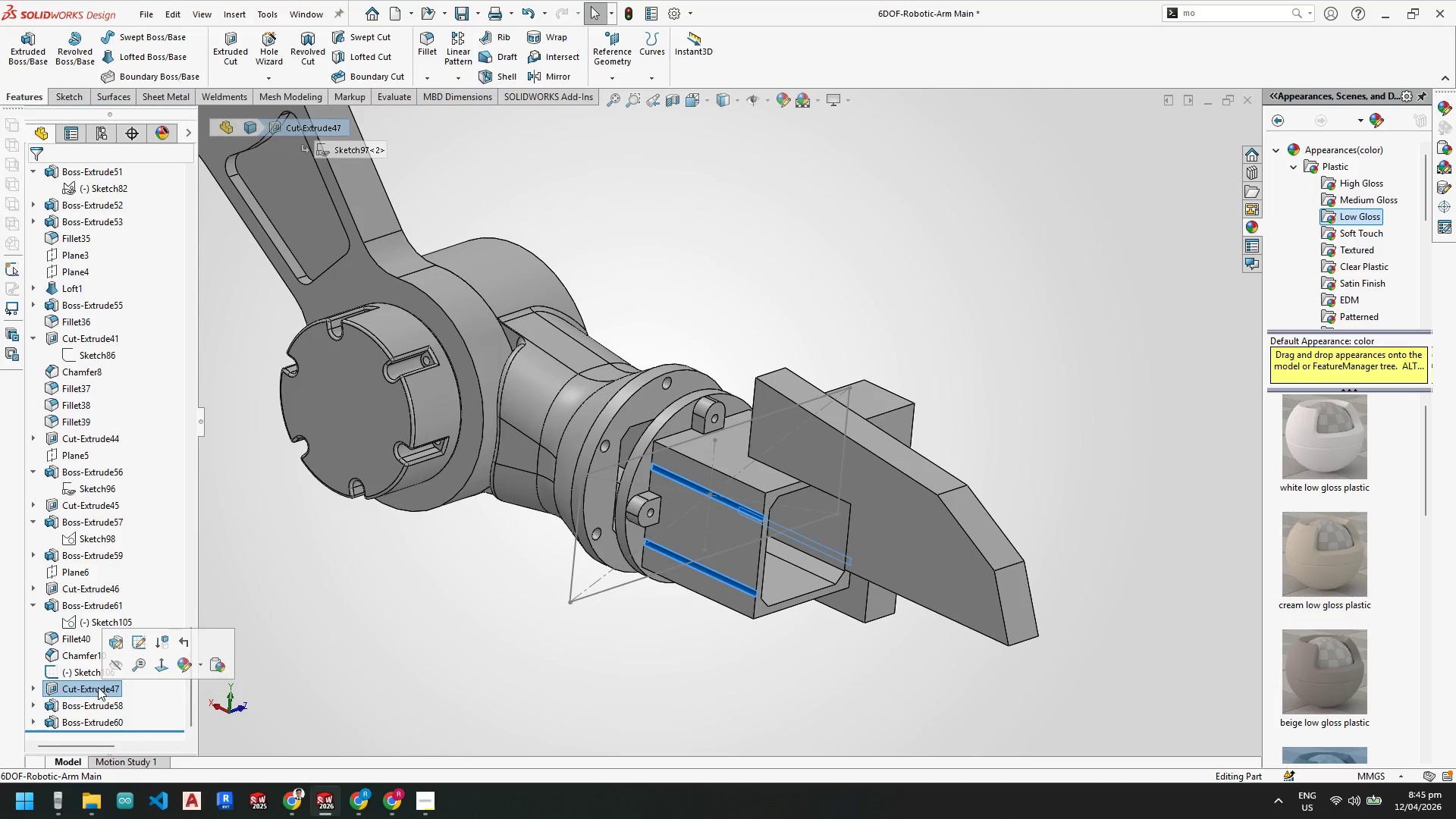 
key(Delete)
 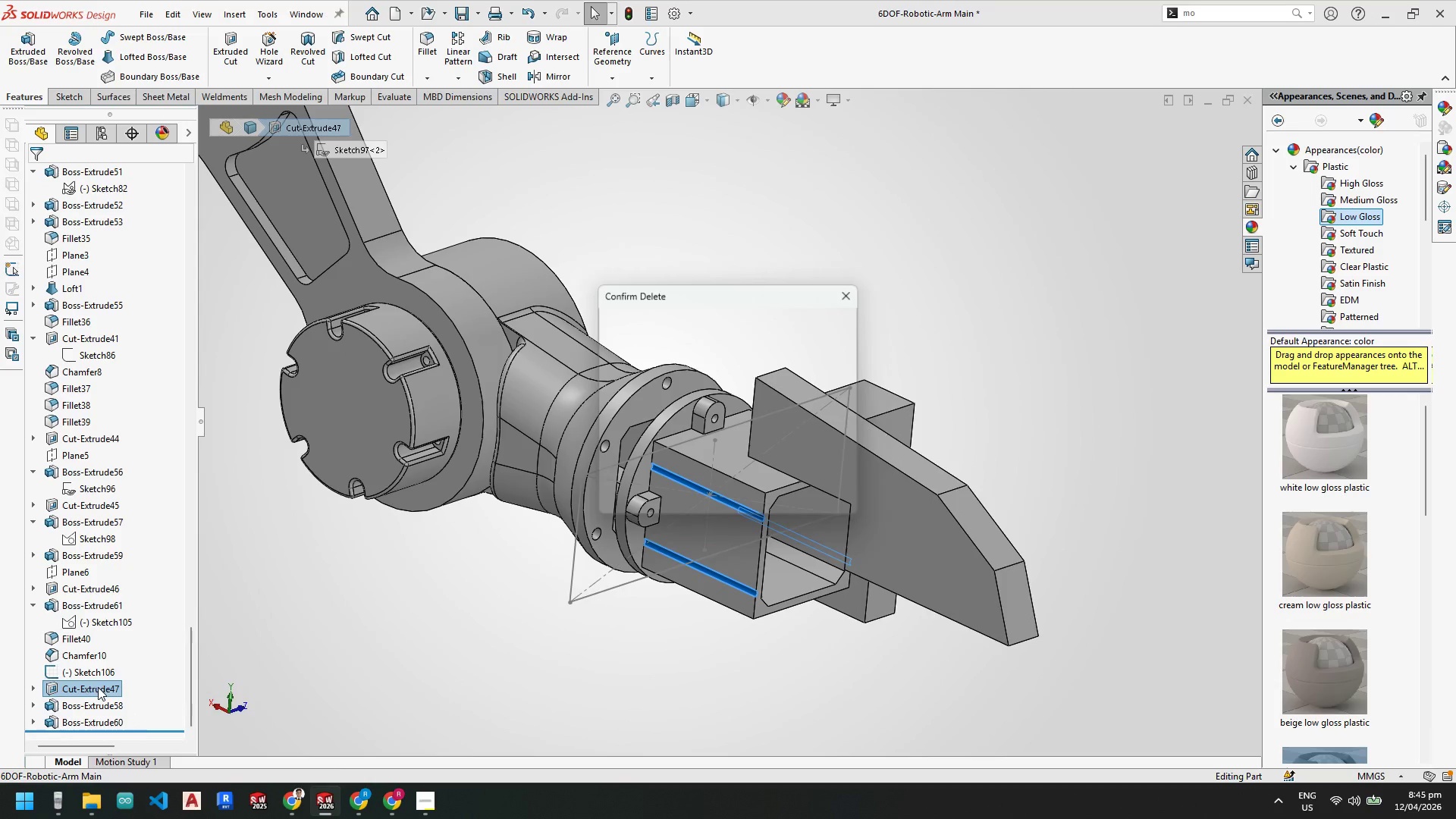 
key(Enter)
 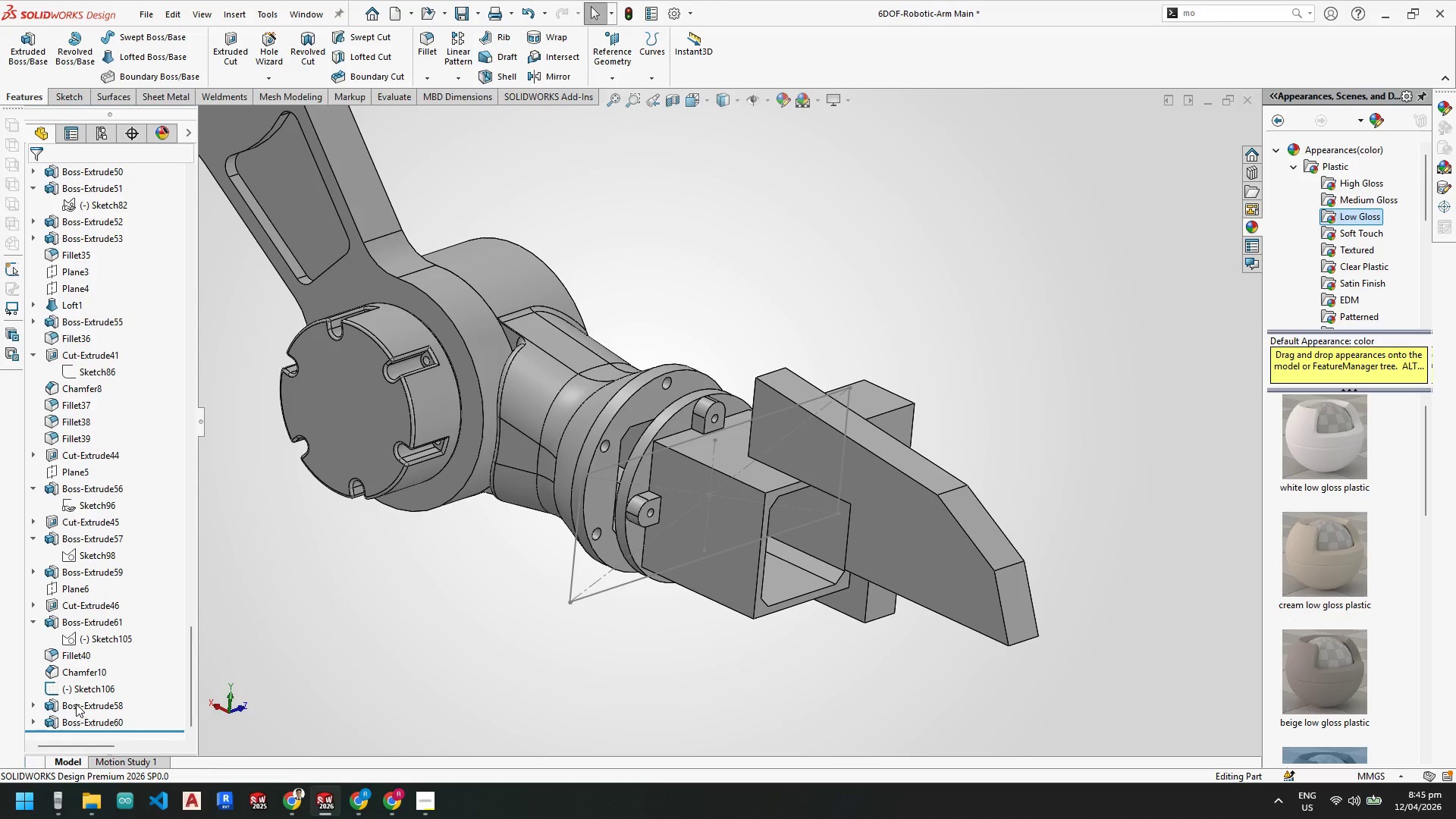 
left_click([86, 704])
 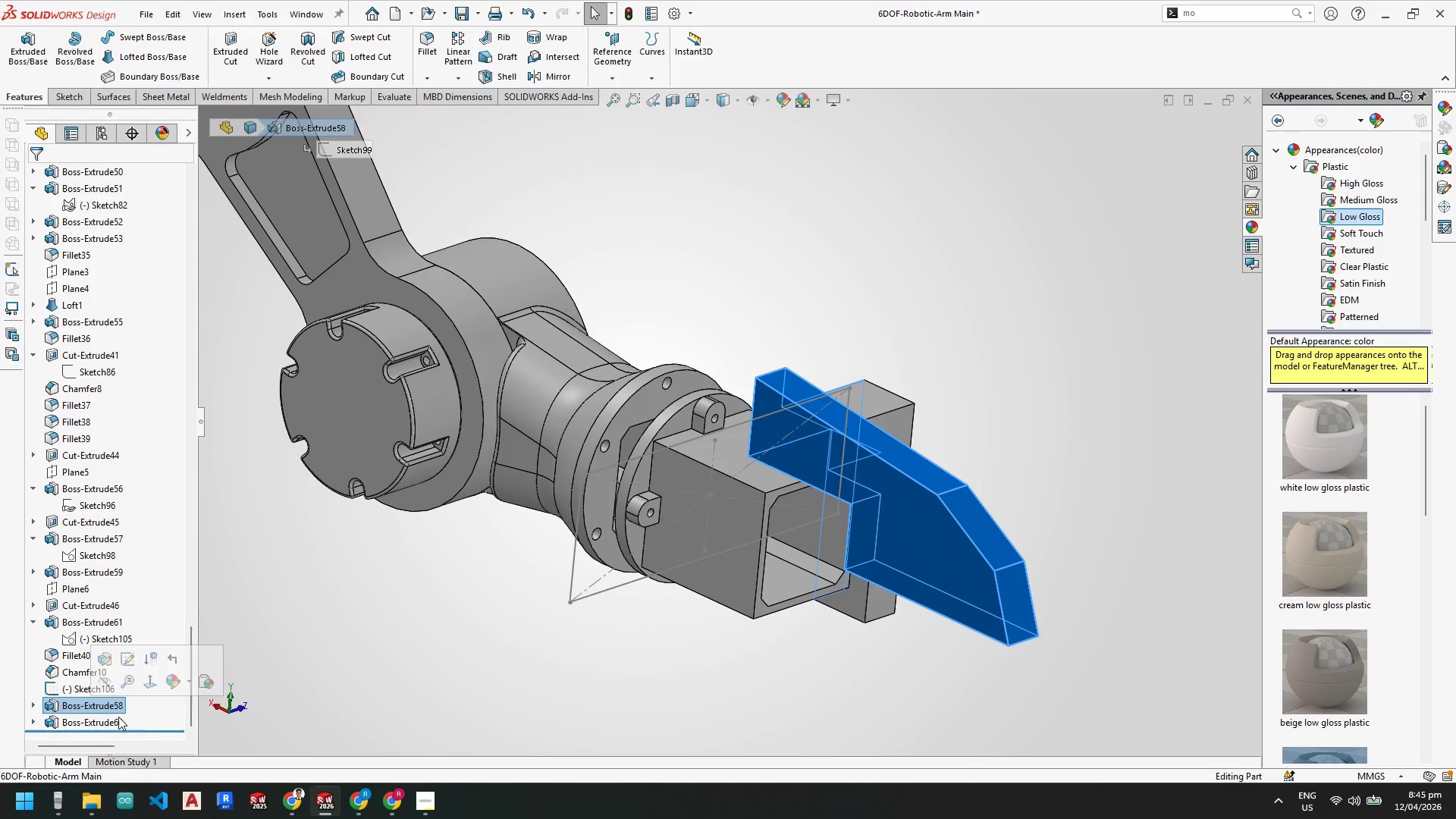 
left_click_drag(start_coordinate=[157, 731], to_coordinate=[152, 733])
 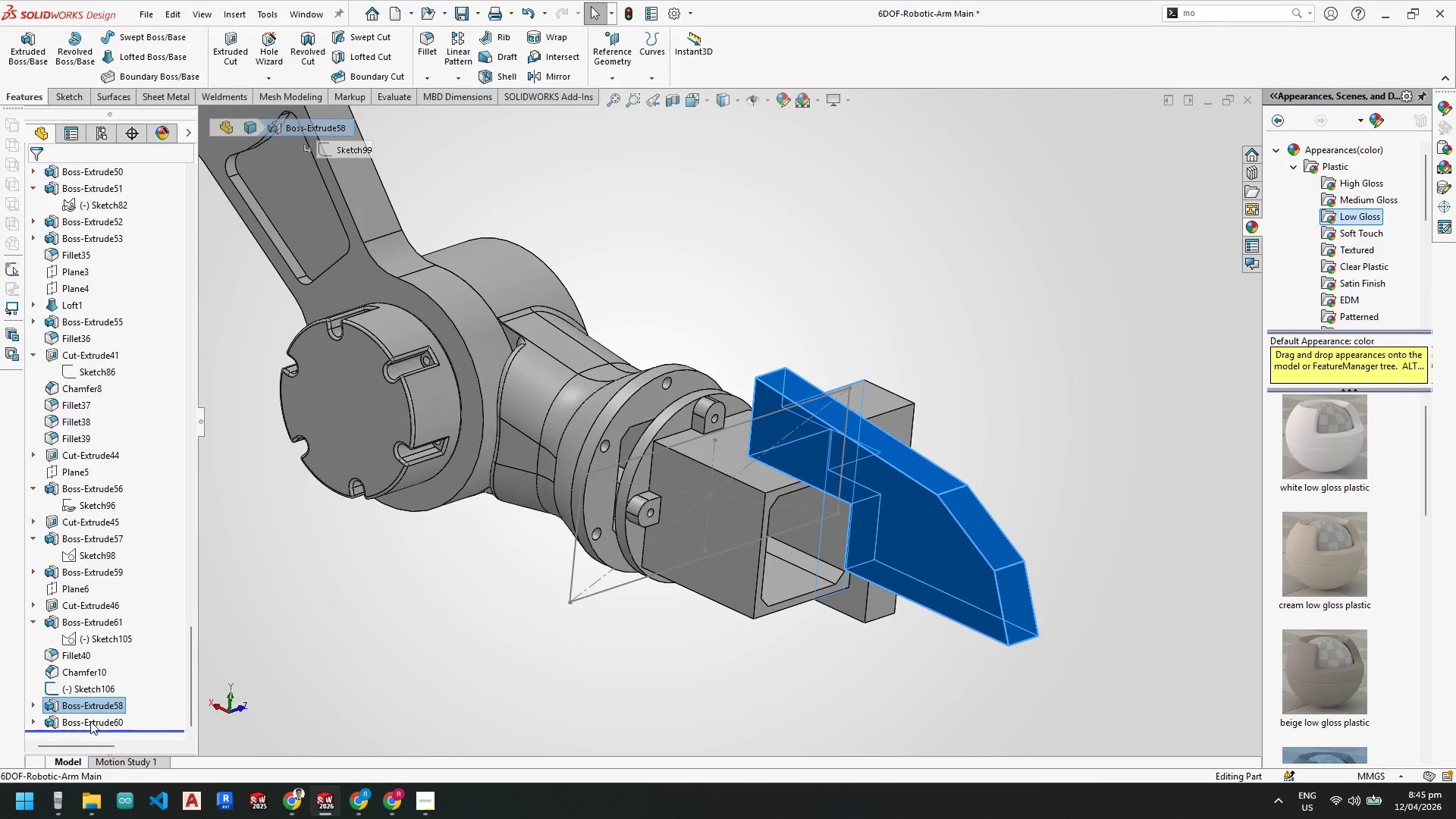 
left_click([90, 721])
 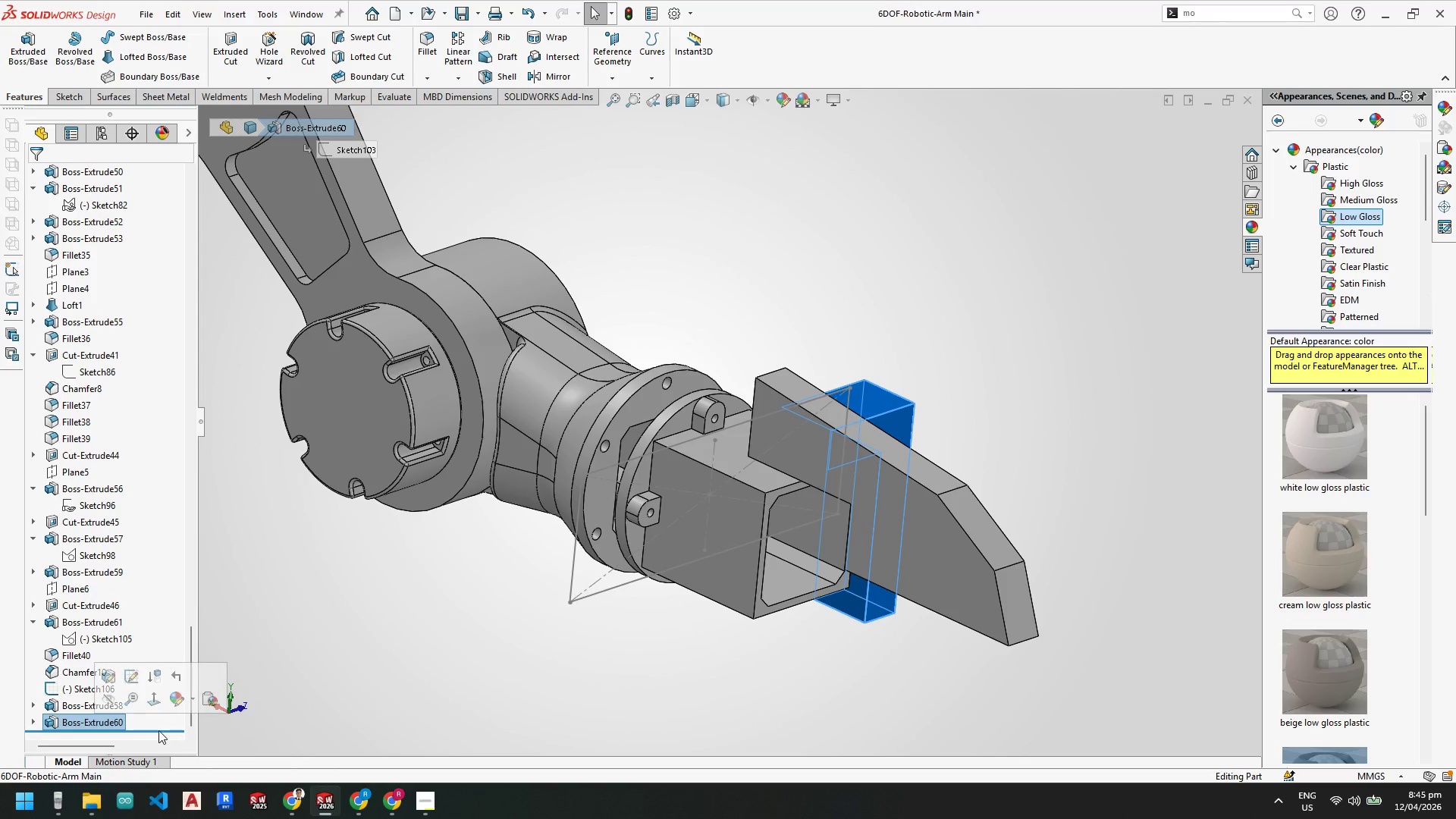 
left_click([158, 730])
 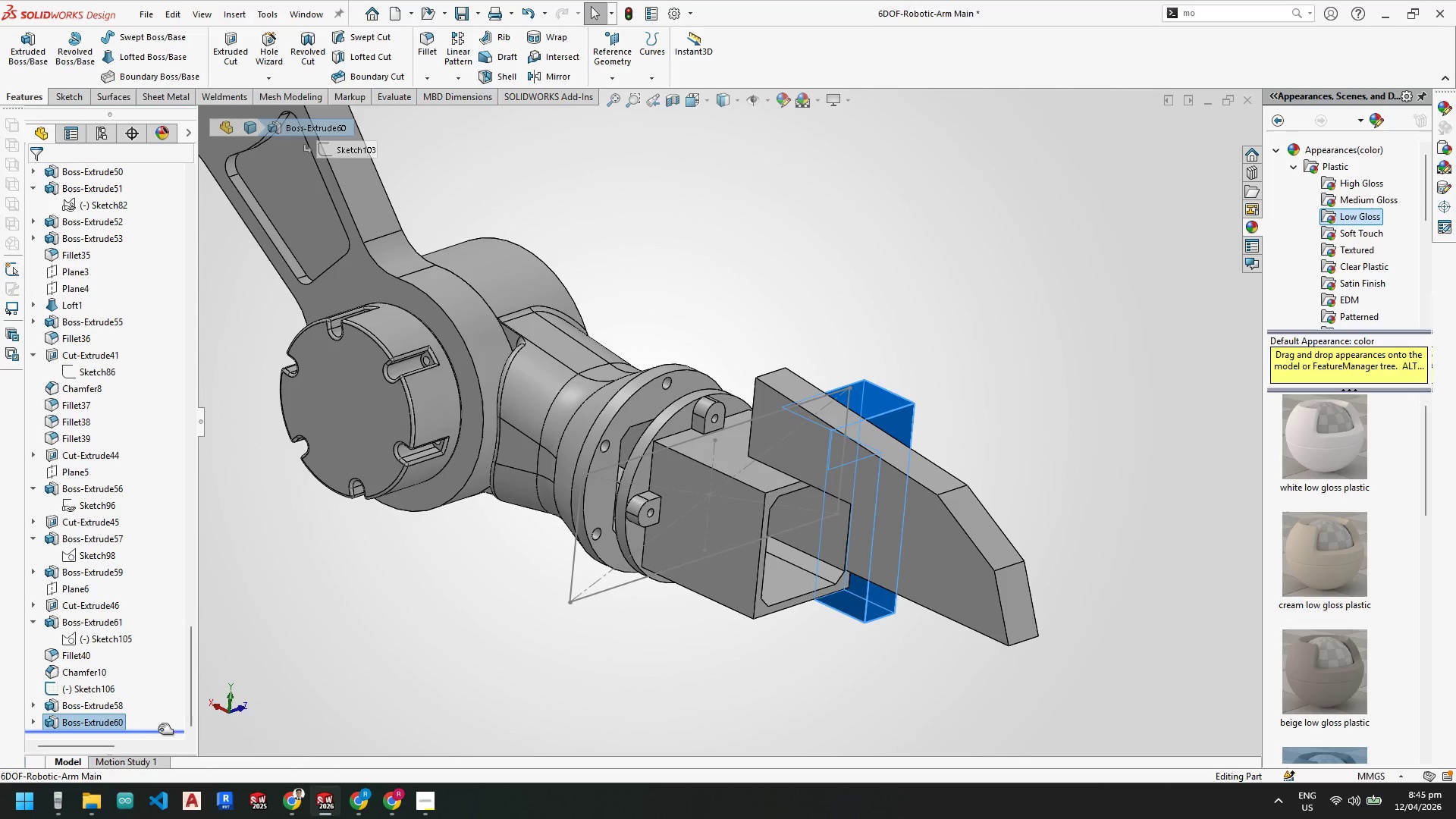 
left_click_drag(start_coordinate=[159, 733], to_coordinate=[159, 679])
 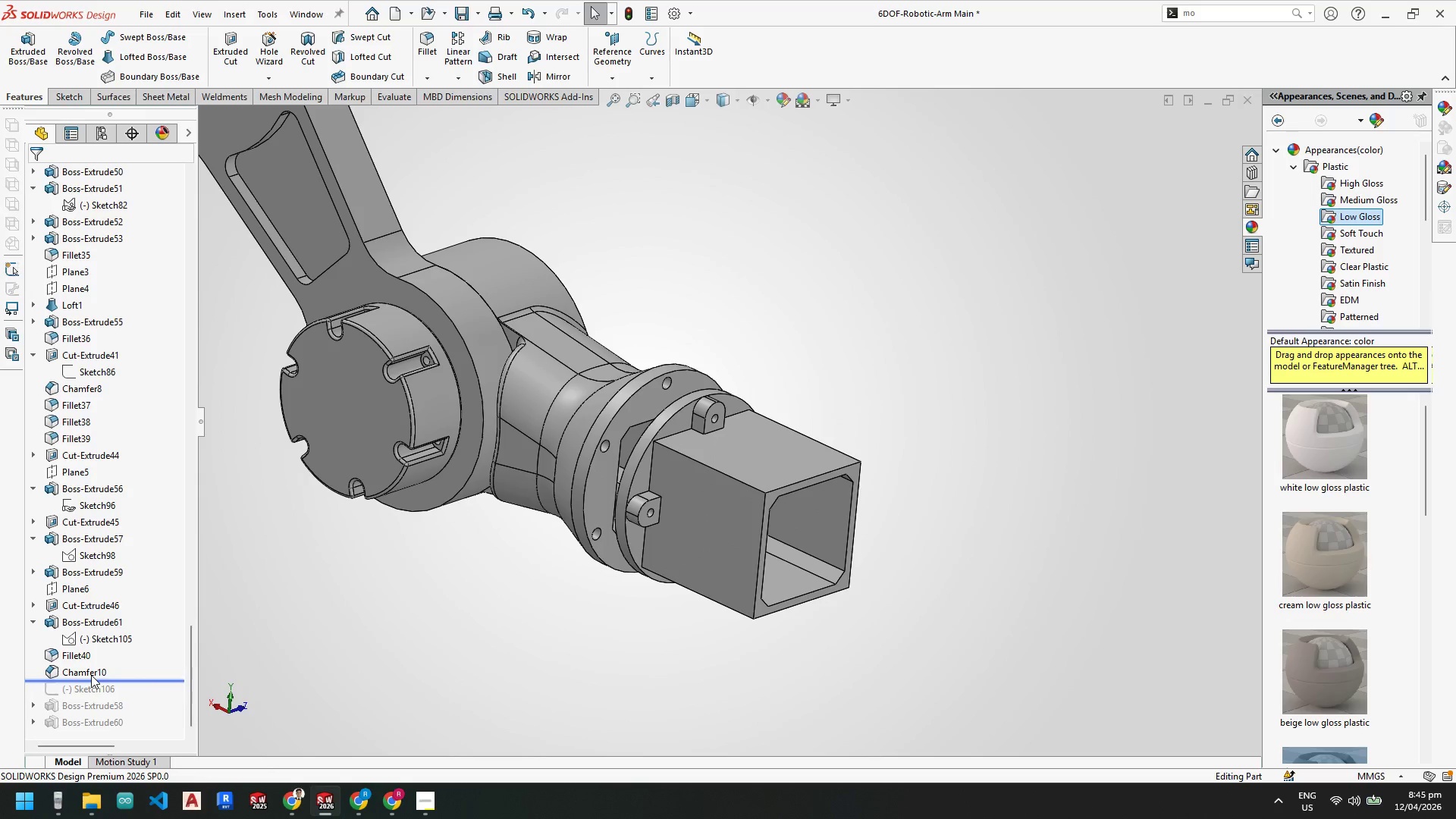 
left_click([80, 669])
 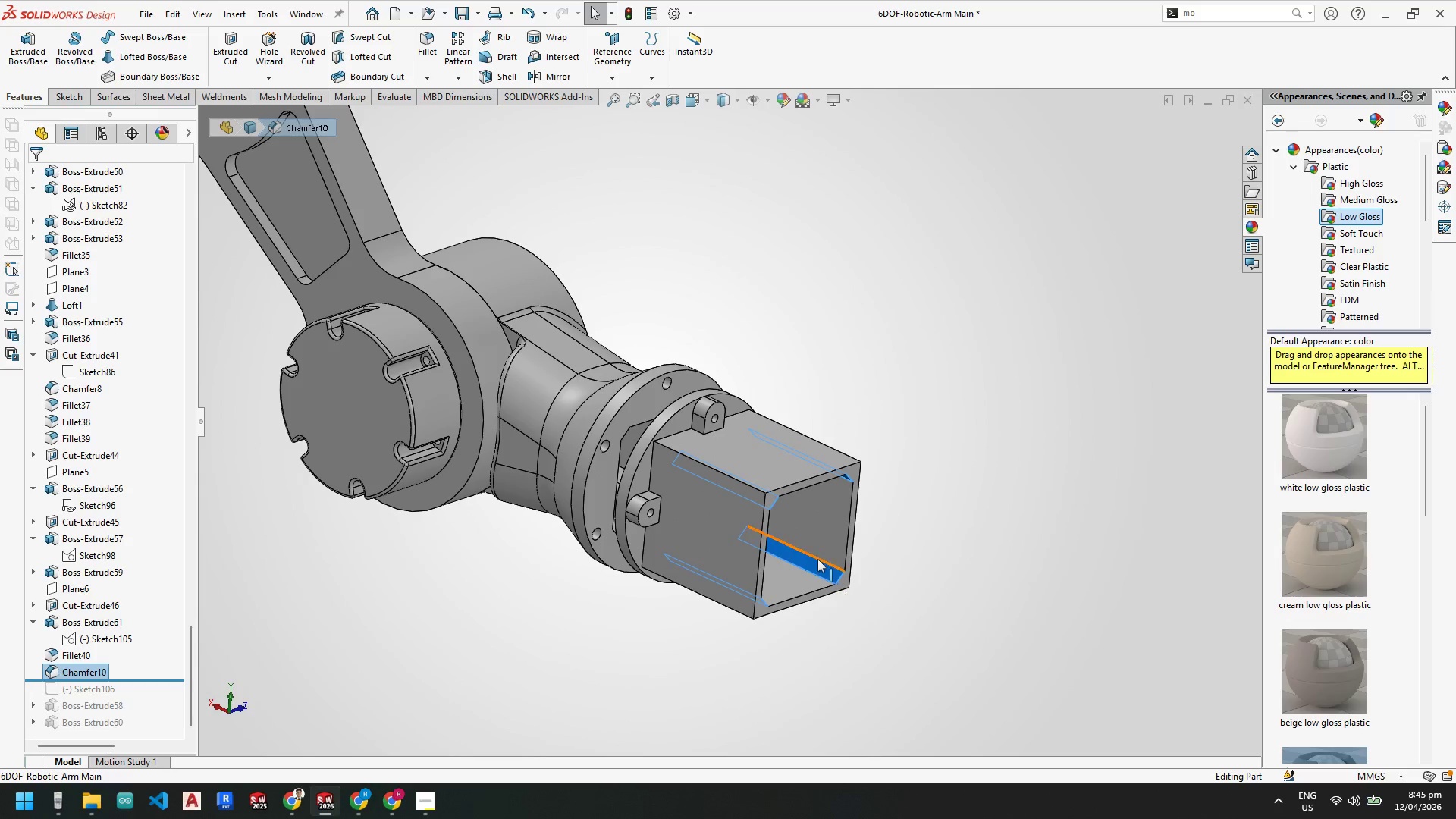 
scroll: coordinate [817, 559], scroll_direction: down, amount: 2.0
 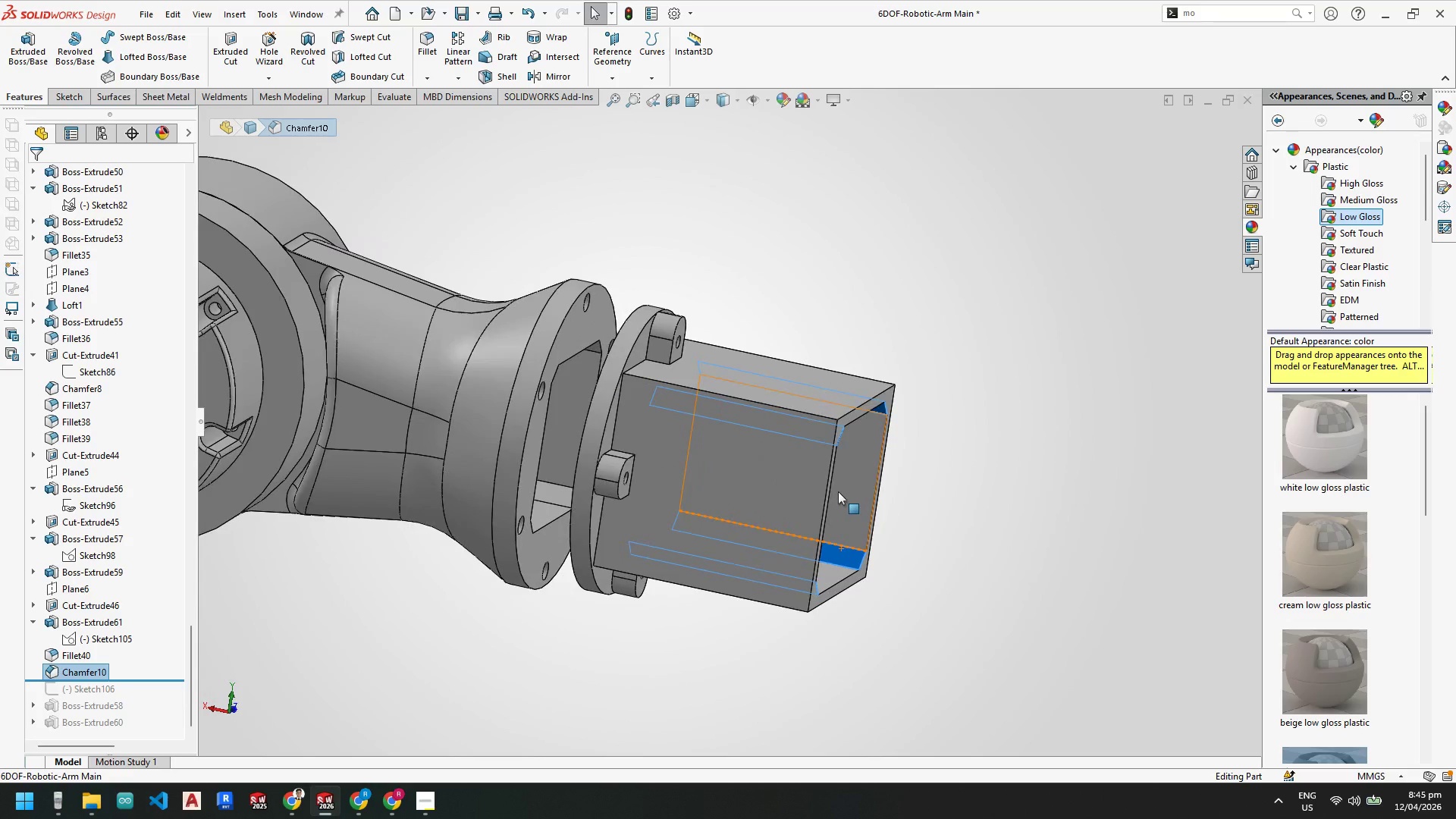 
left_click([884, 457])
 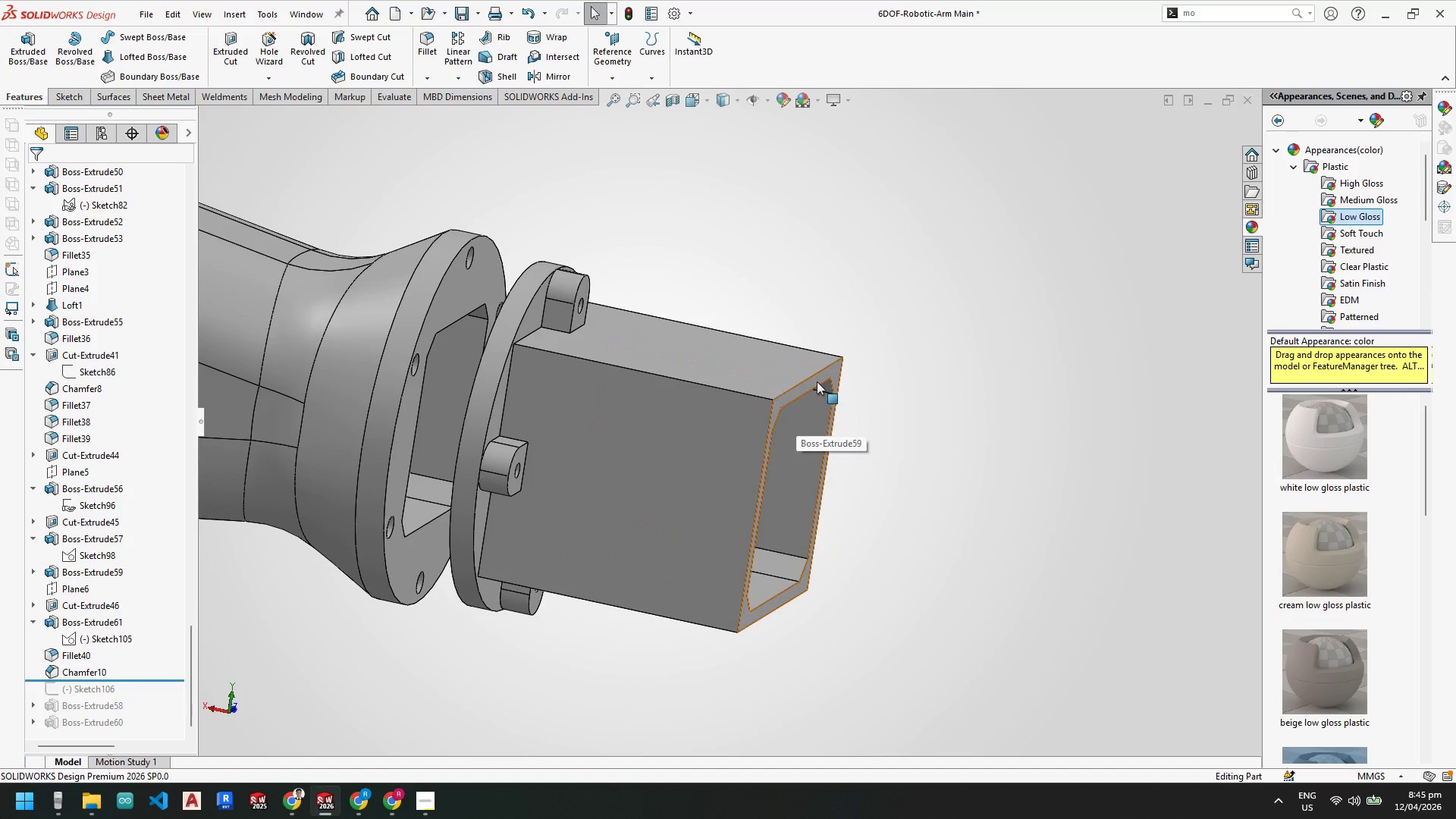 
scroll: coordinate [883, 457], scroll_direction: down, amount: 1.0
 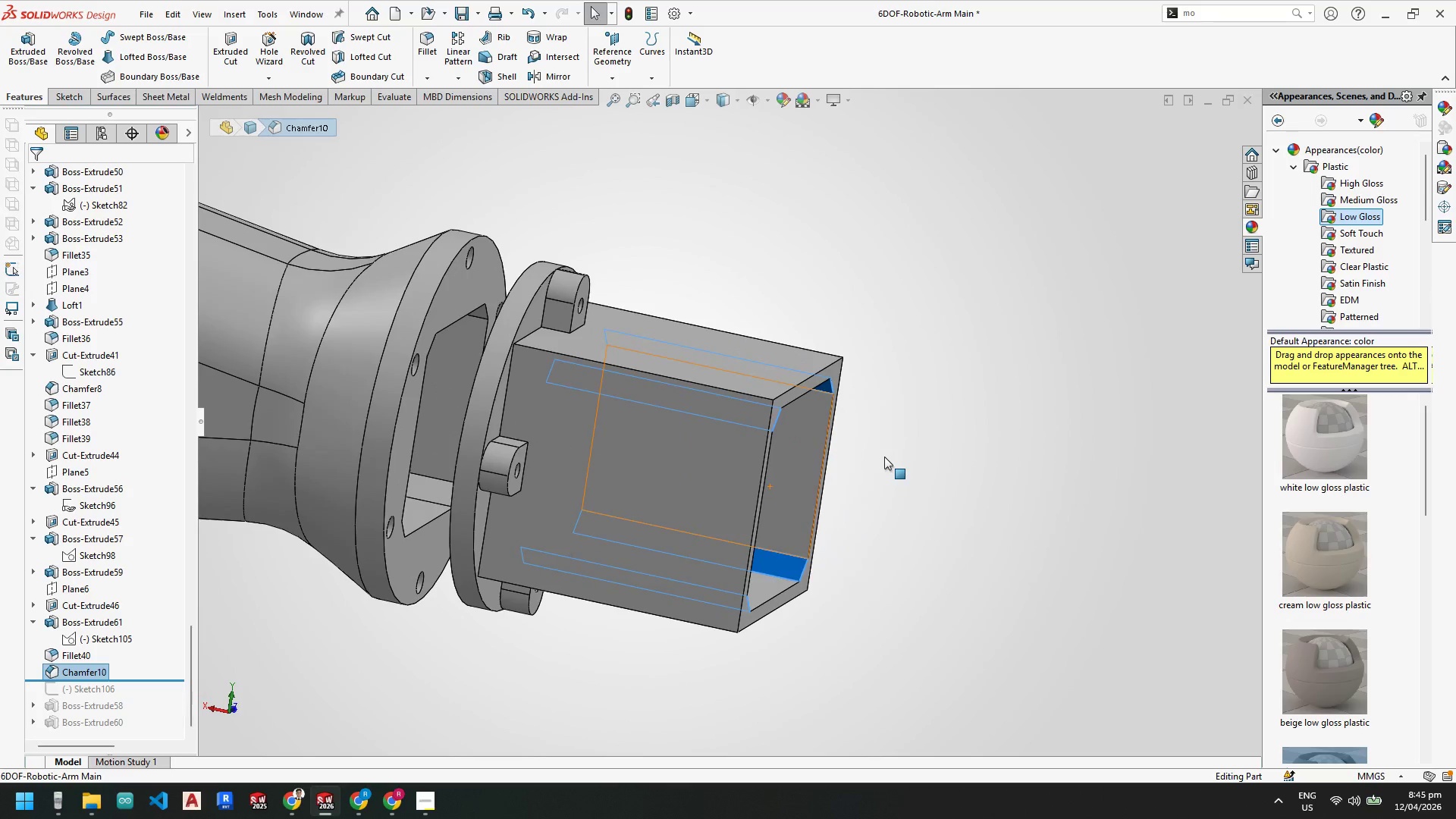 
left_click([817, 381])
 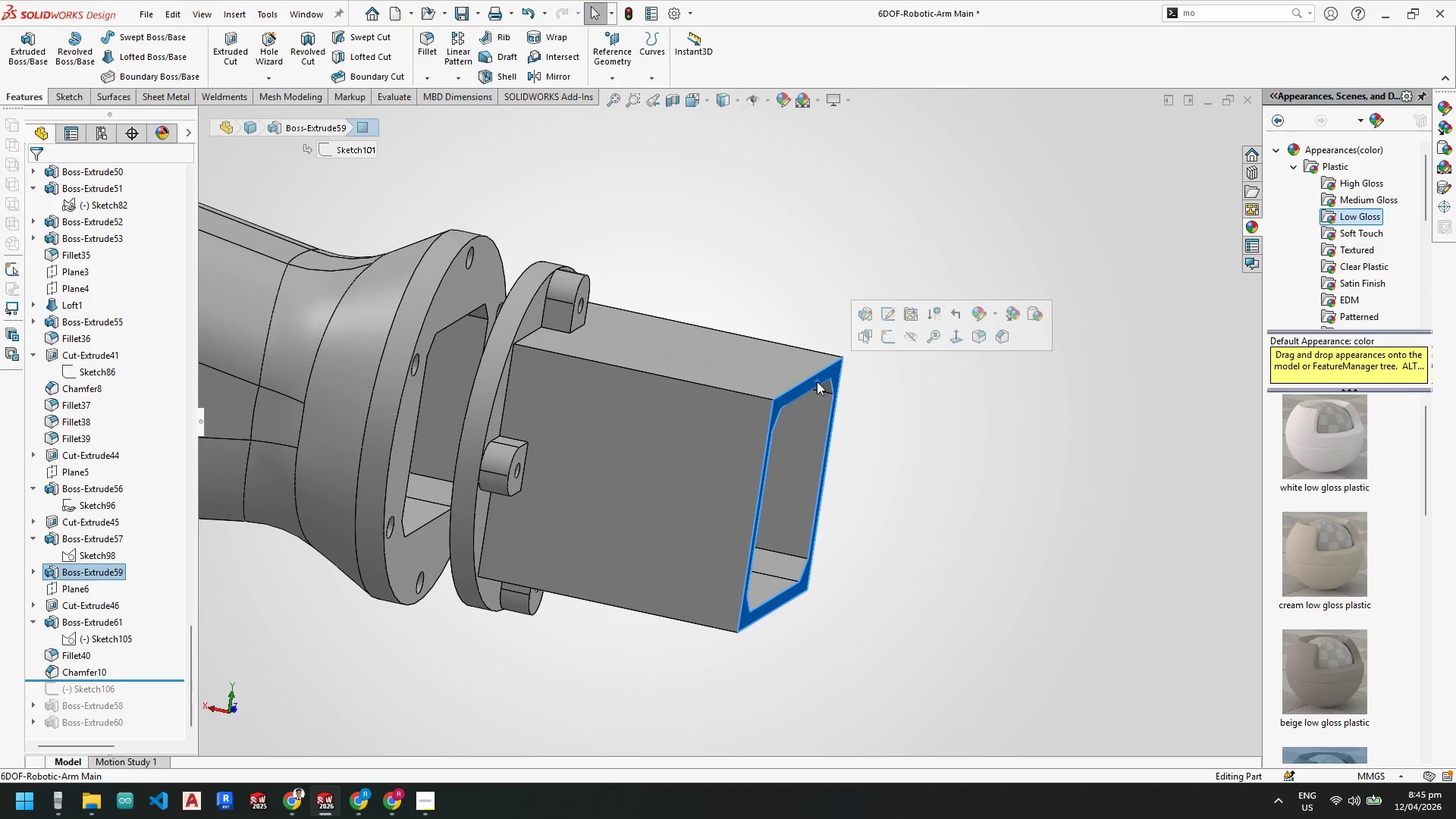 
right_click([817, 381])
 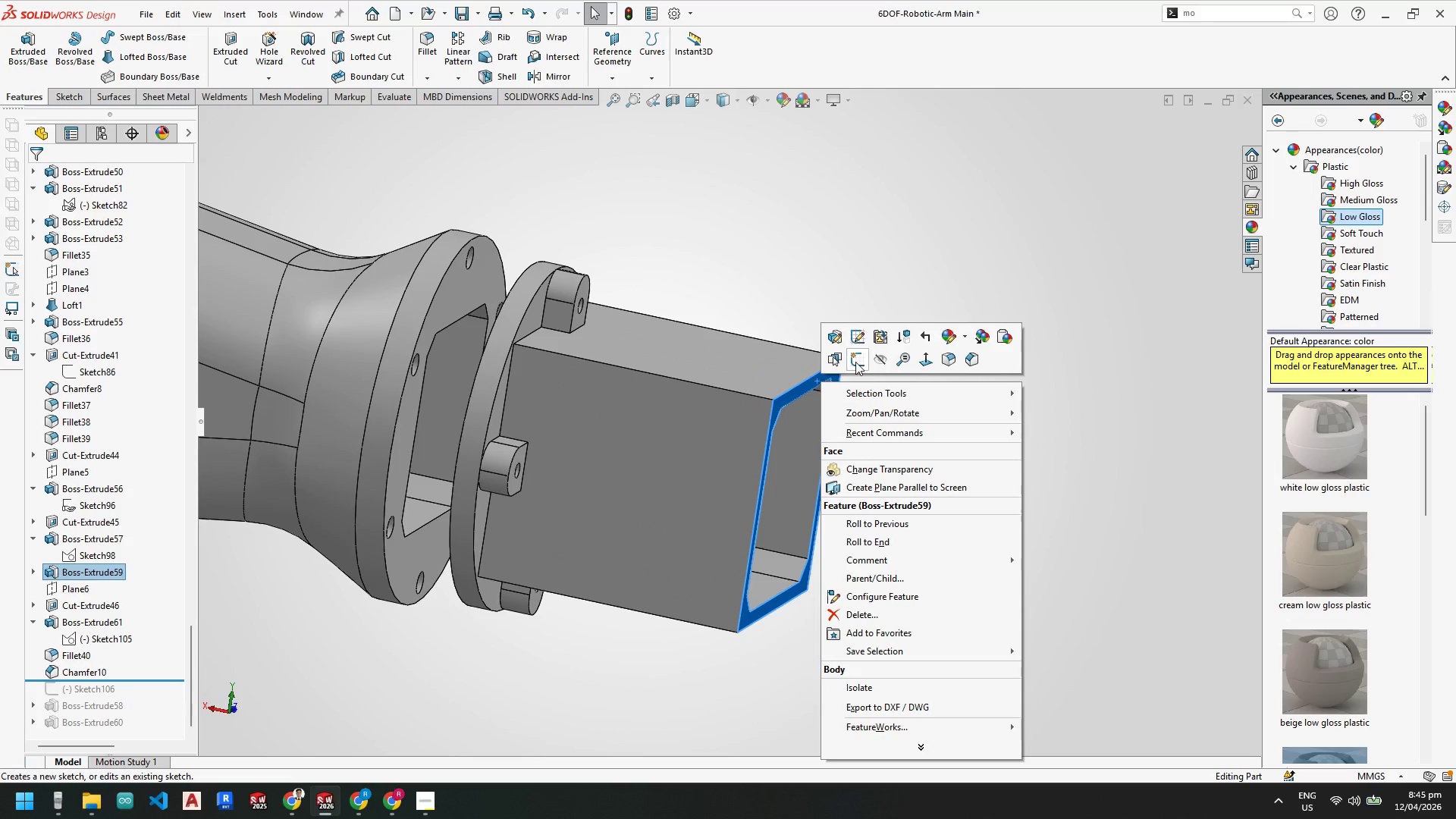 
left_click([855, 361])
 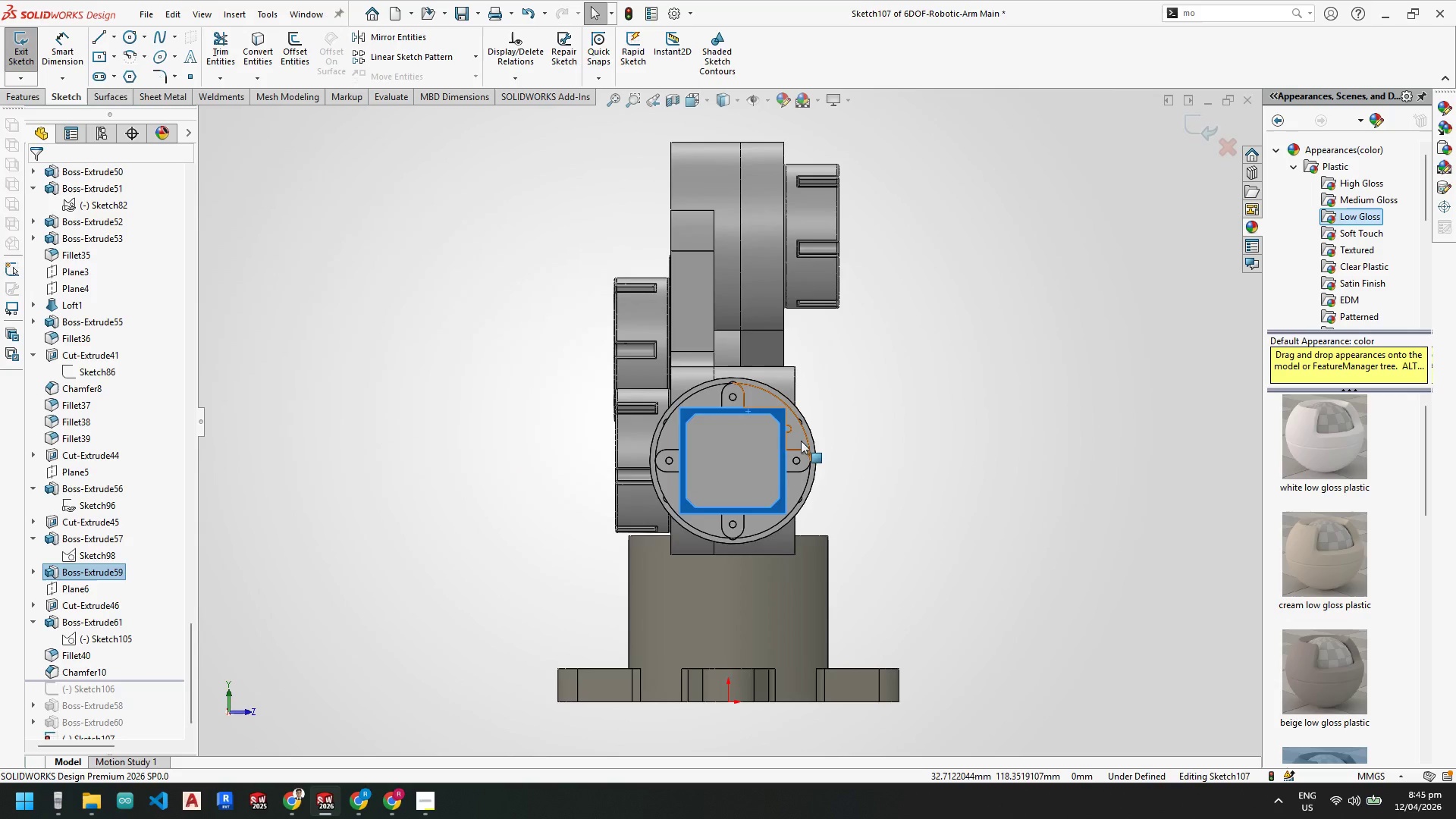 
scroll: coordinate [801, 460], scroll_direction: down, amount: 3.0
 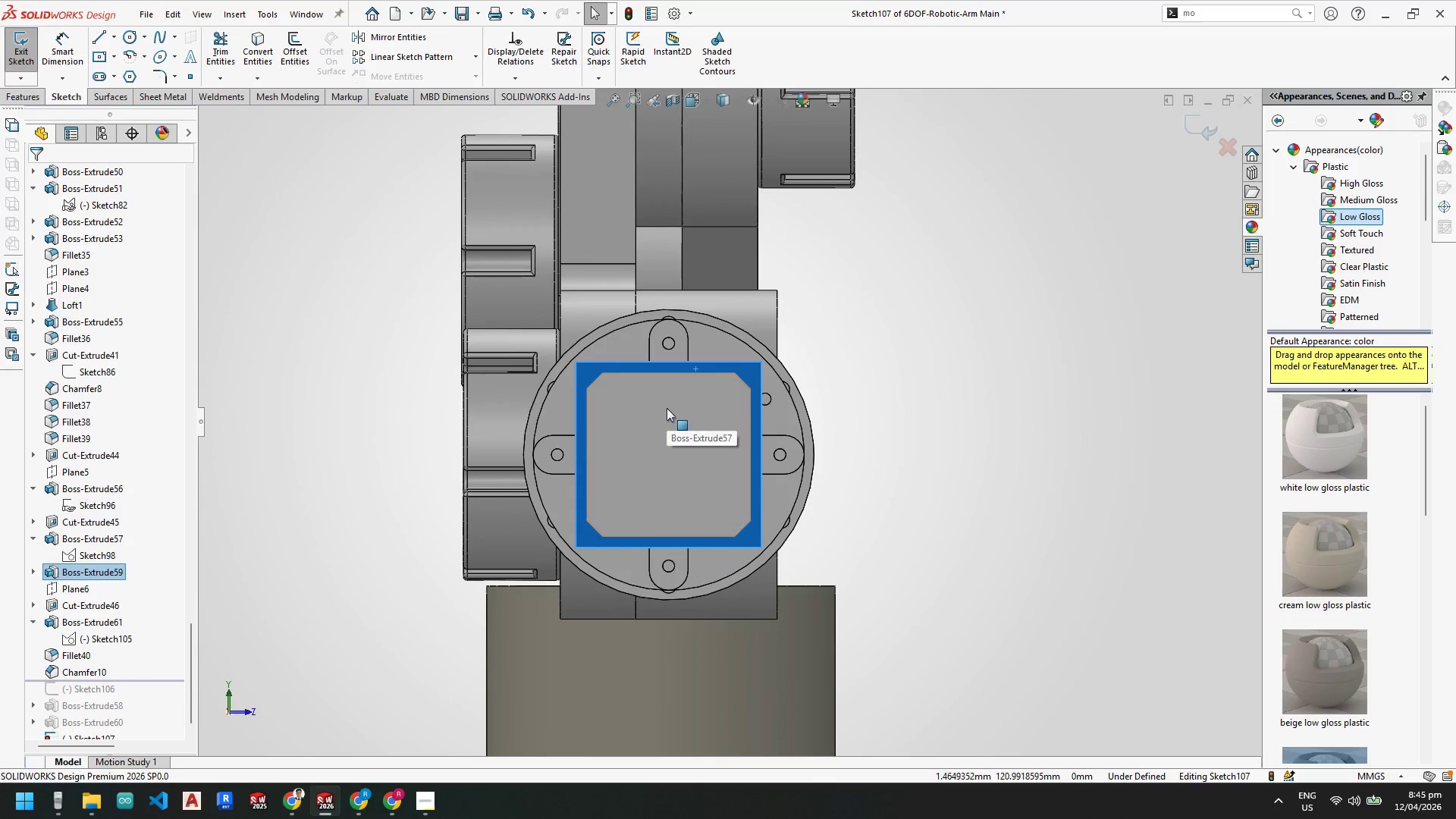 
wait(9.3)
 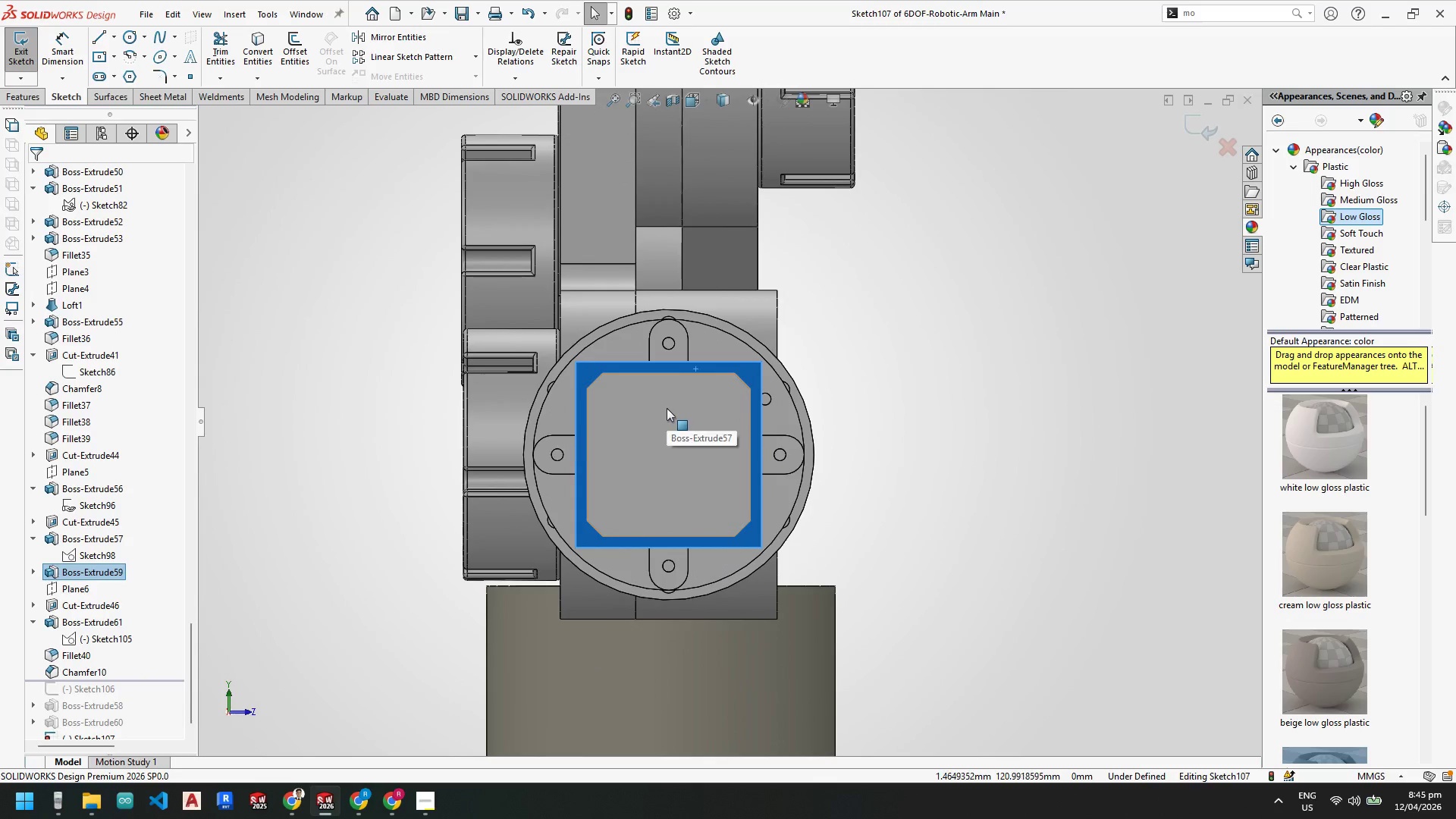 
left_click([145, 39])
 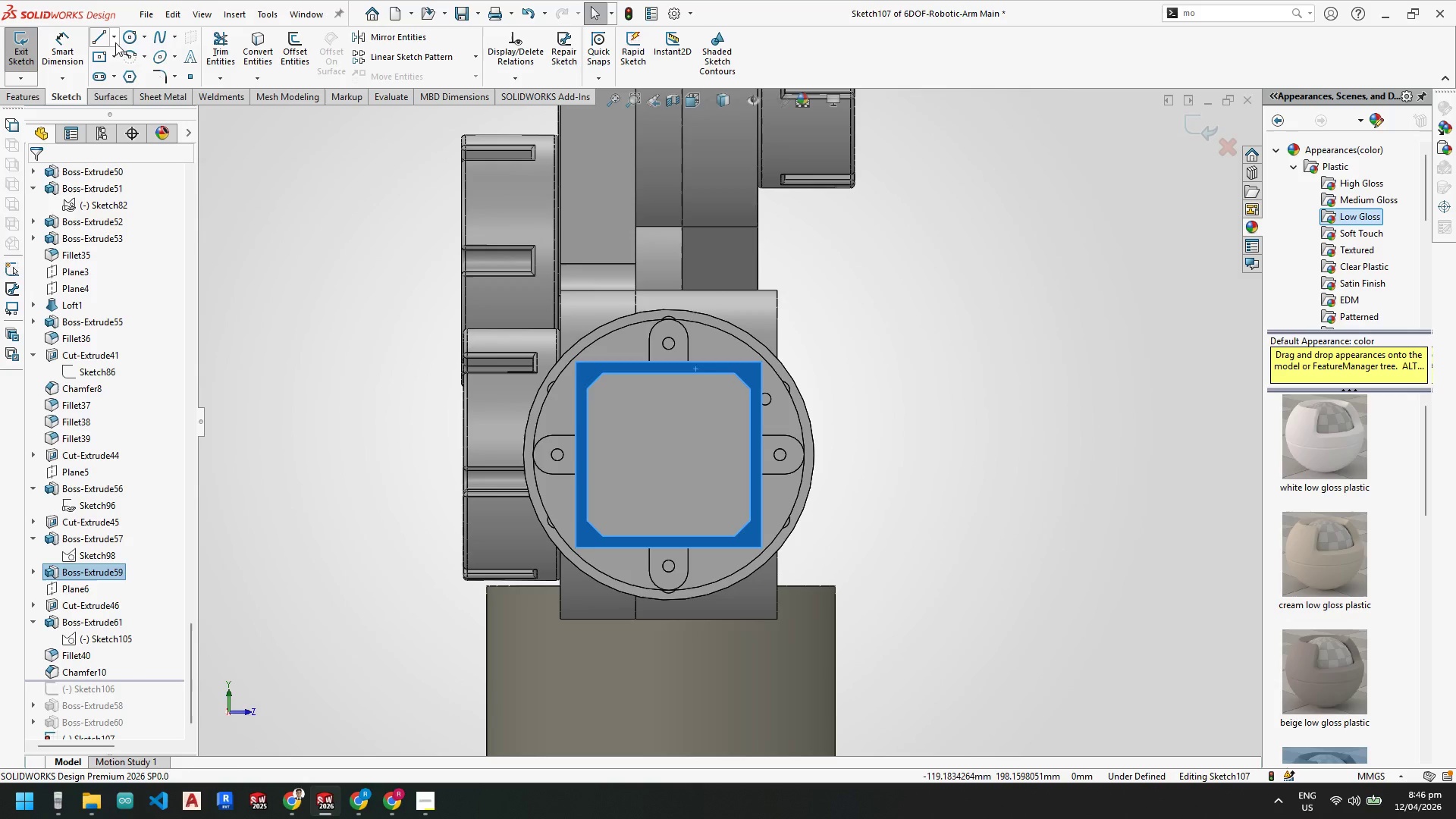 
left_click([119, 36])
 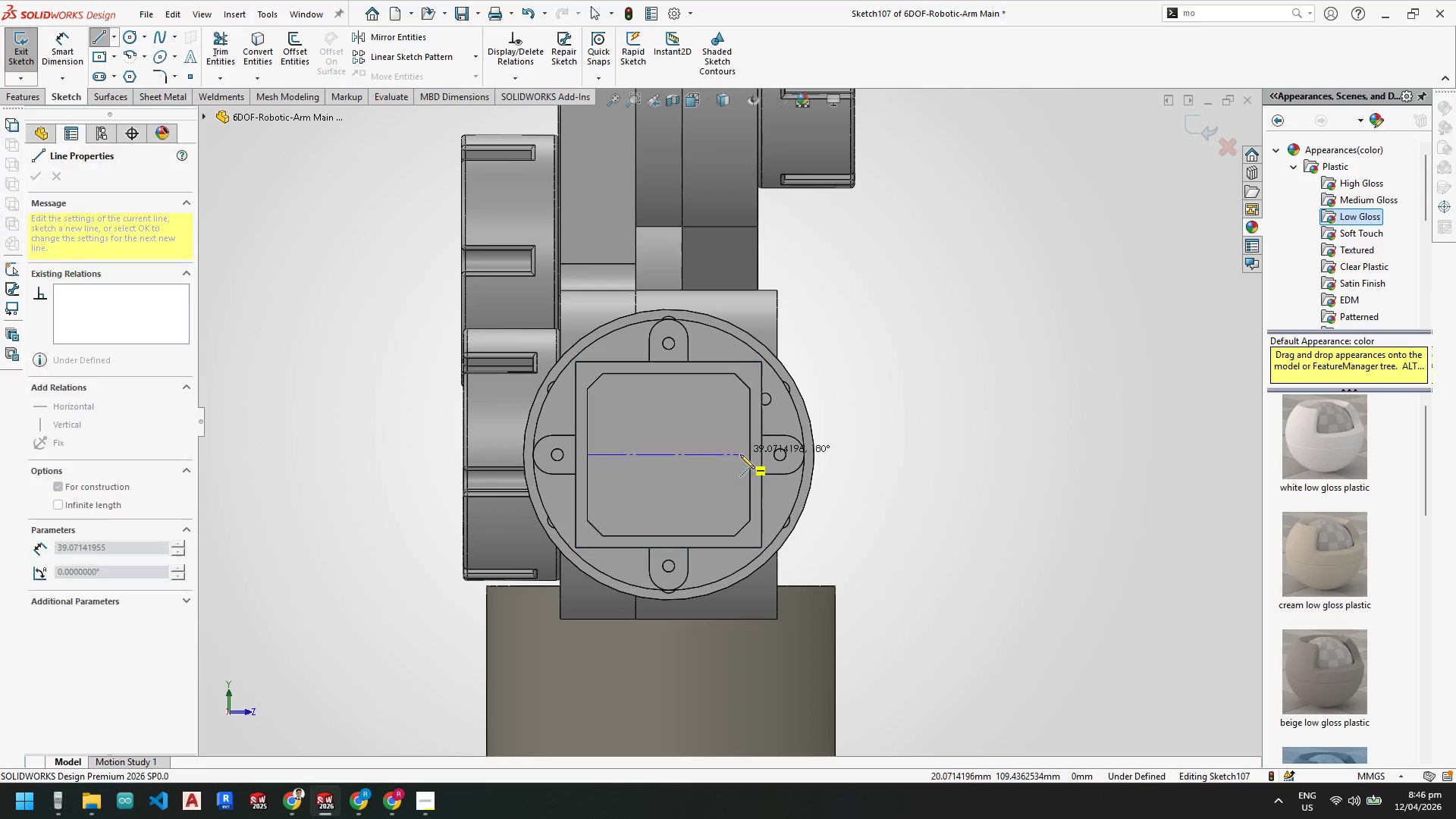 
left_click([748, 454])
 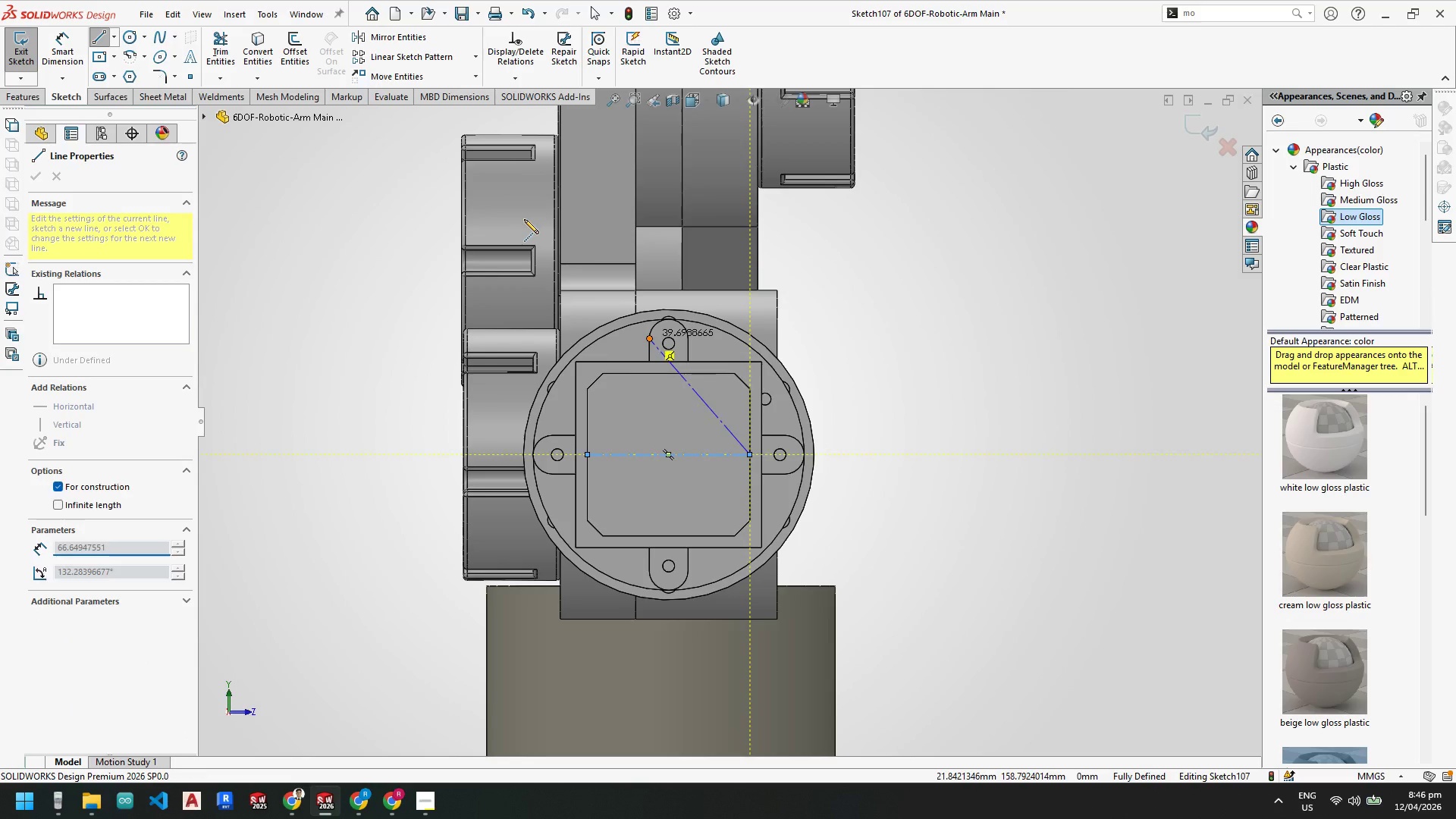 
key(Escape)
 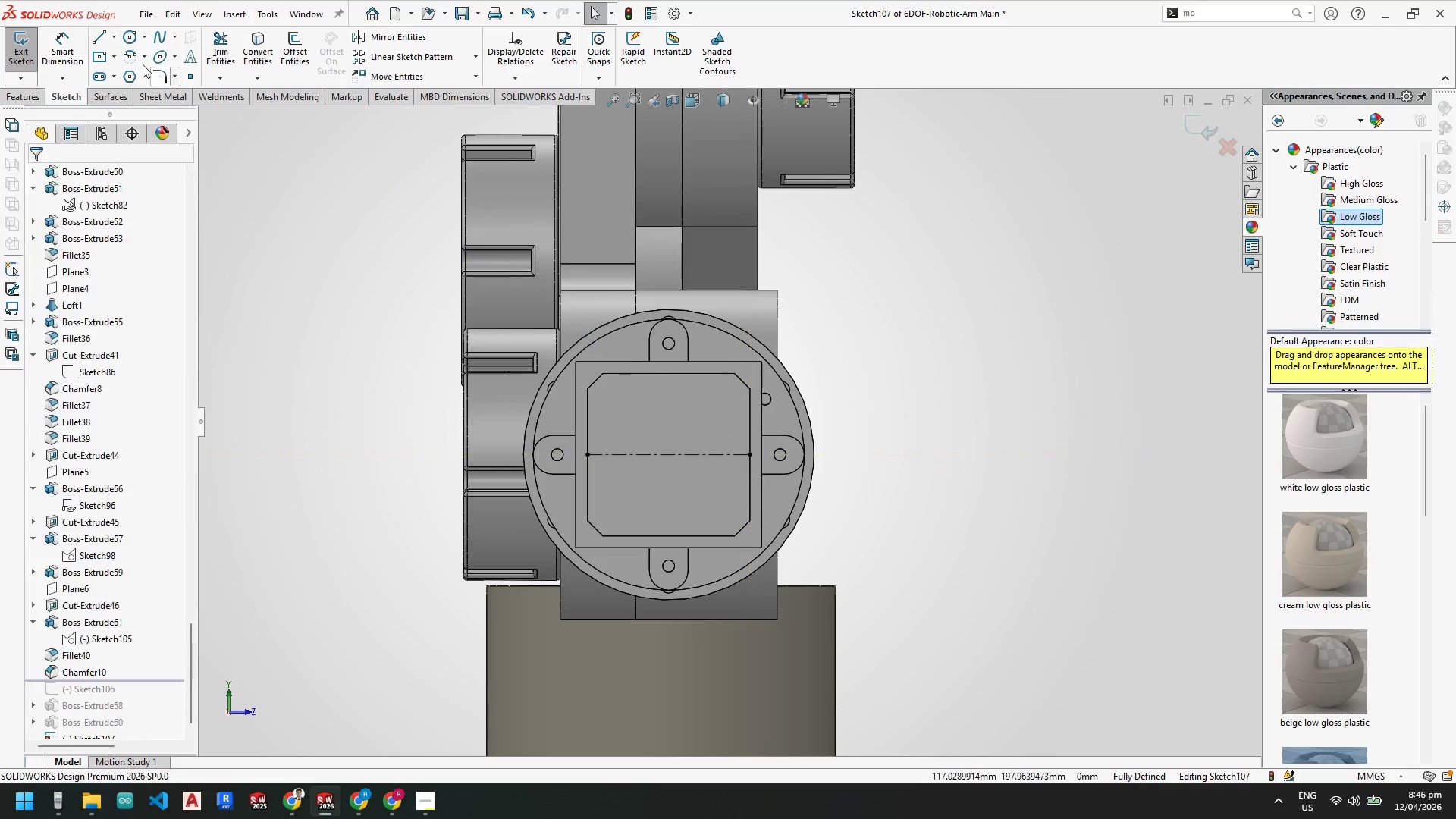 
key(Escape)
 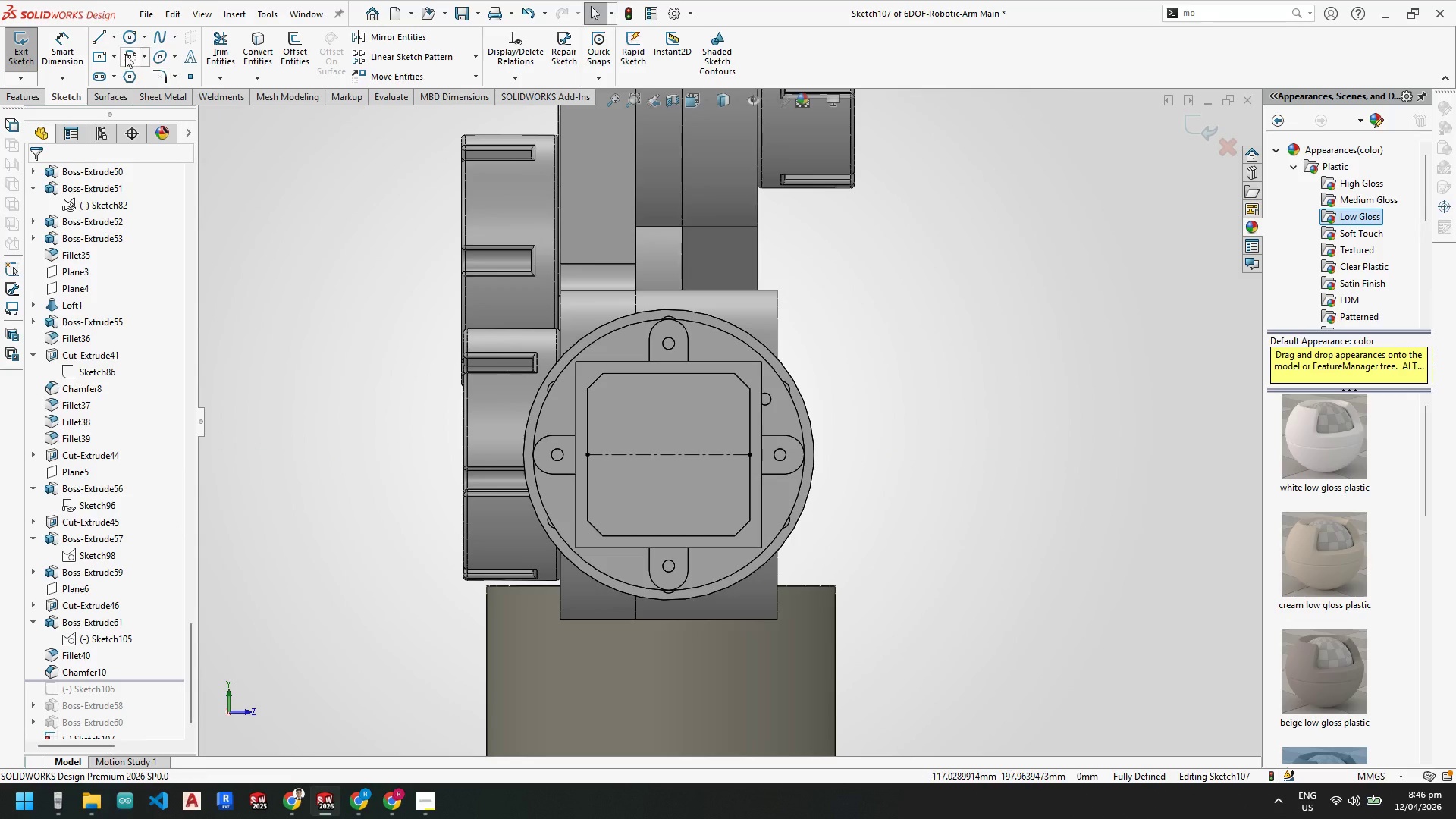 
key(Escape)
 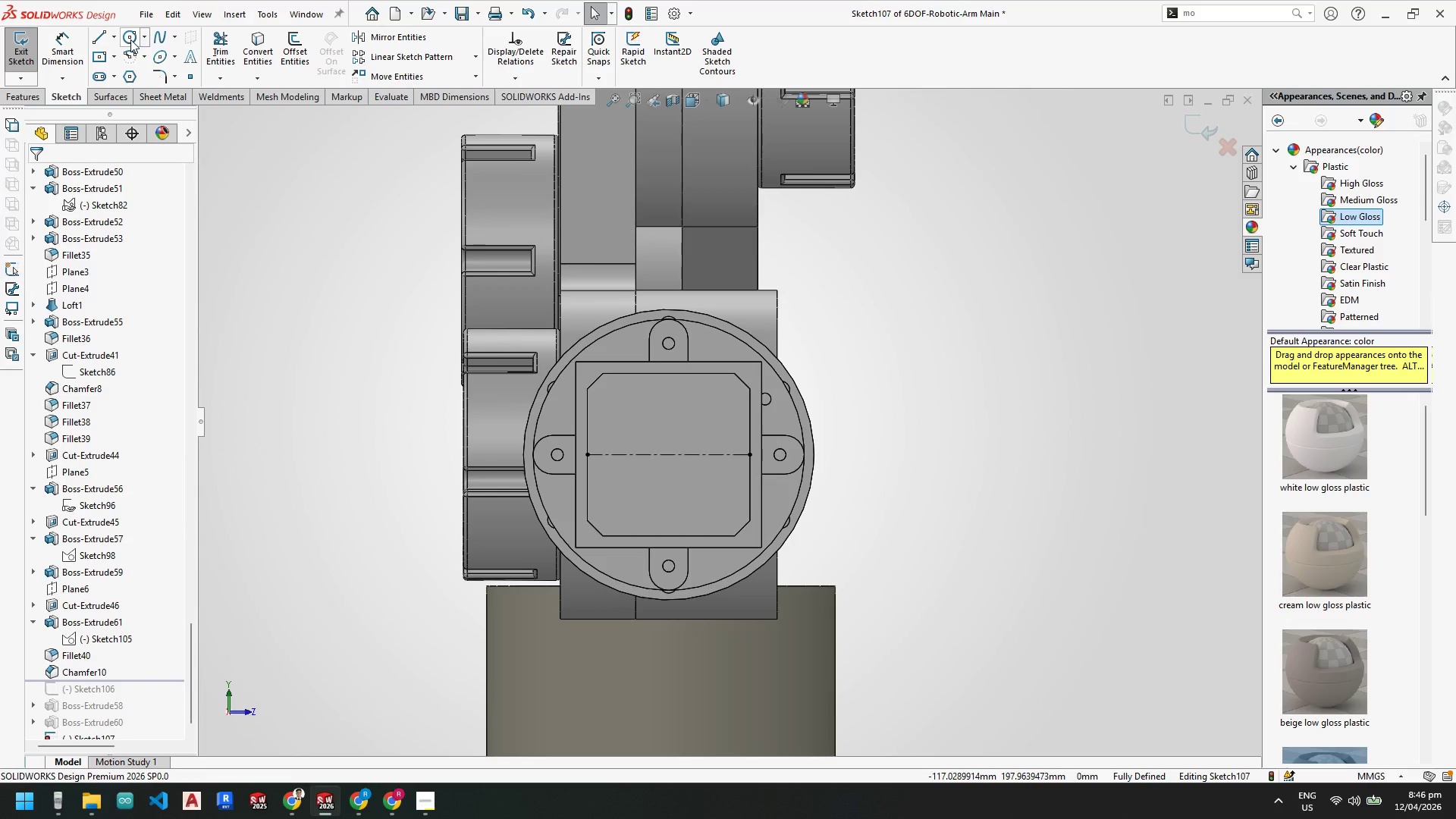 
left_click([130, 36])
 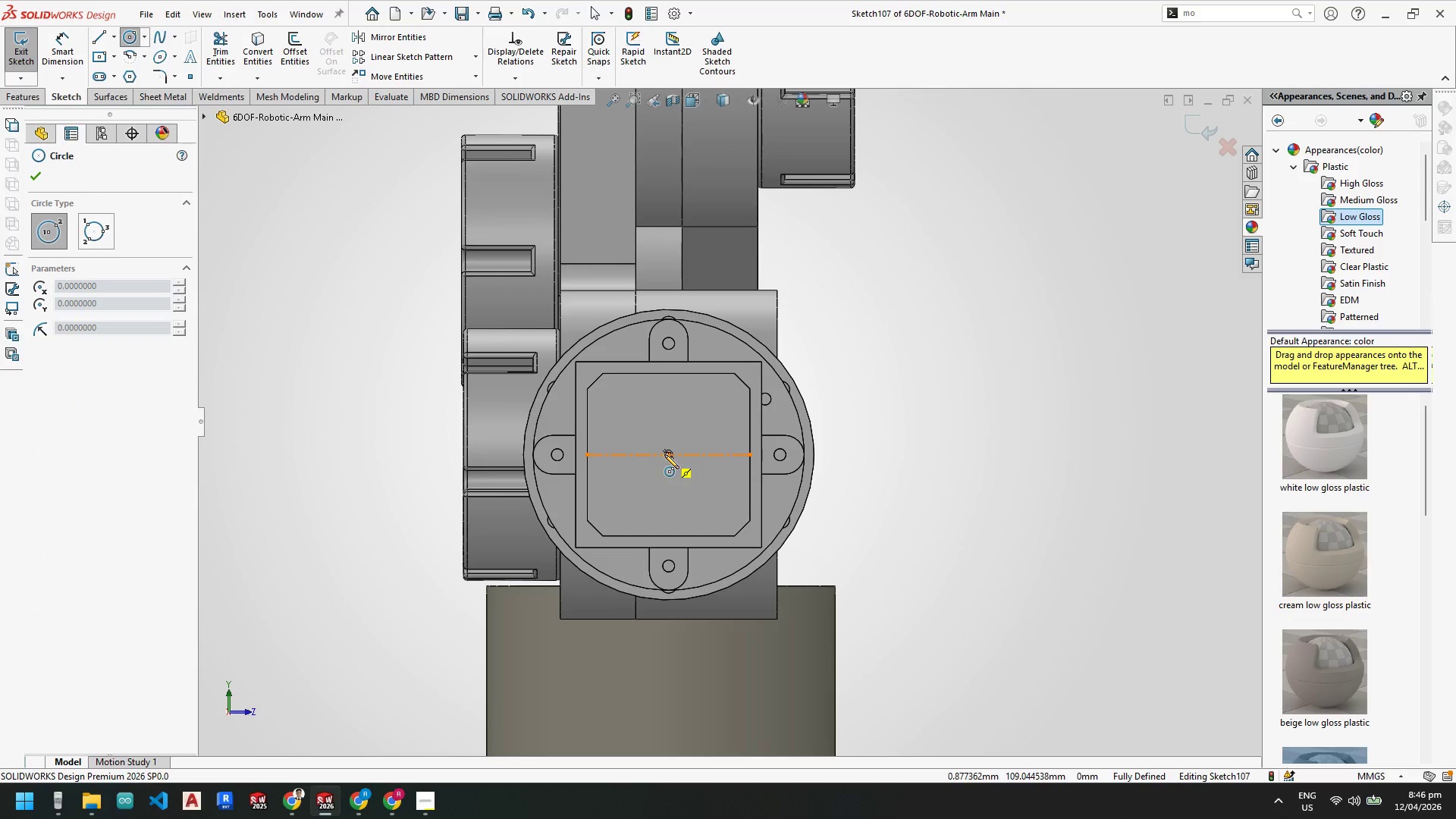 
left_click([667, 454])
 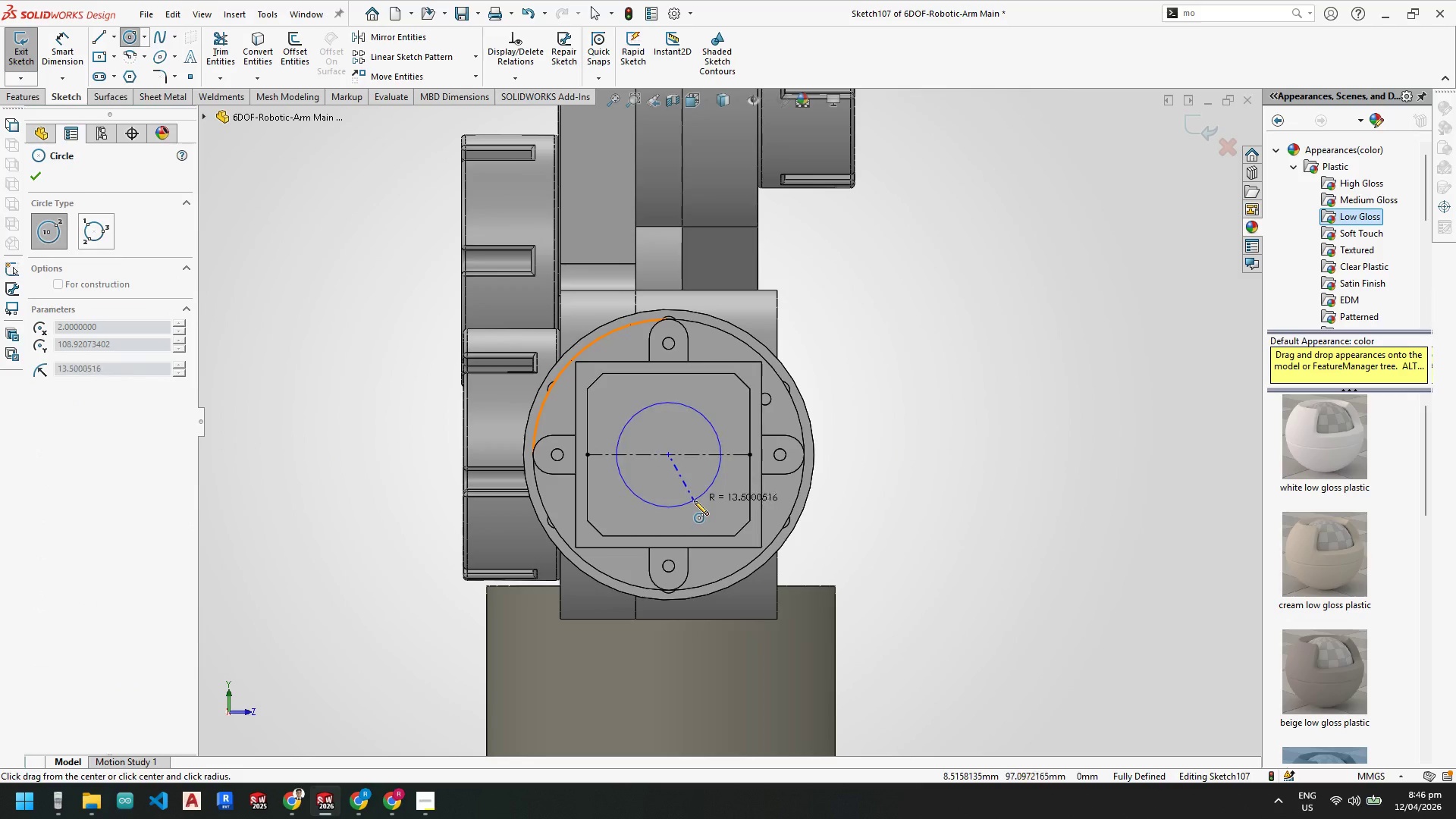 
left_click([694, 501])
 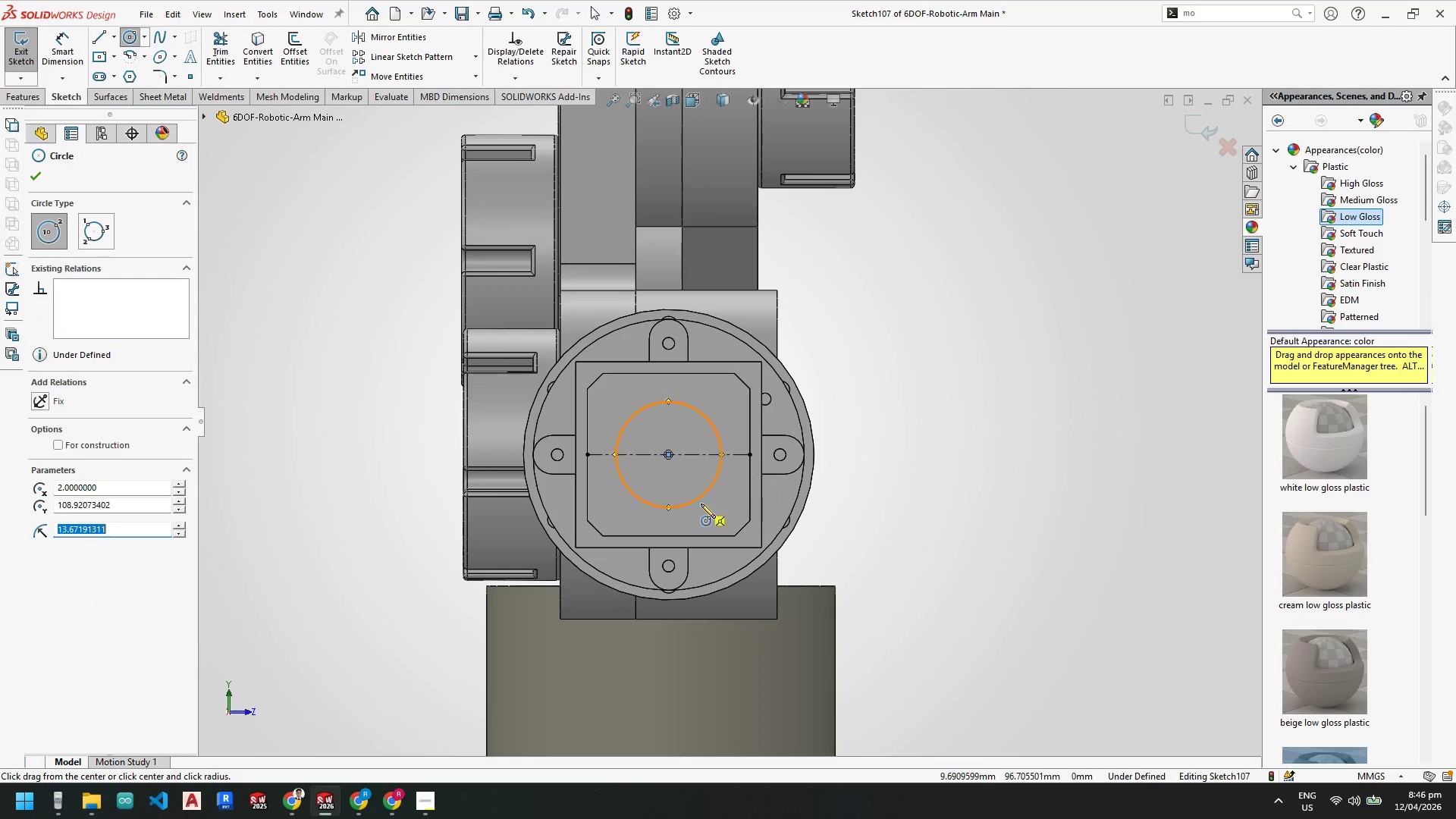 
key(Escape)
 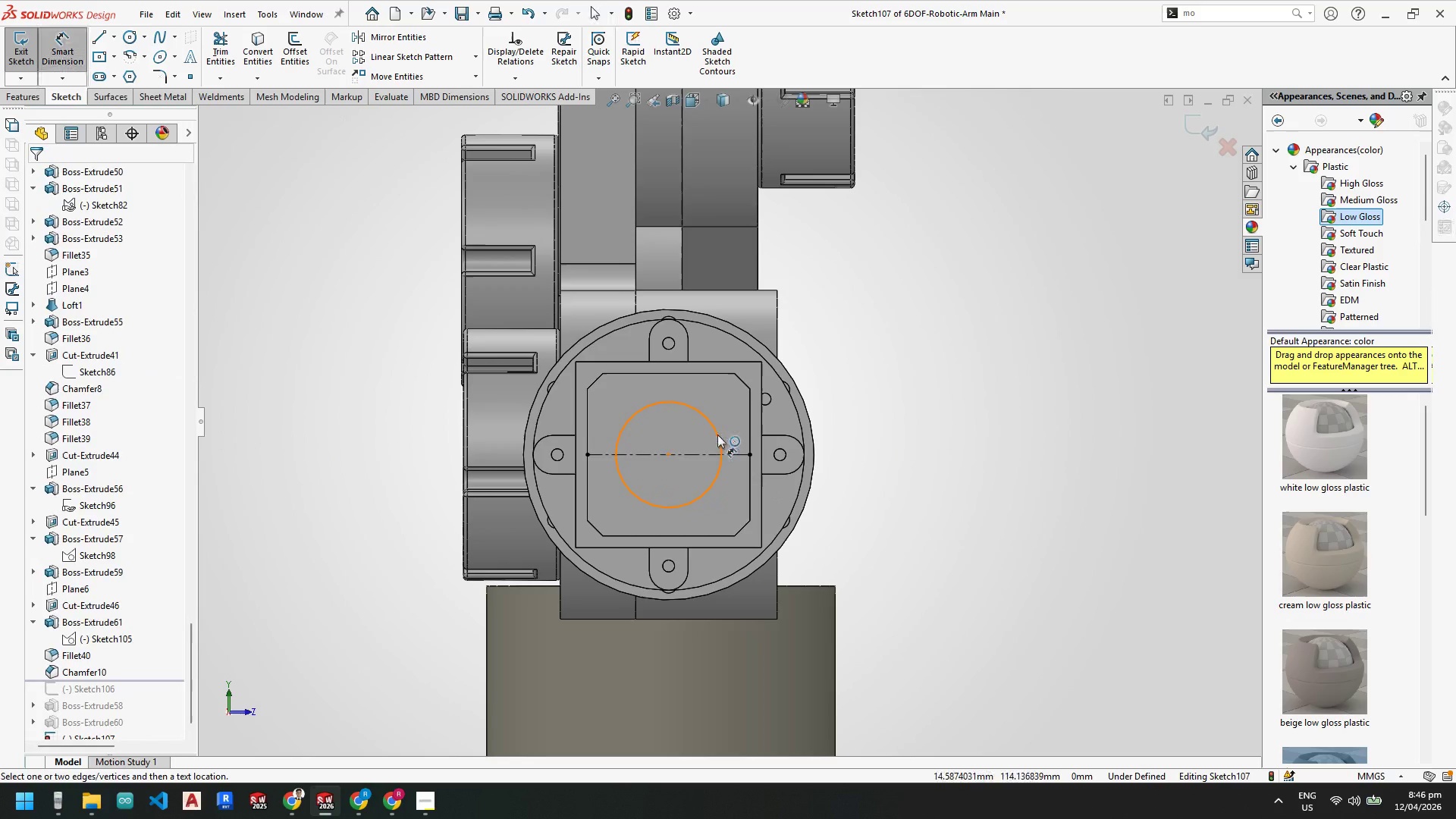 
left_click([717, 435])
 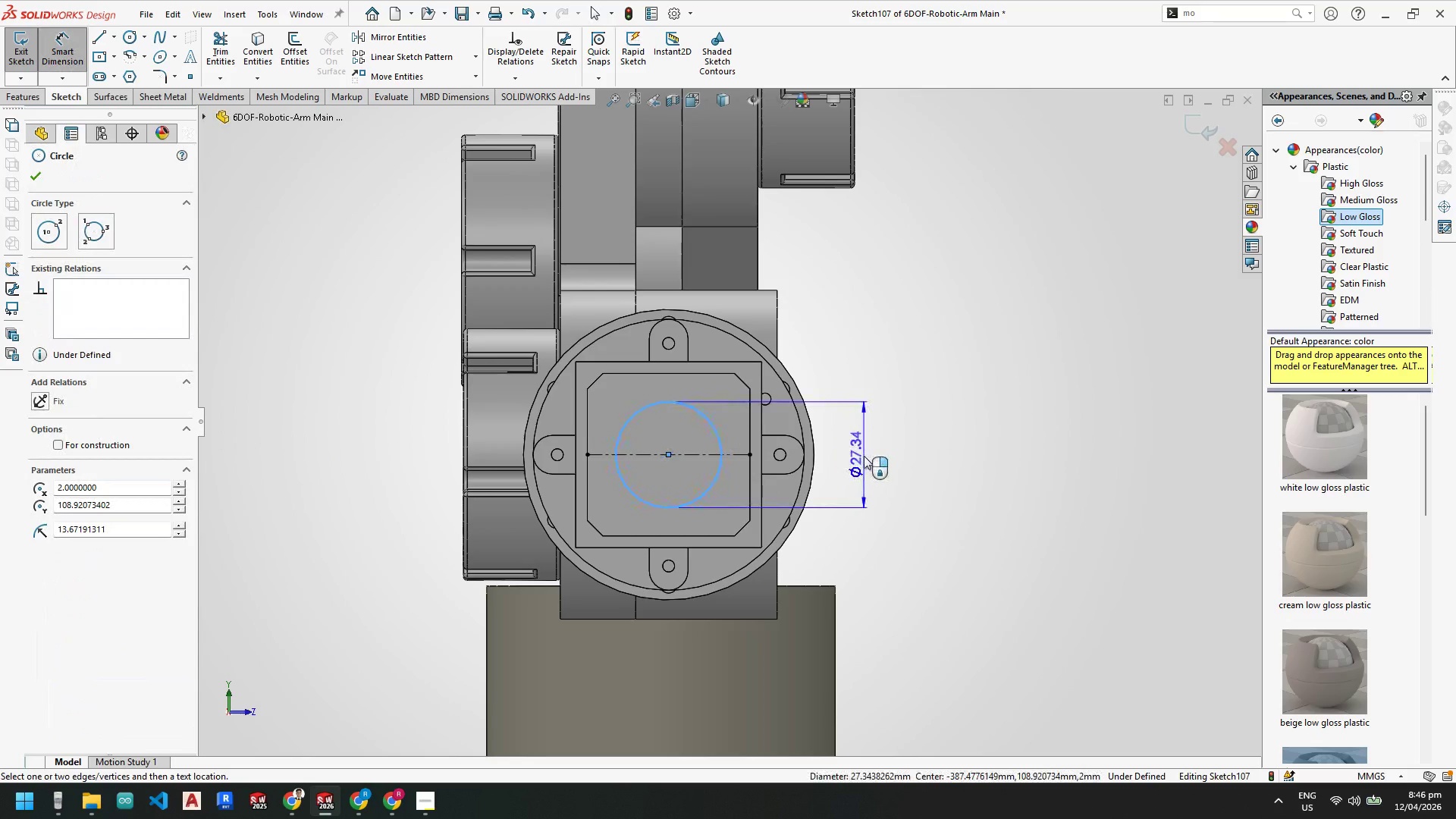 
left_click([864, 455])
 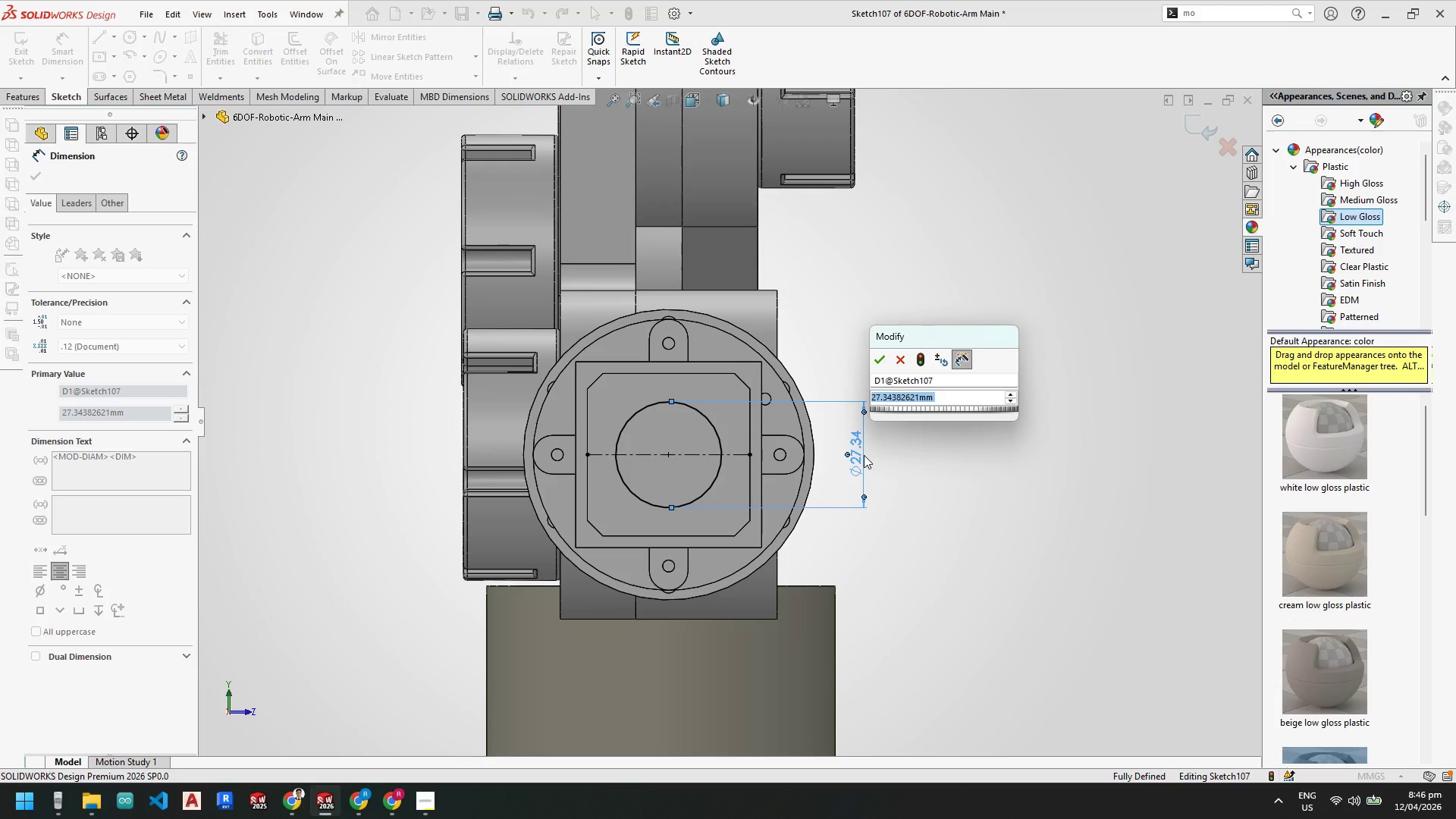 
key(Numpad2)
 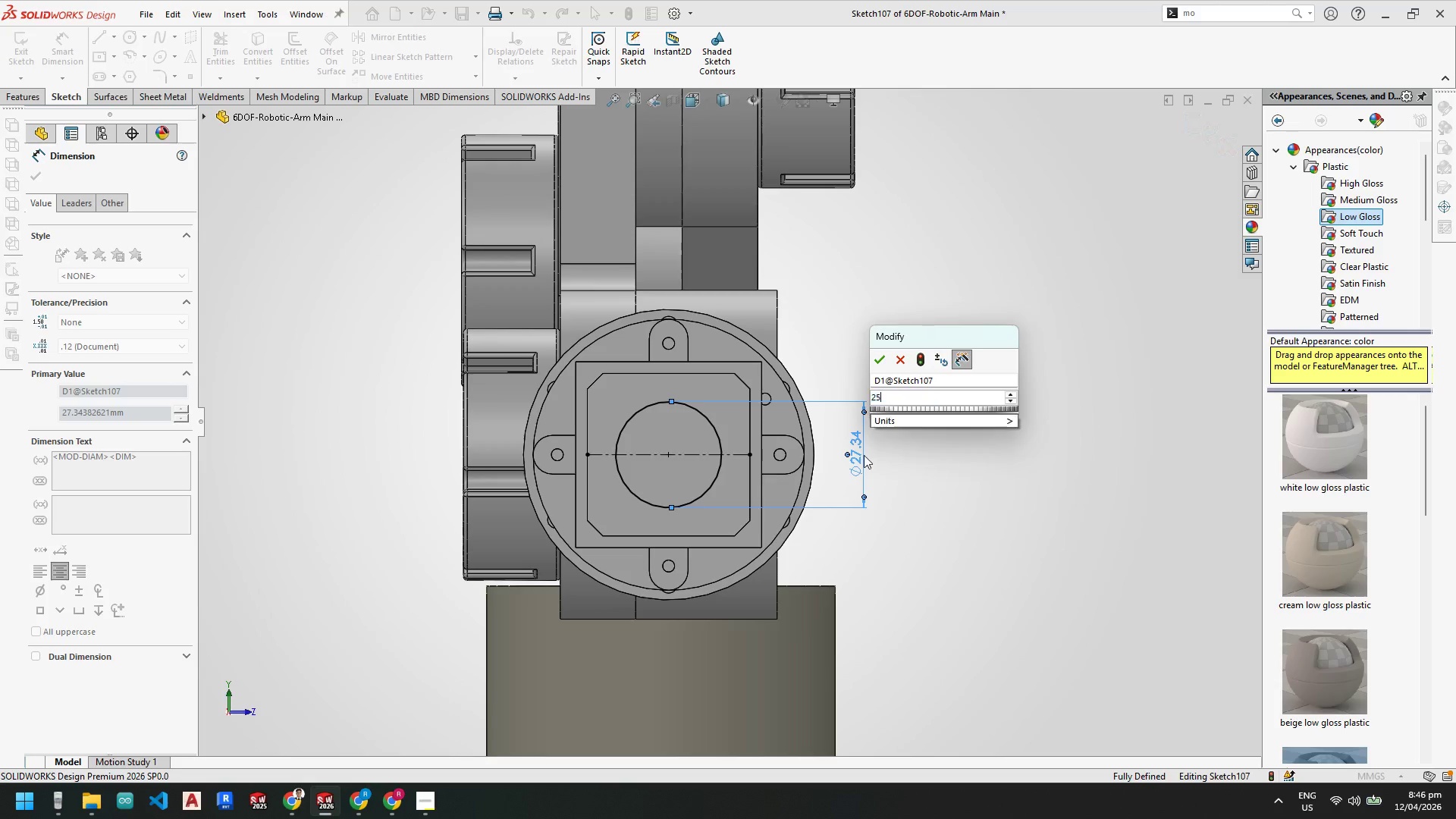 
key(Numpad5)
 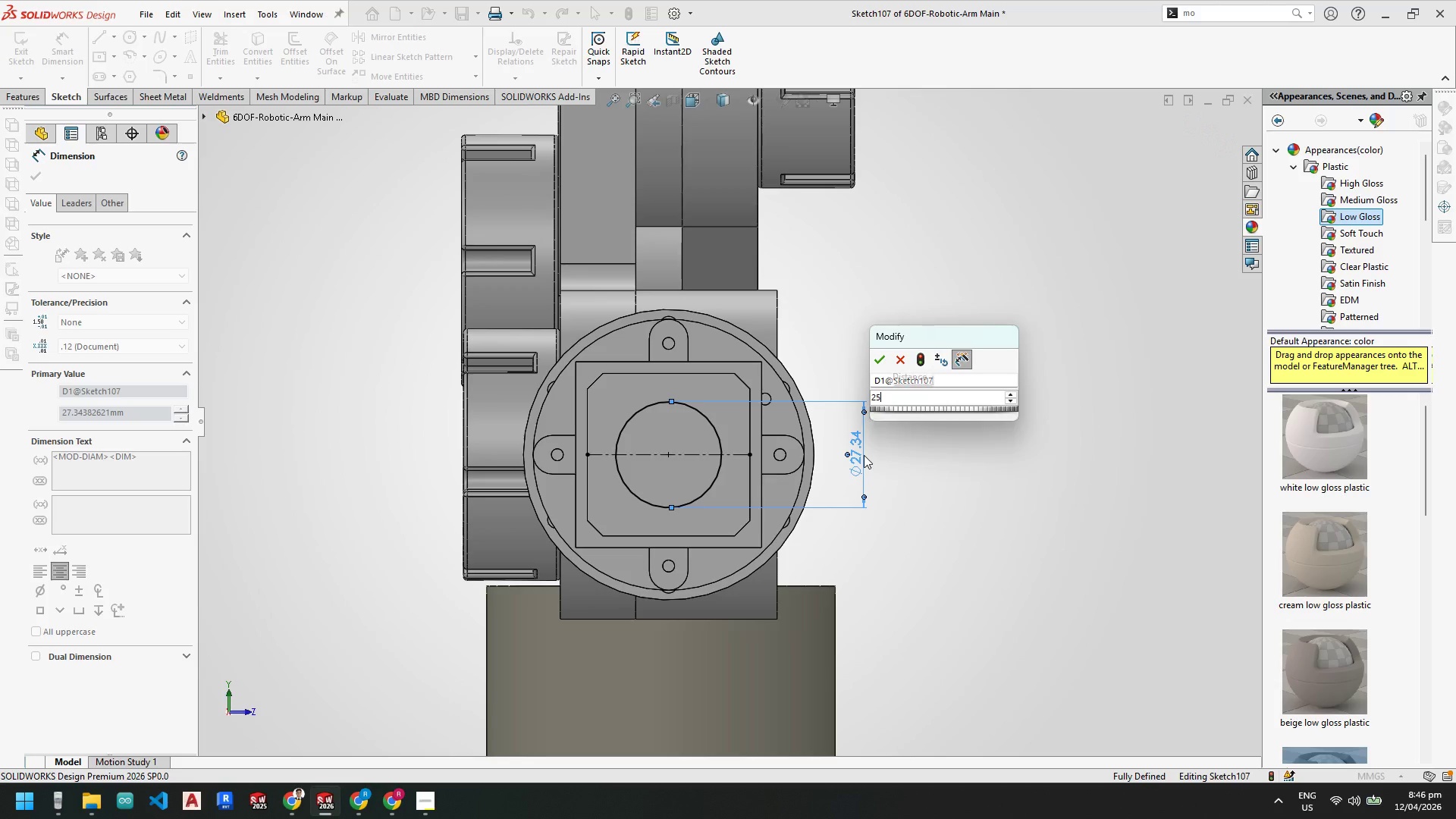 
key(NumpadEnter)
 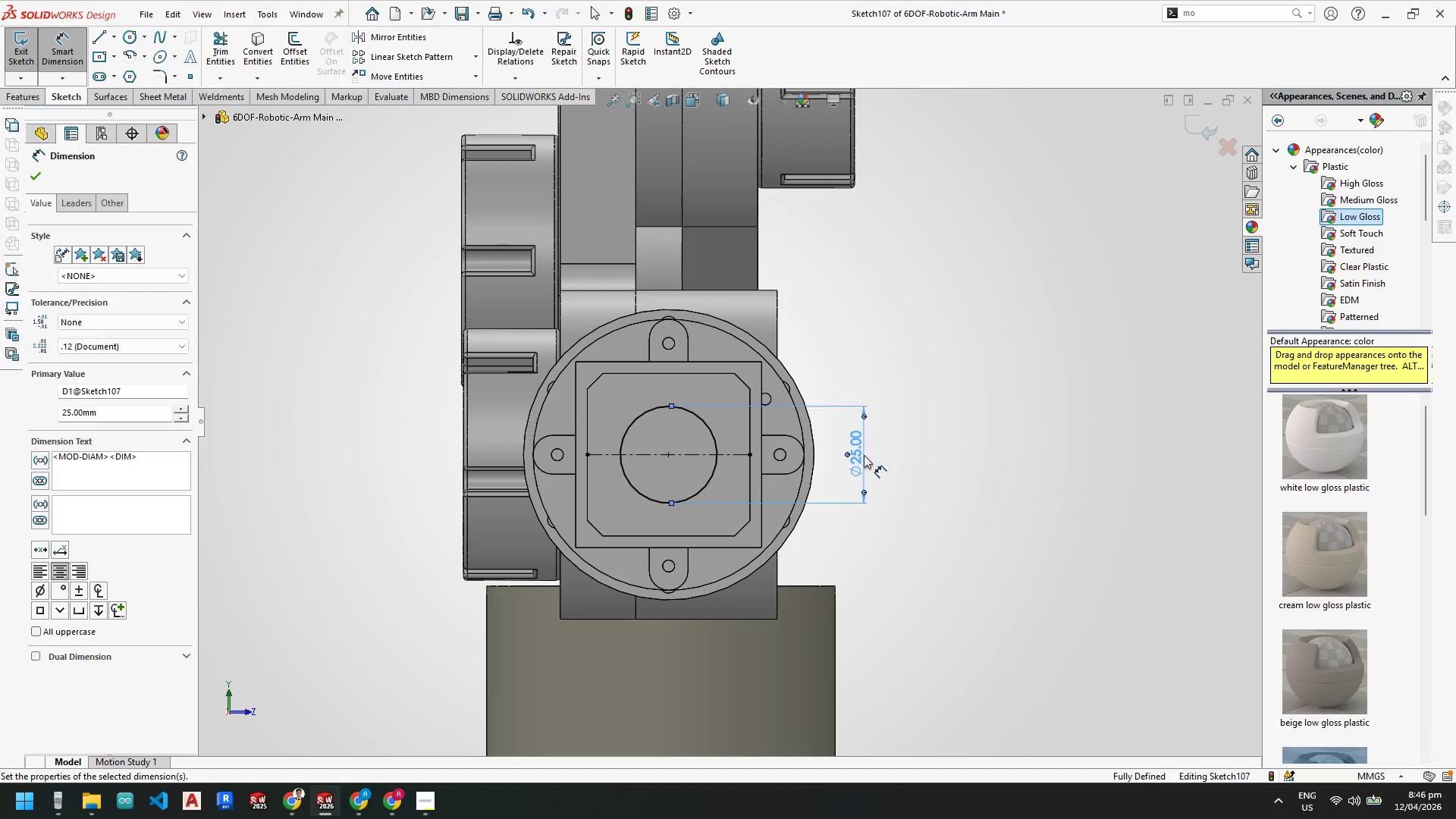 
key(Escape)
 